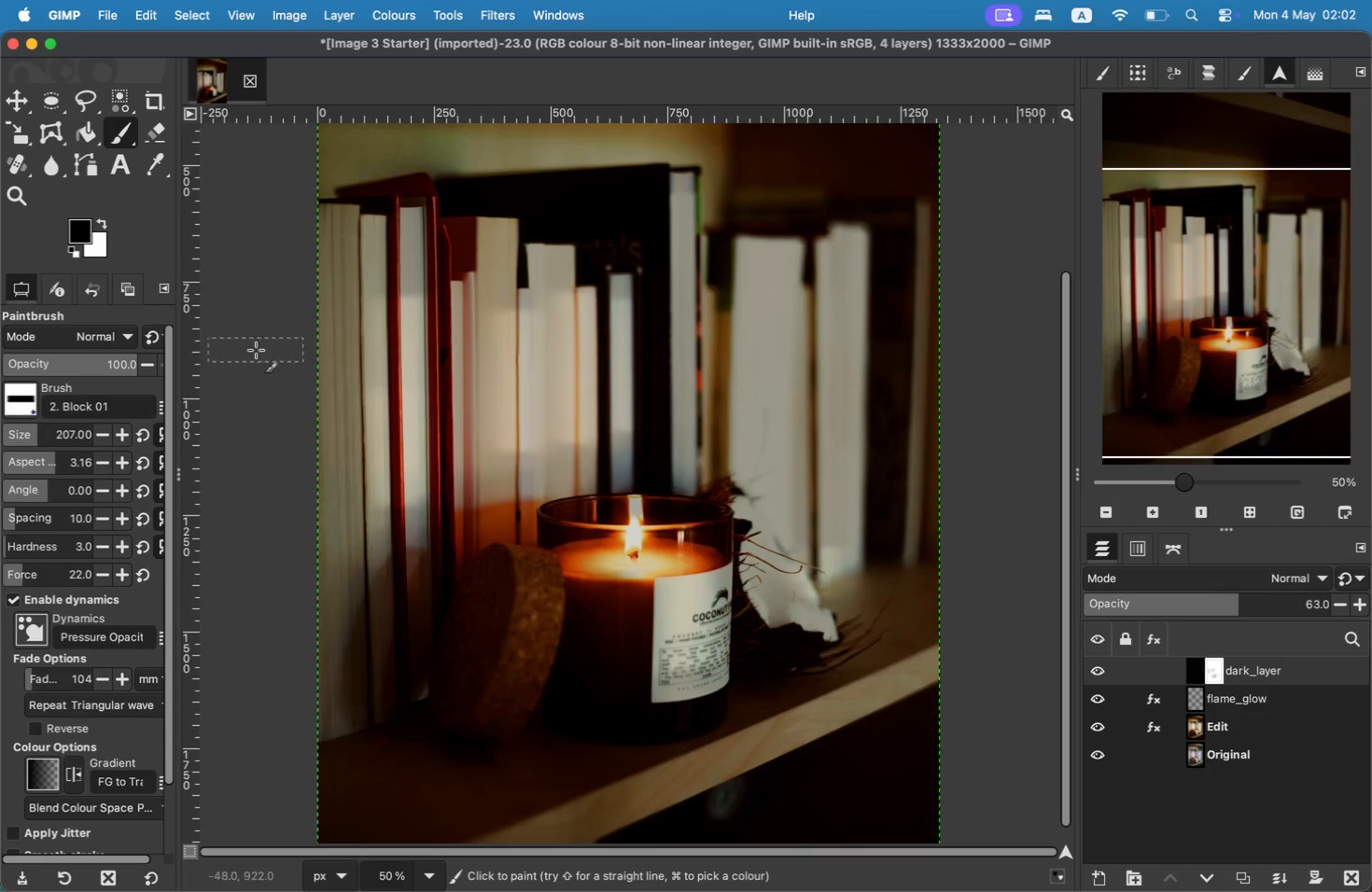 
left_click([103, 224])
 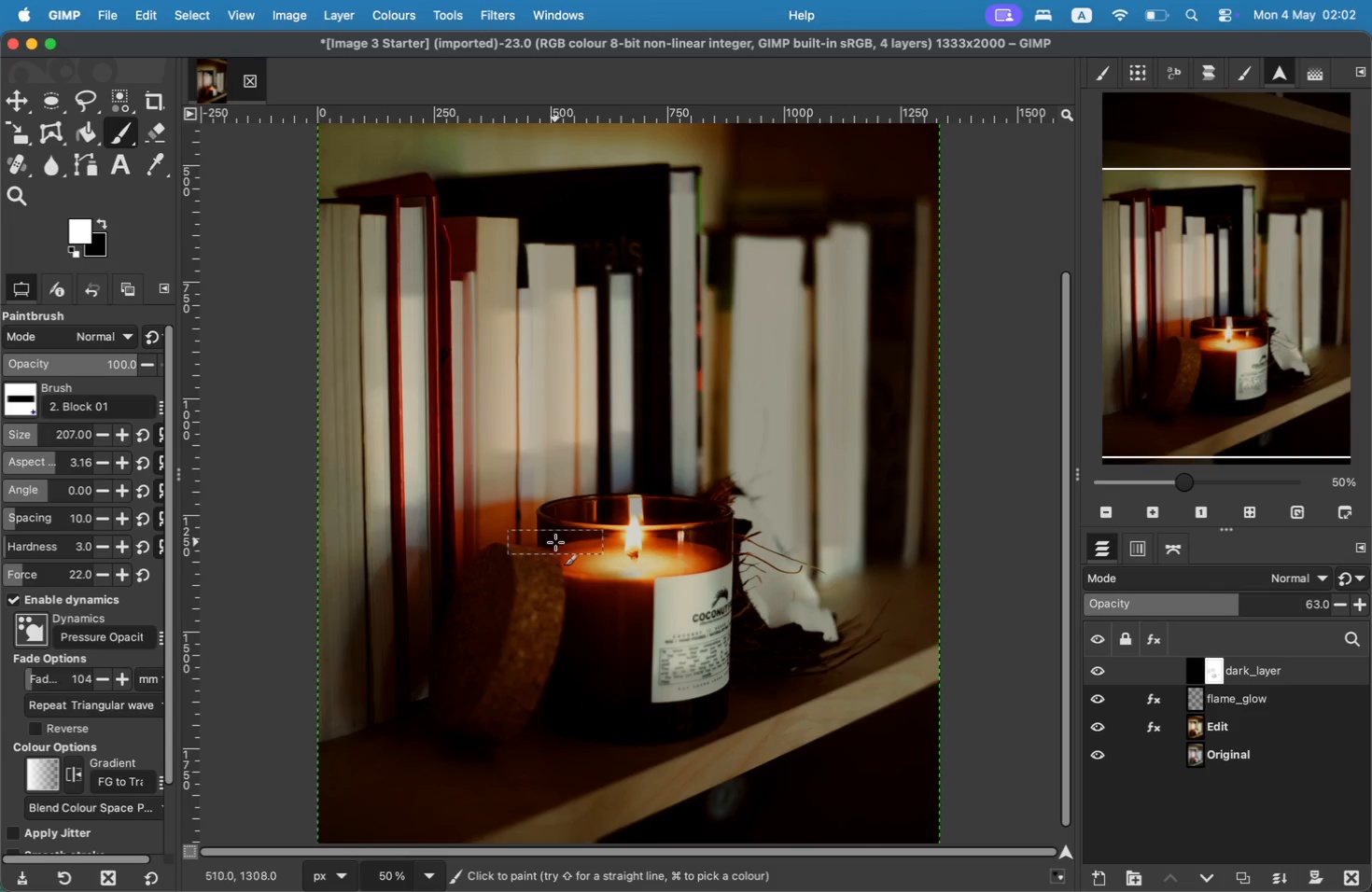 
left_click_drag(start_coordinate=[572, 477], to_coordinate=[615, 455])
 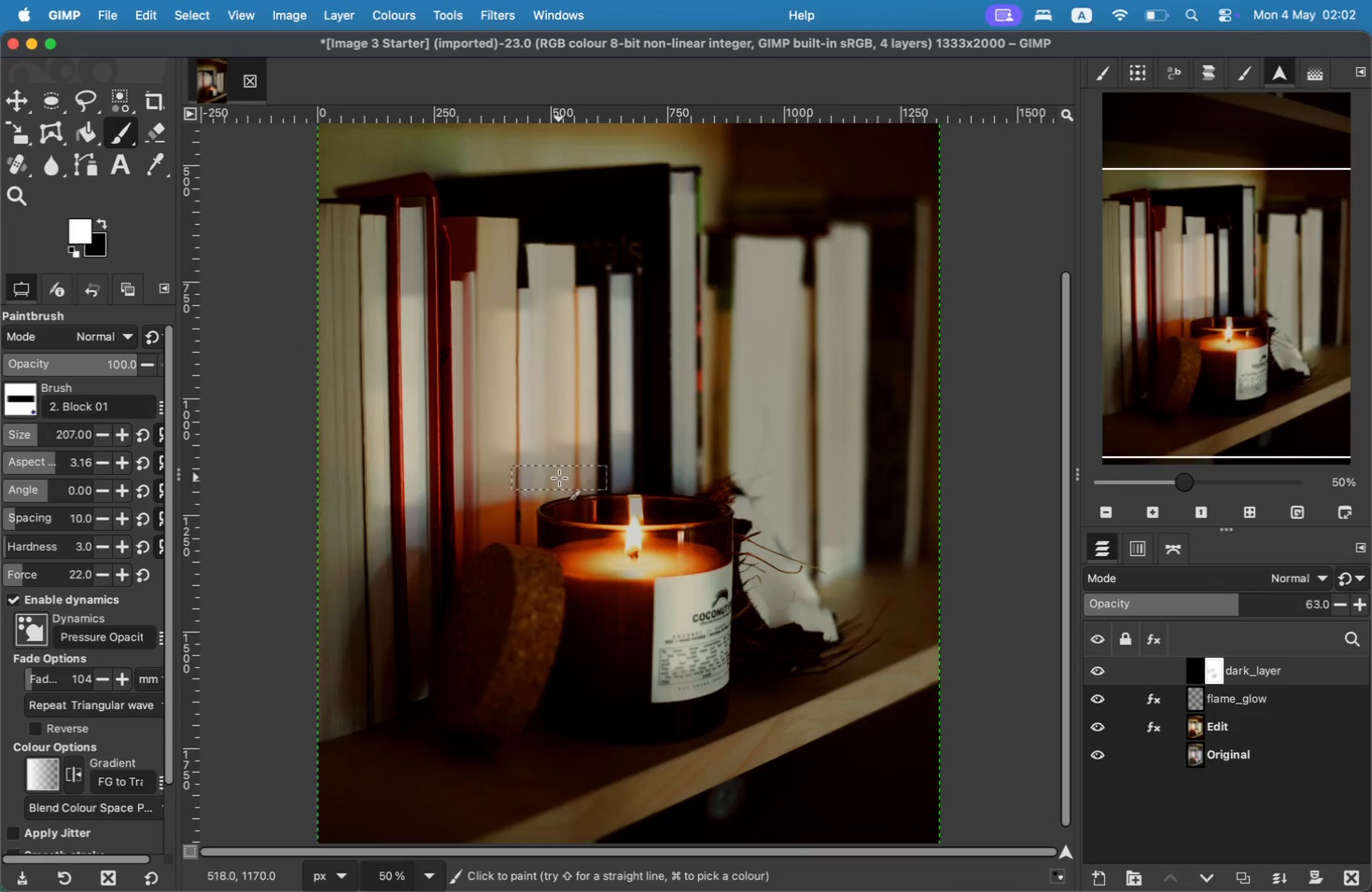 
wait(15.84)
 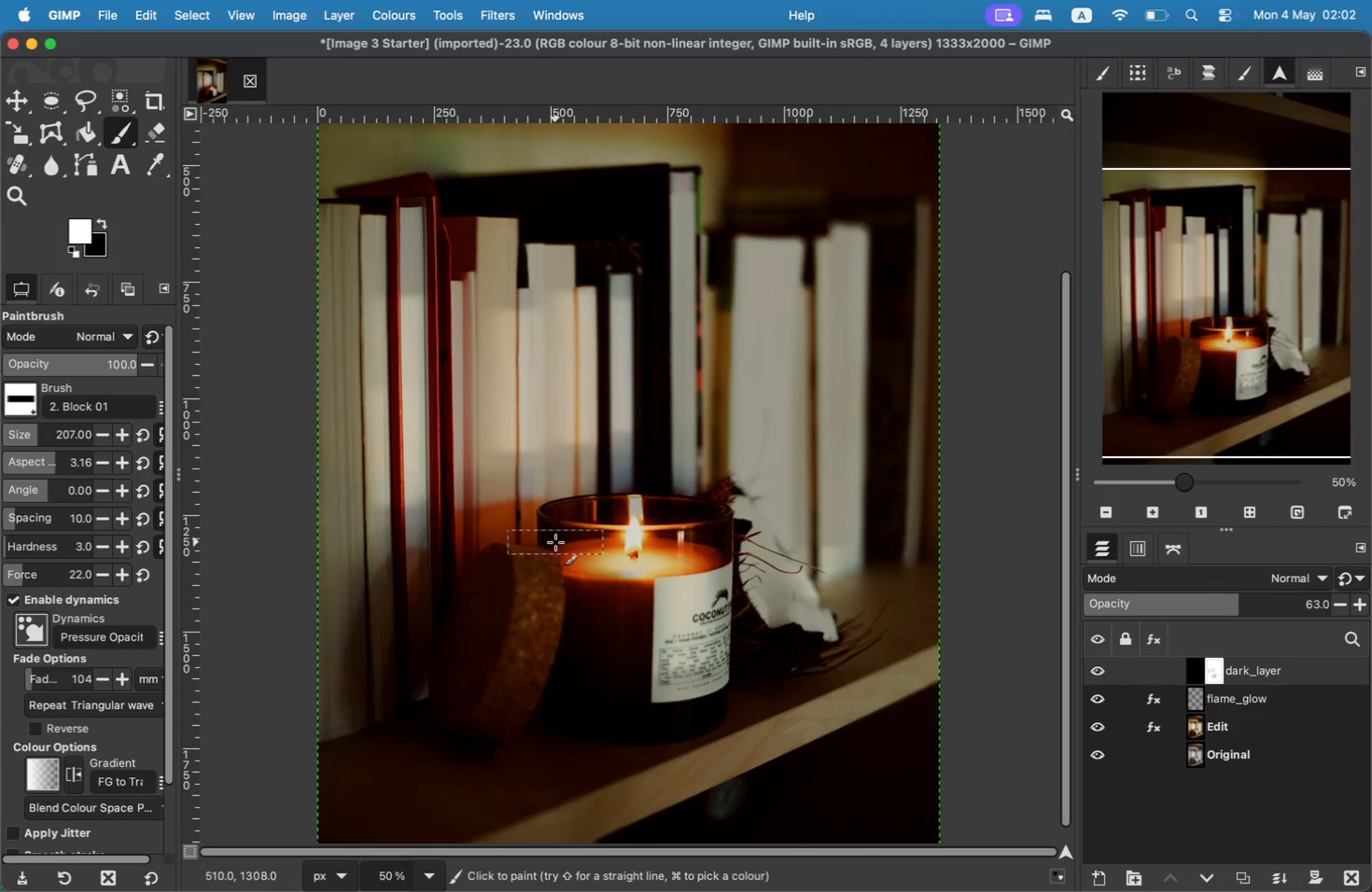 
left_click([1212, 722])
 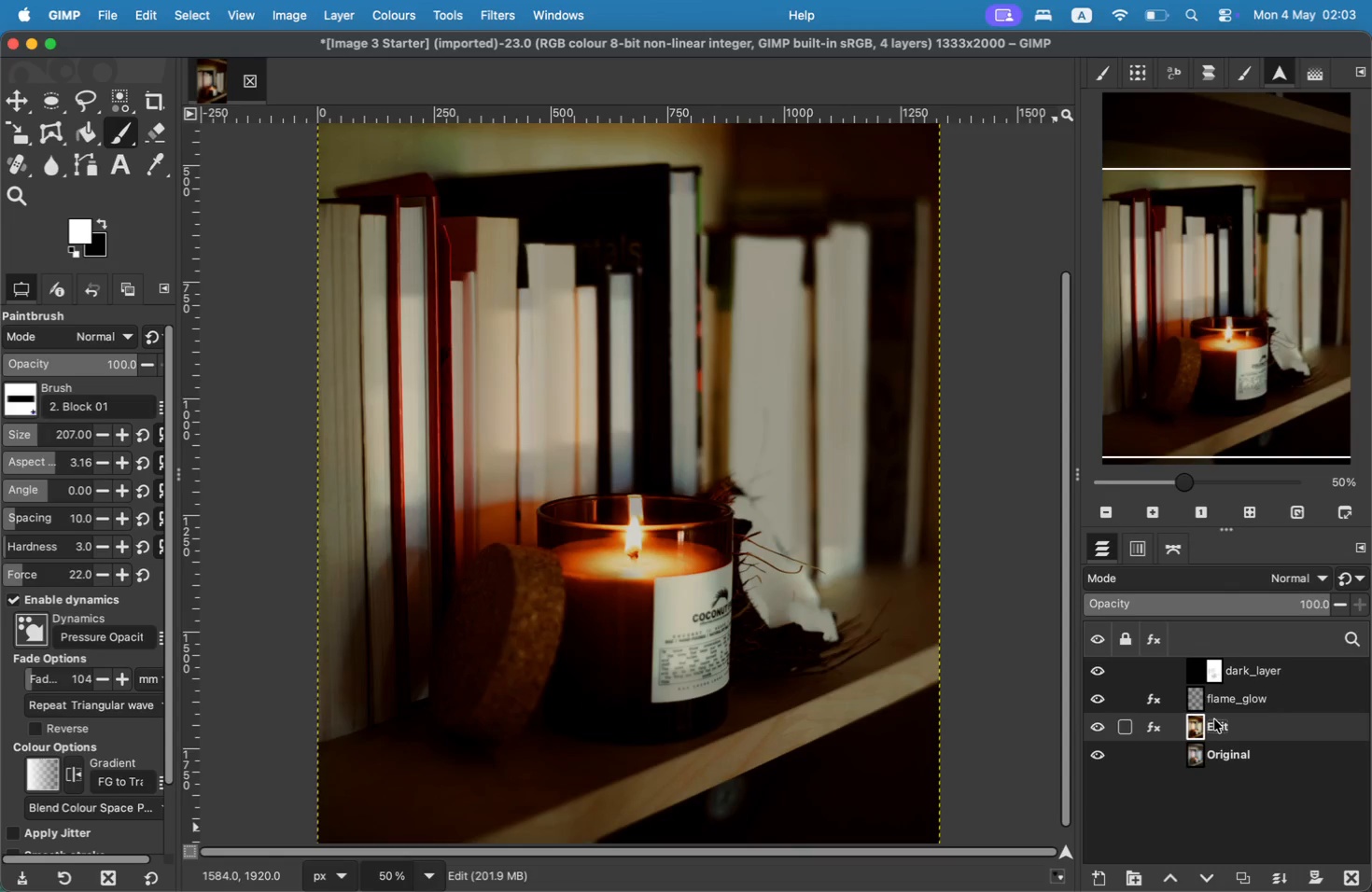 
wait(7.37)
 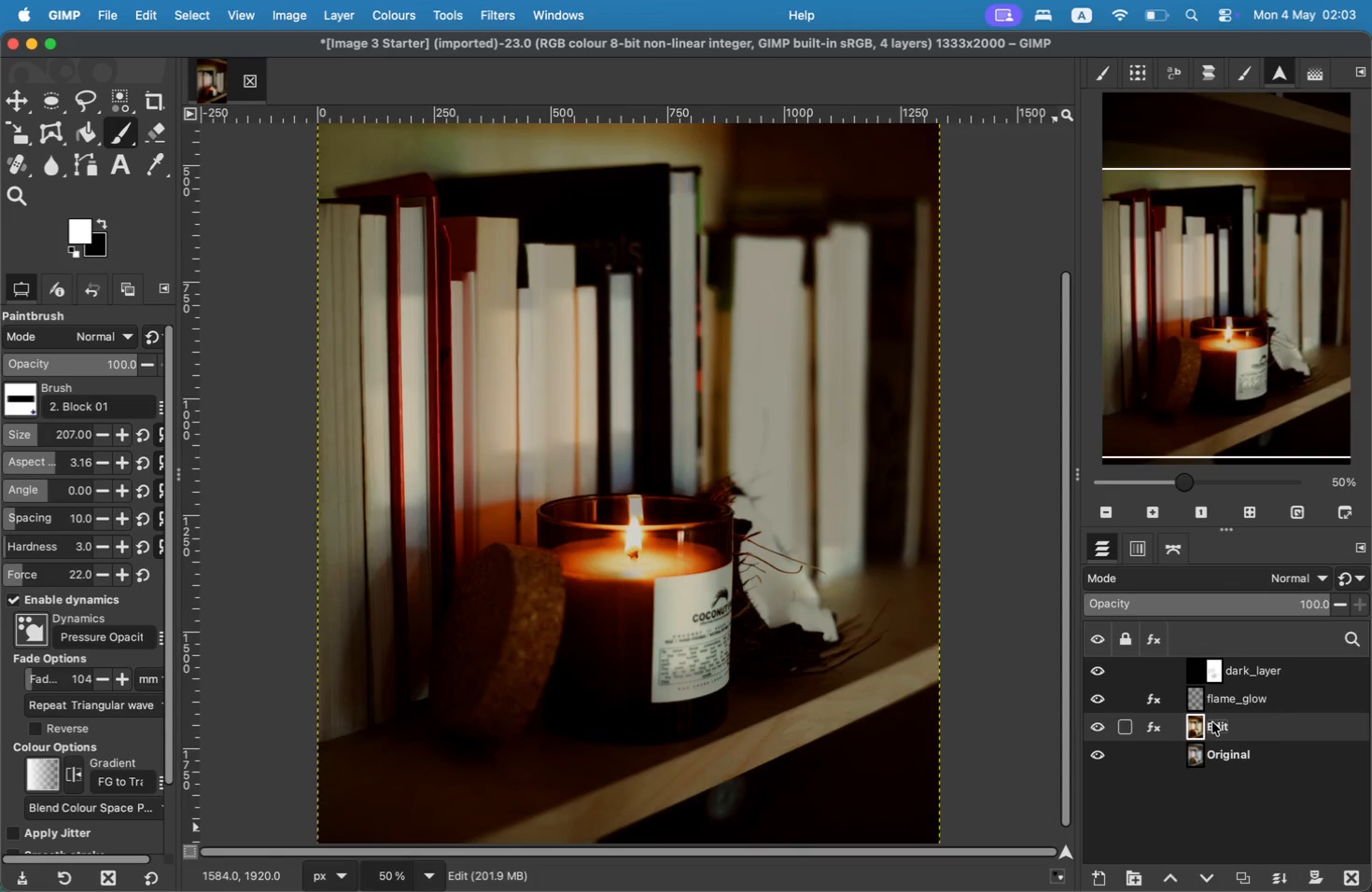 
right_click([1214, 719])
 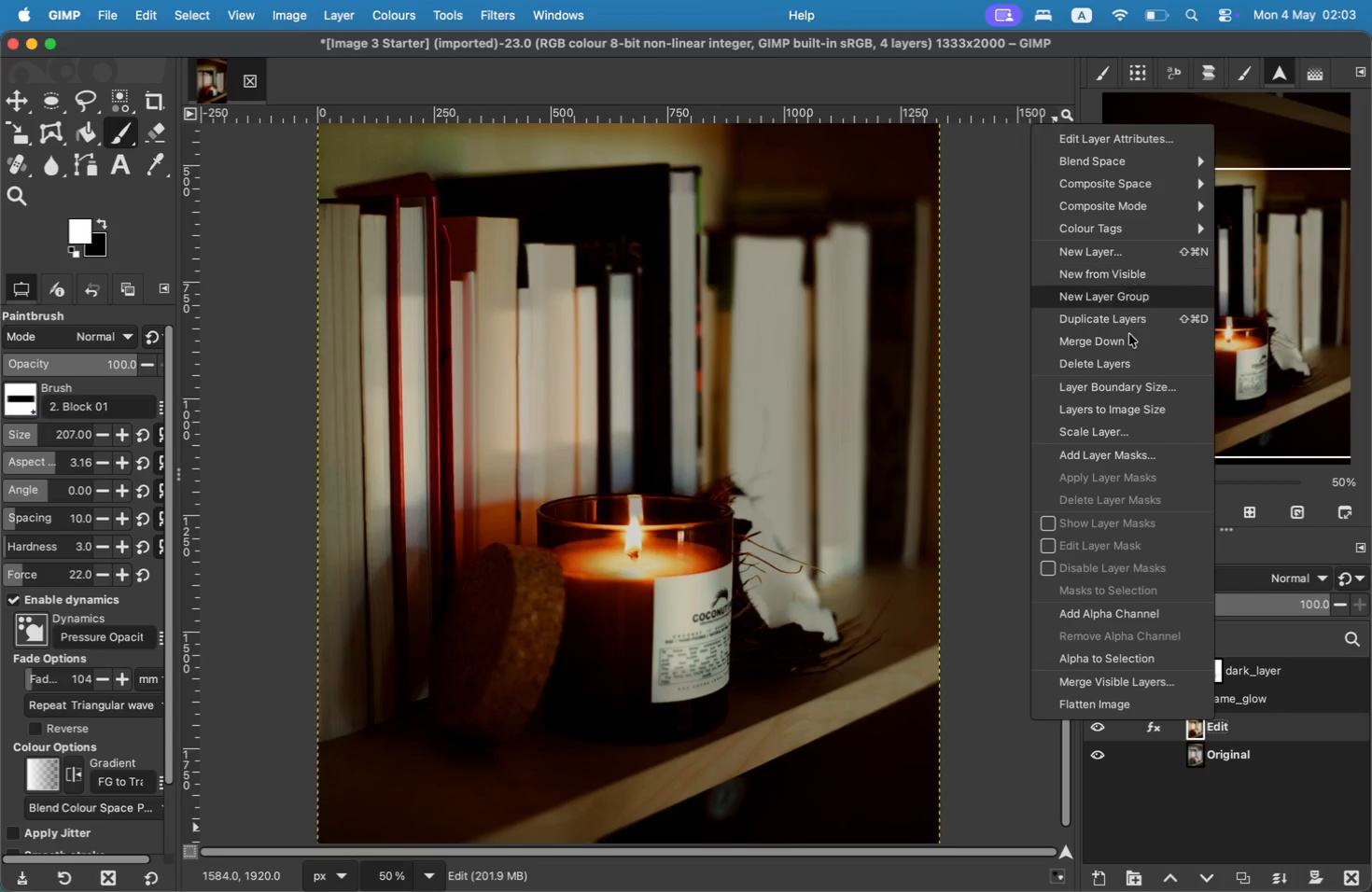 
wait(5.27)
 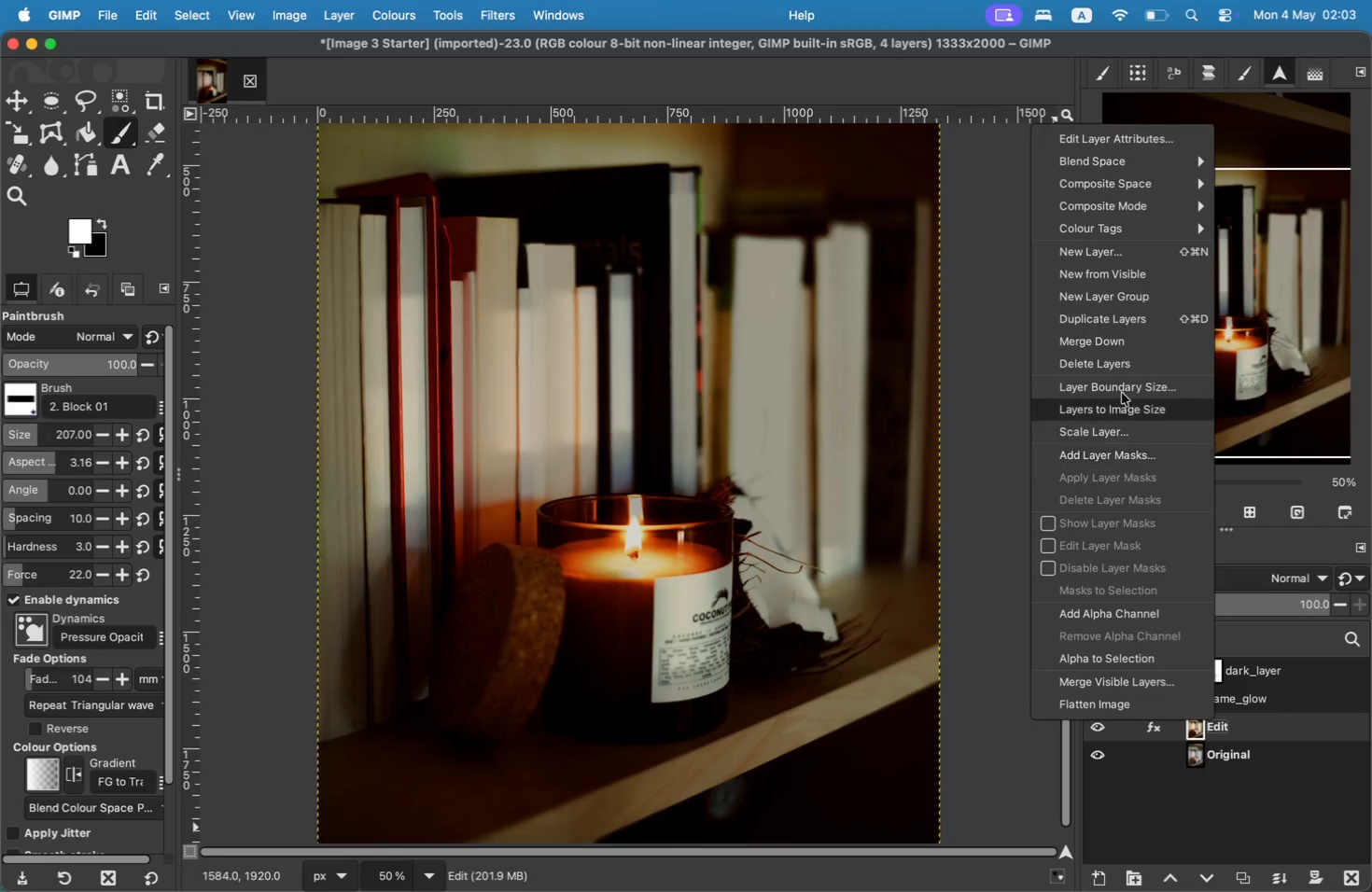 
double_click([1278, 675])
 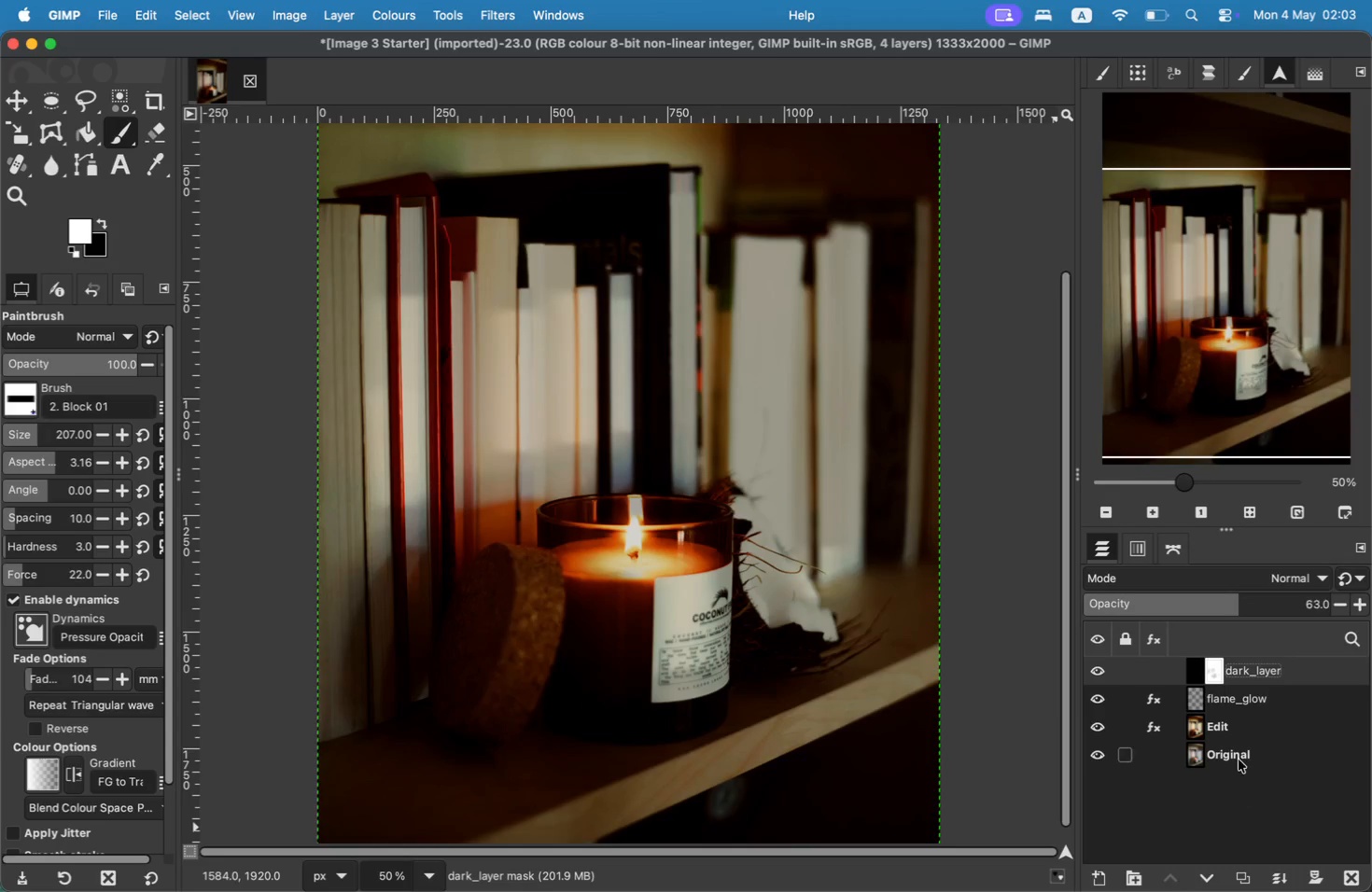 
left_click([1225, 728])
 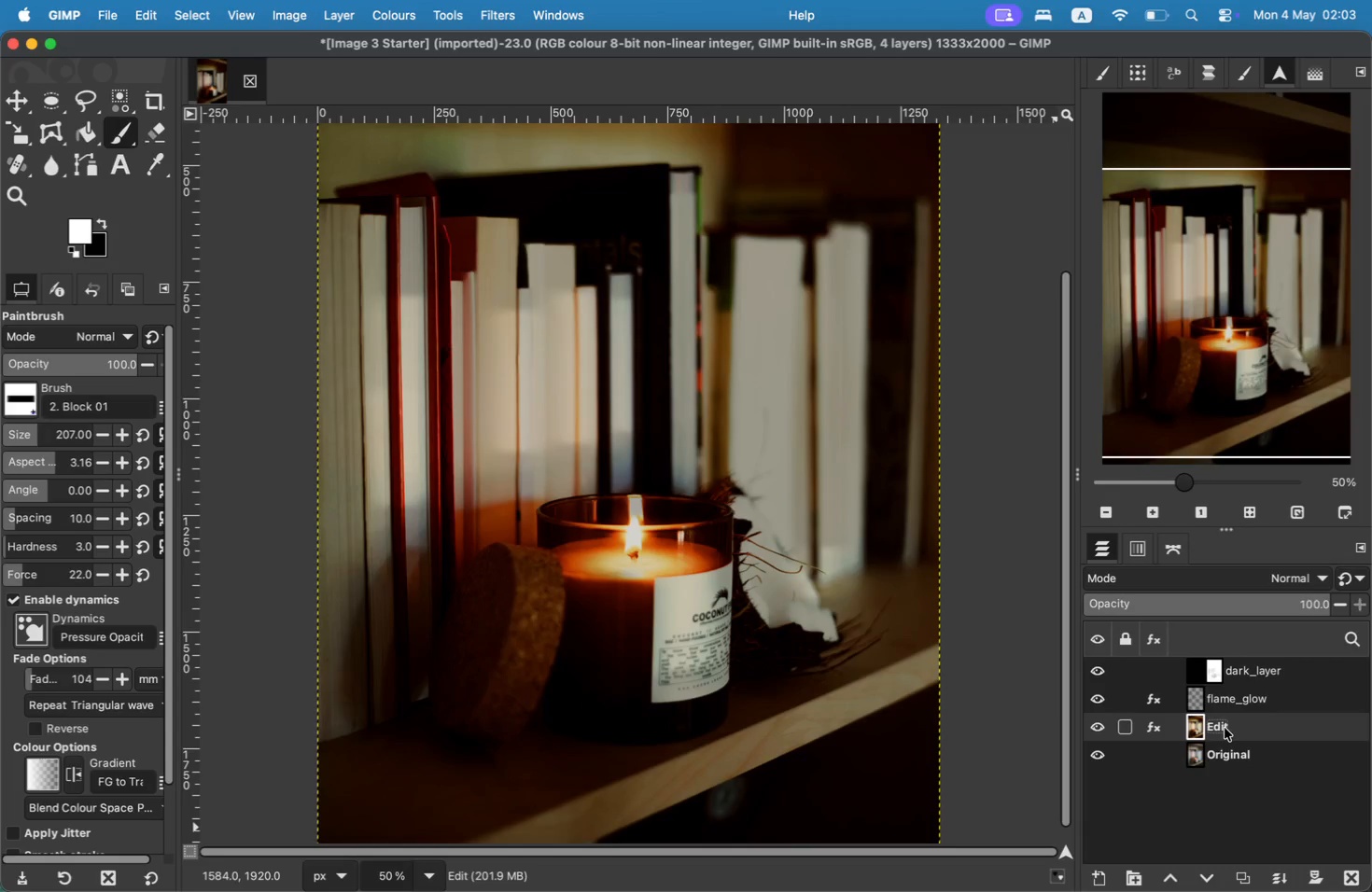 
right_click([1225, 728])
 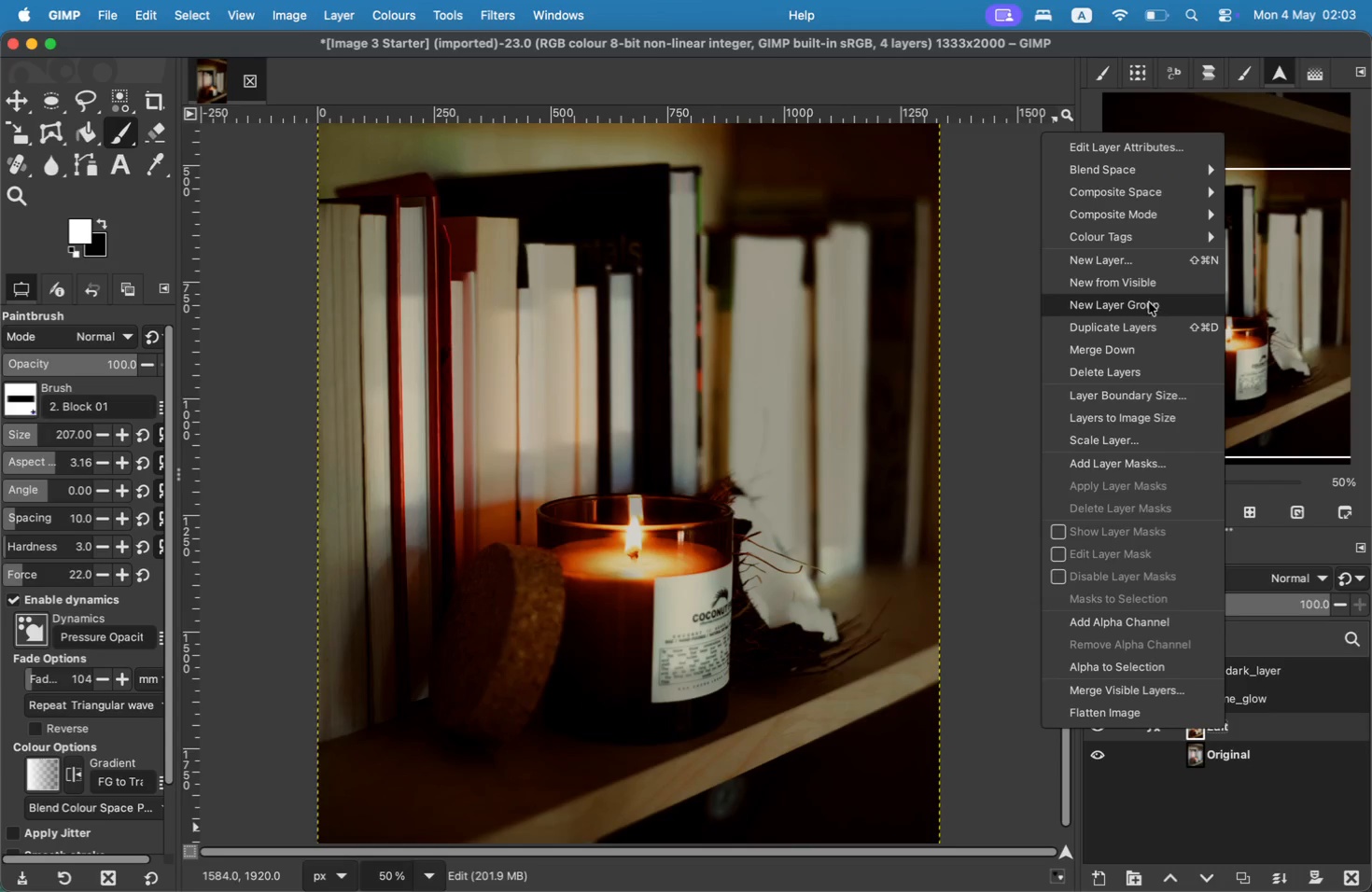 
left_click([1149, 320])
 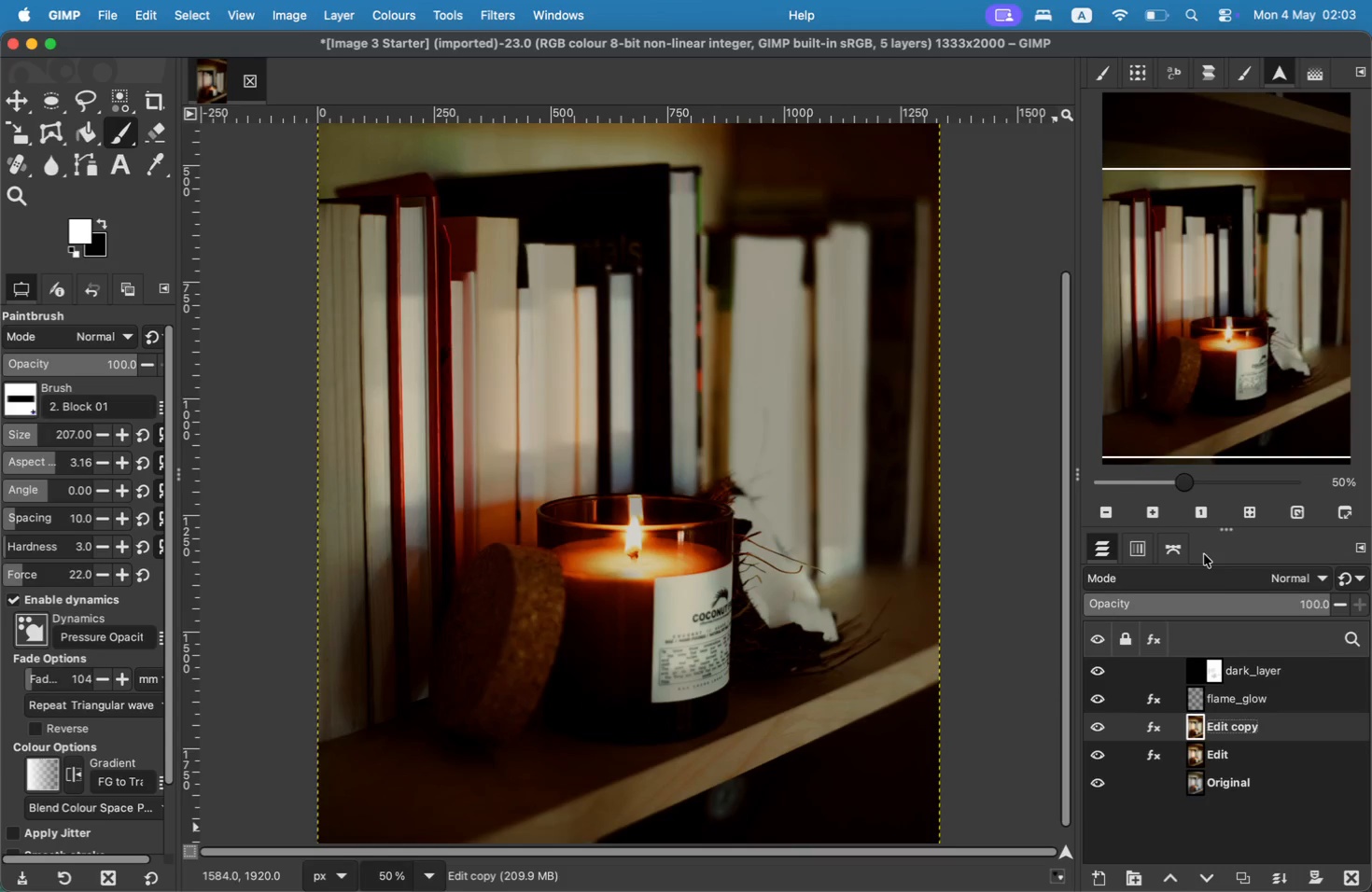 
double_click([1253, 732])
 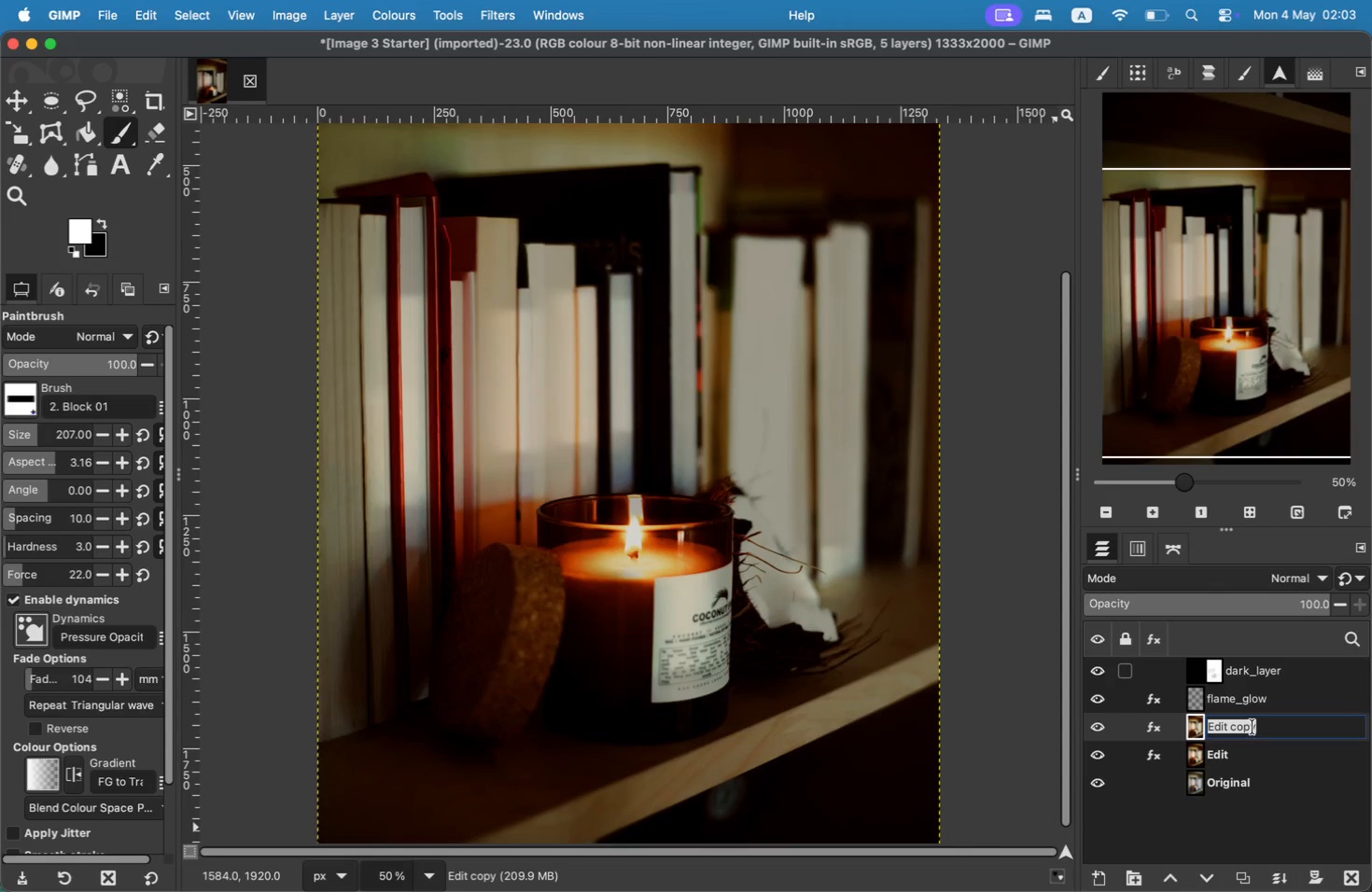 
hold_key(key=ShiftLeft, duration=1.32)
 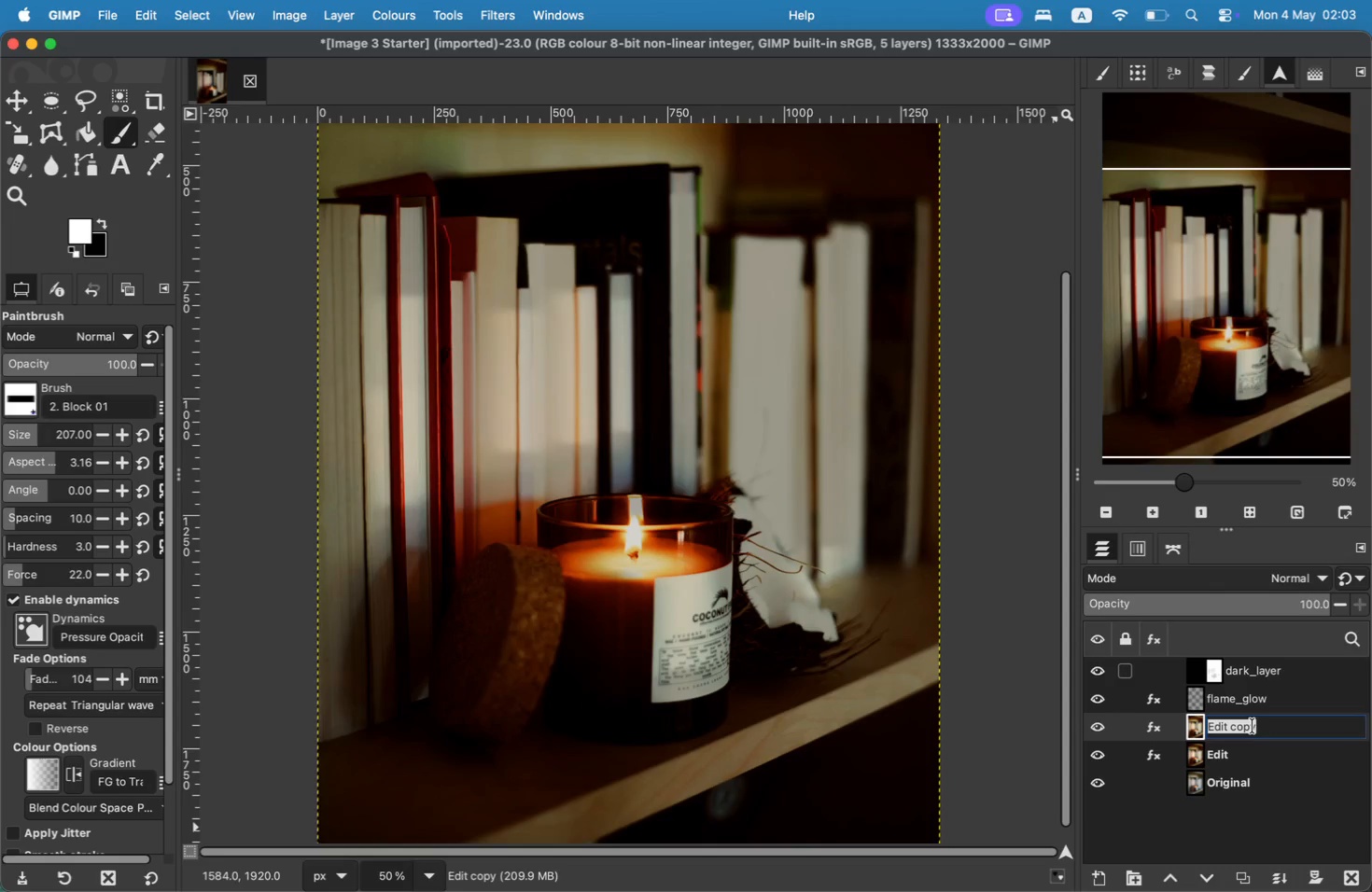 
type(backgrounf)
key(Backspace)
type(d_blur)
 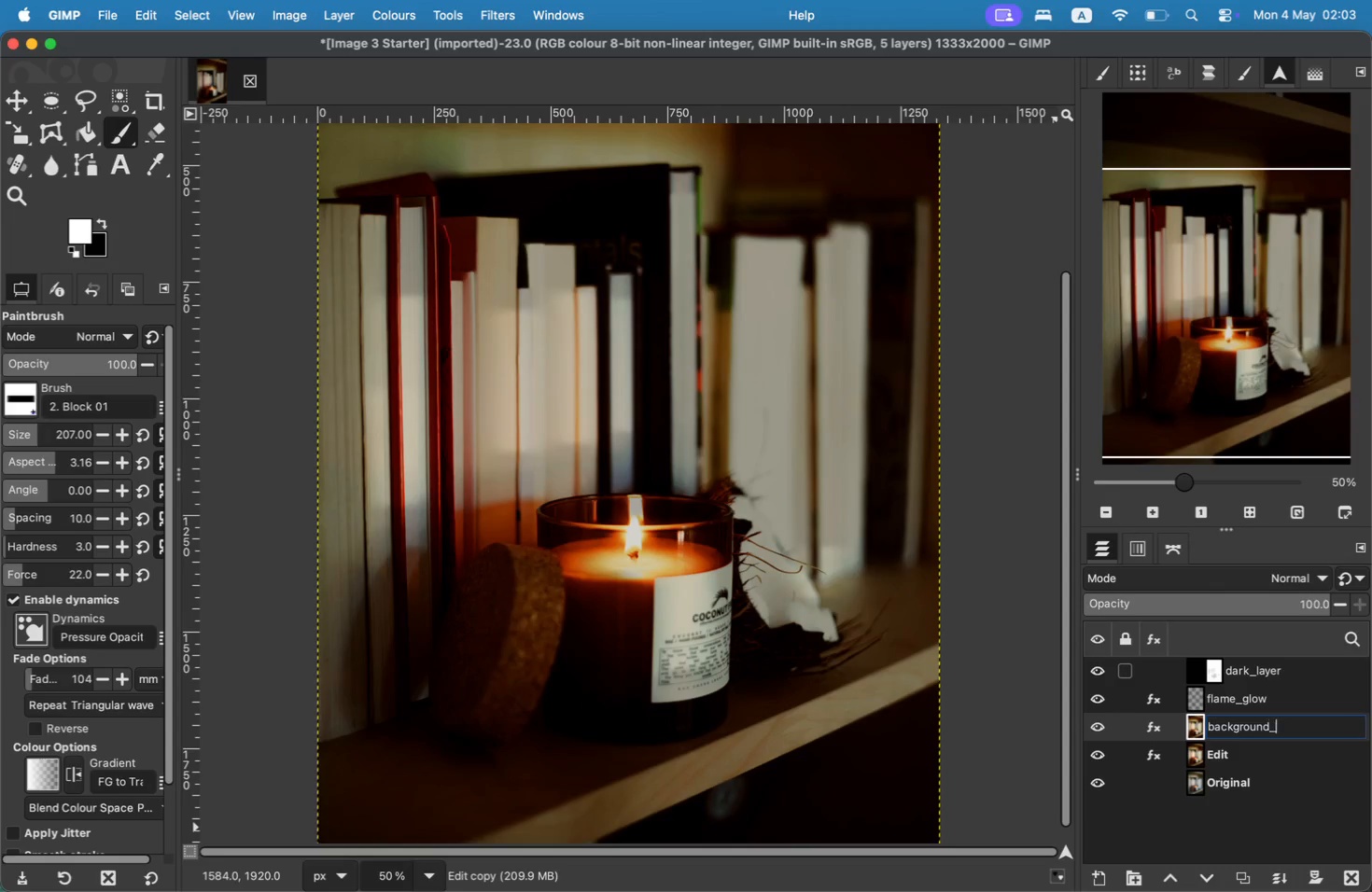 
 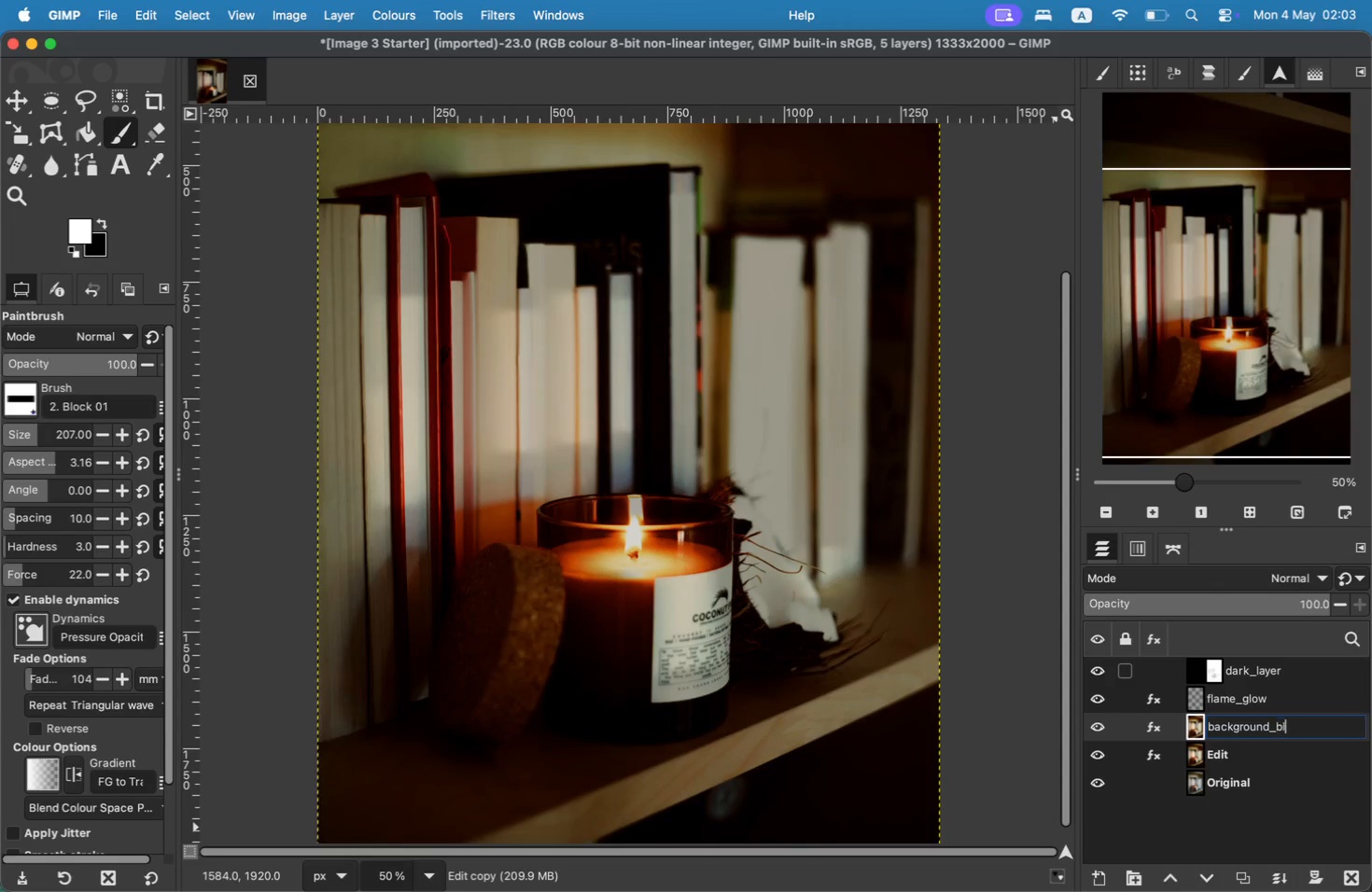 
key(Enter)
 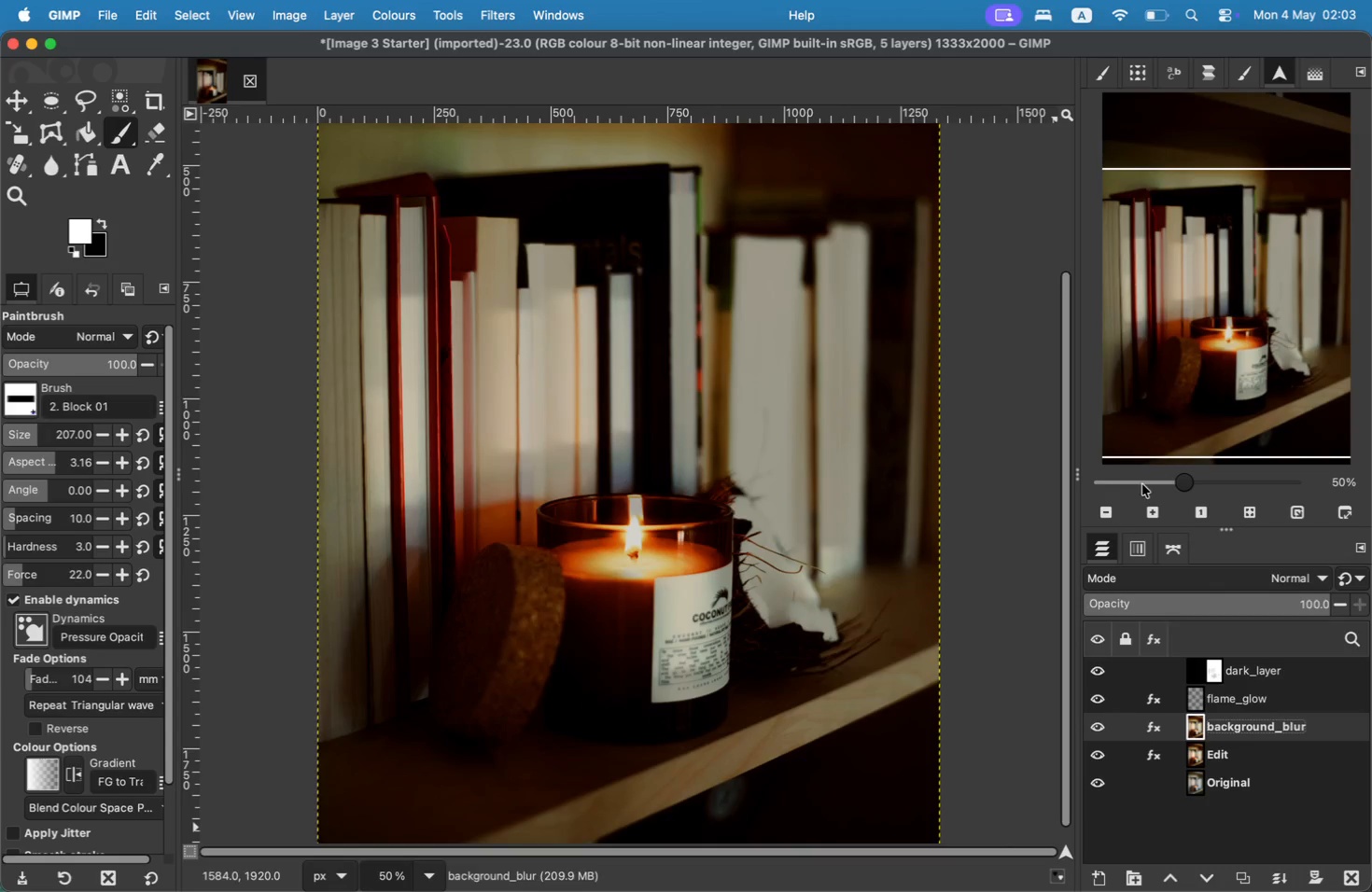 
left_click([553, 21])
 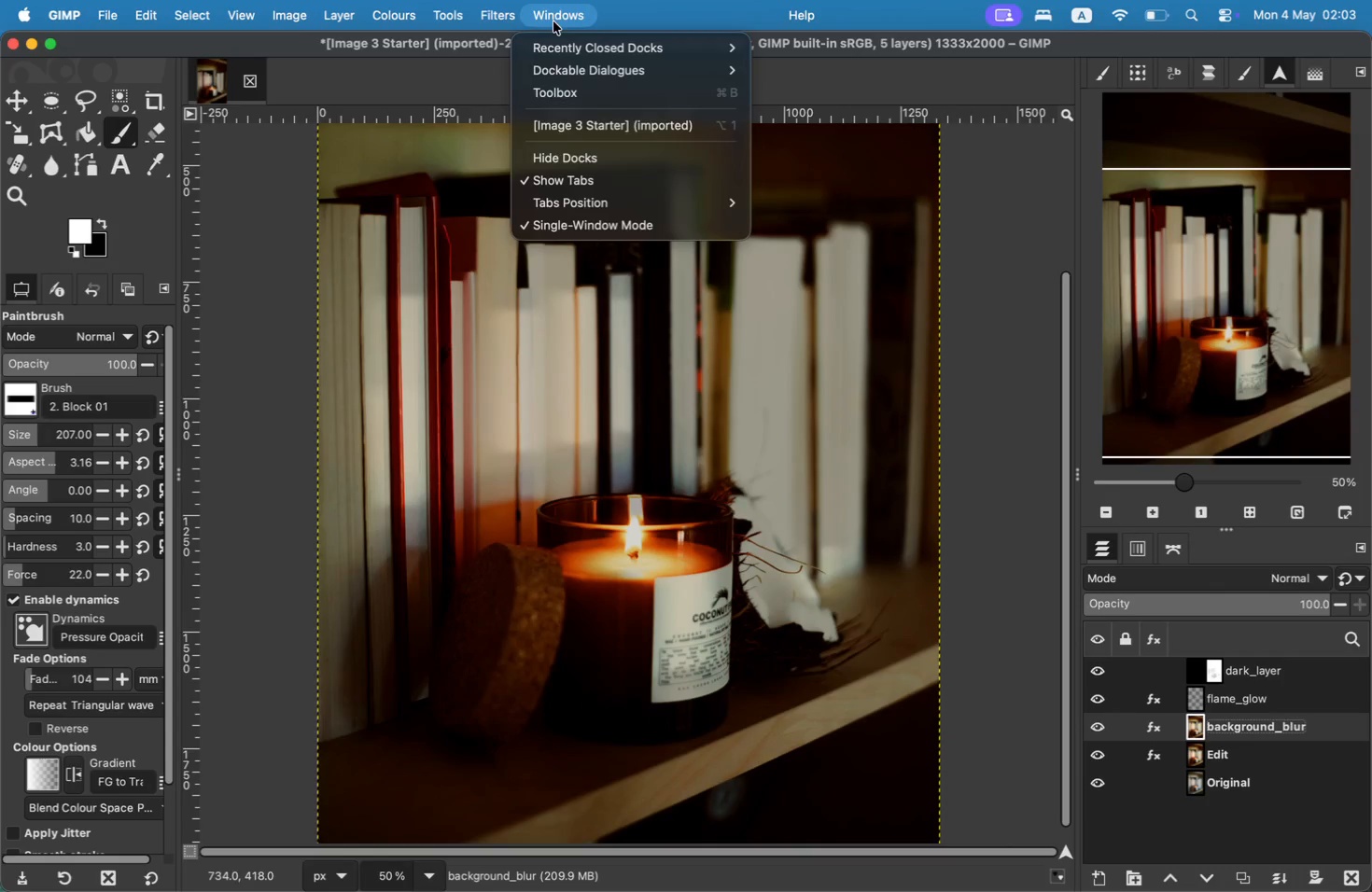 
mouse_move([478, 13])
 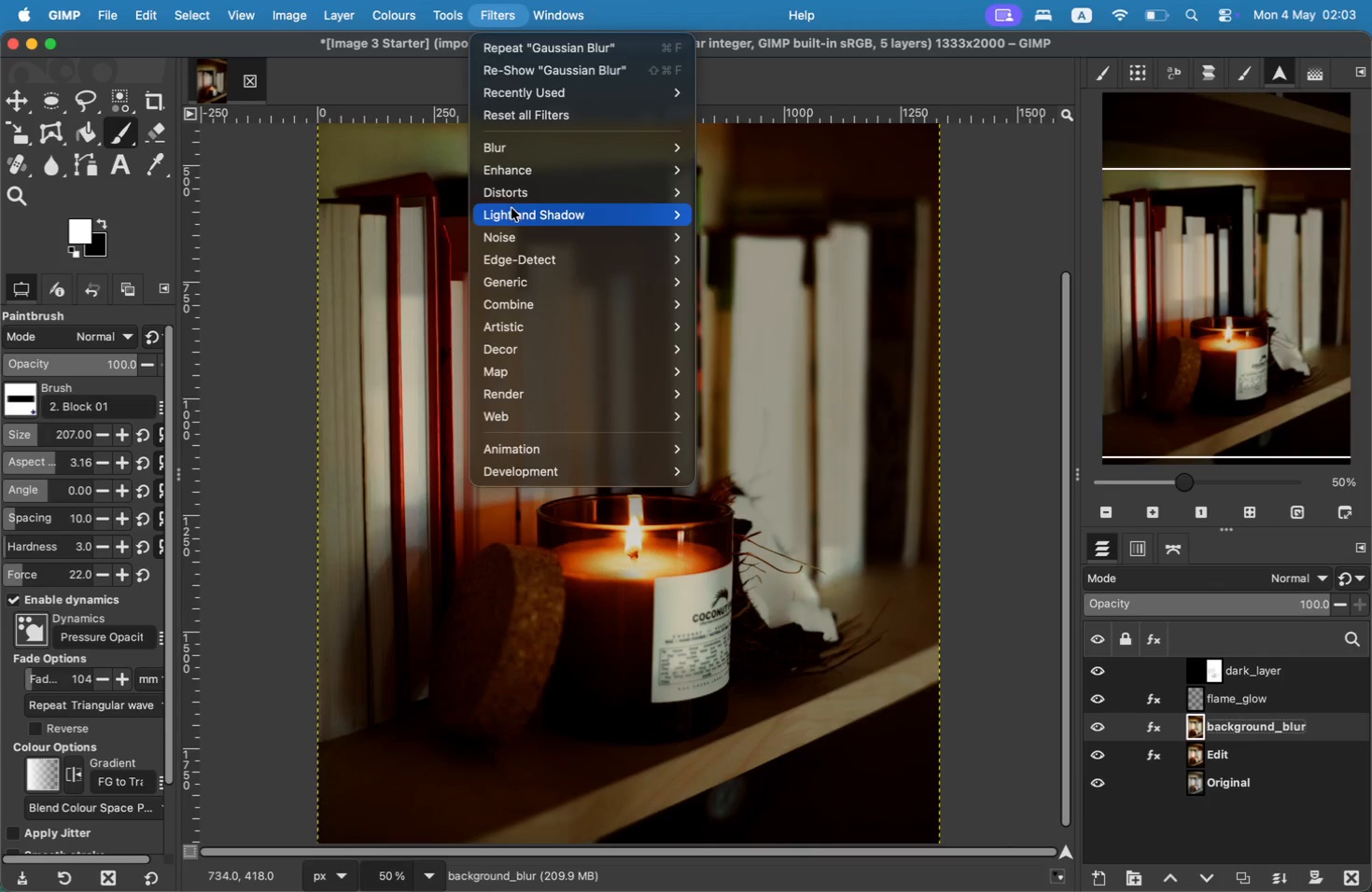 
wait(10.91)
 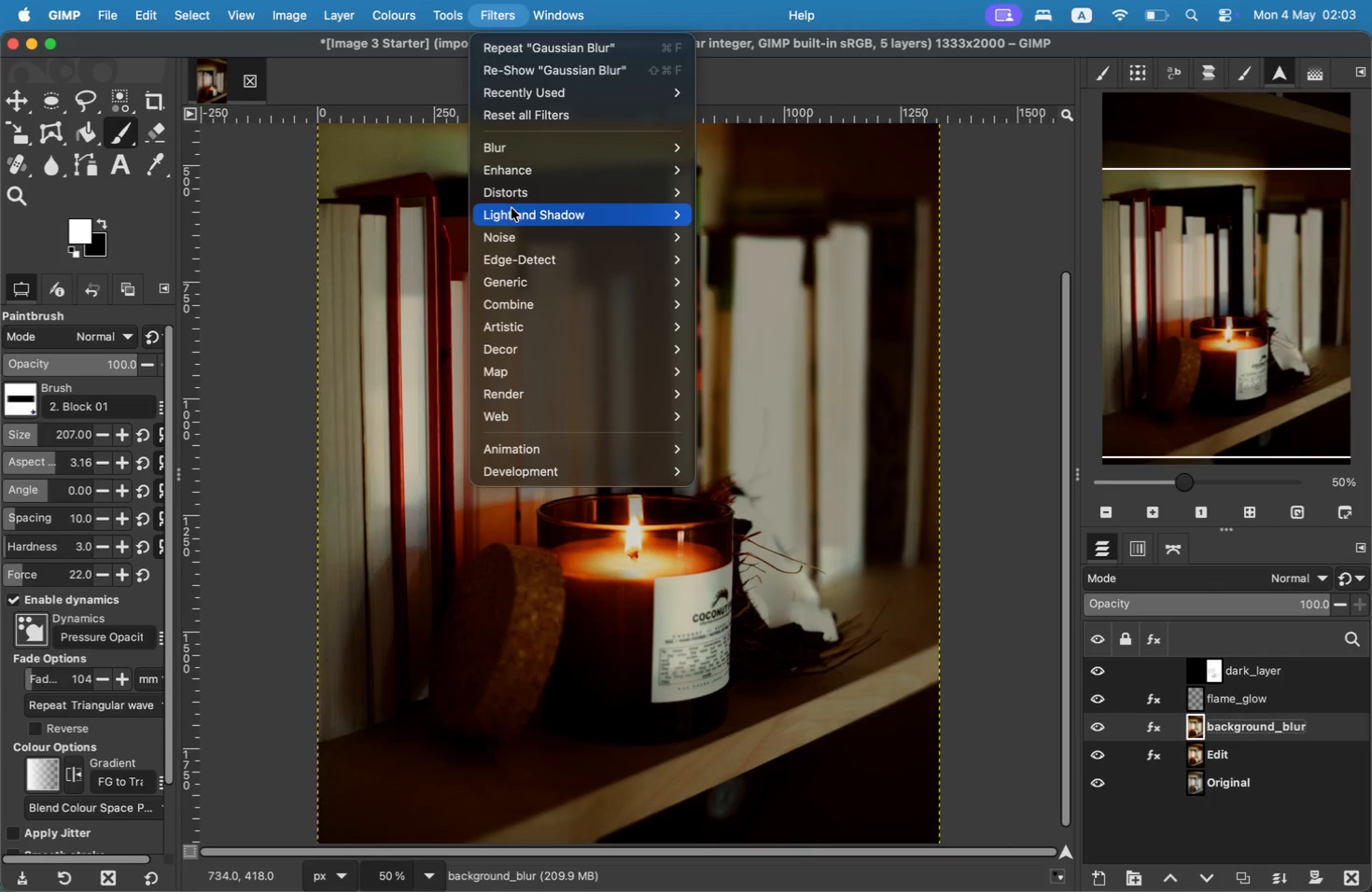 
left_click([710, 164])
 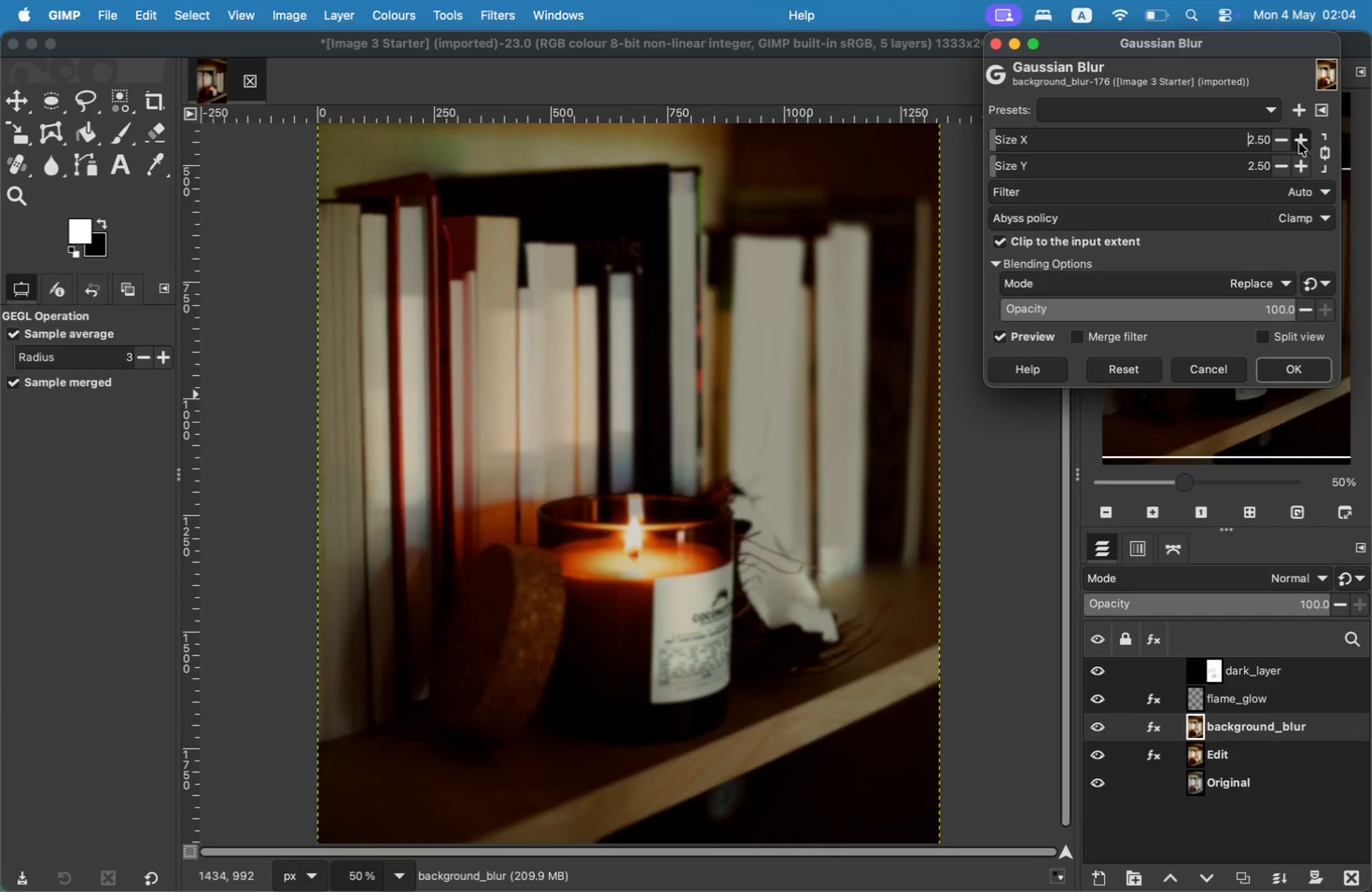 
wait(25.17)
 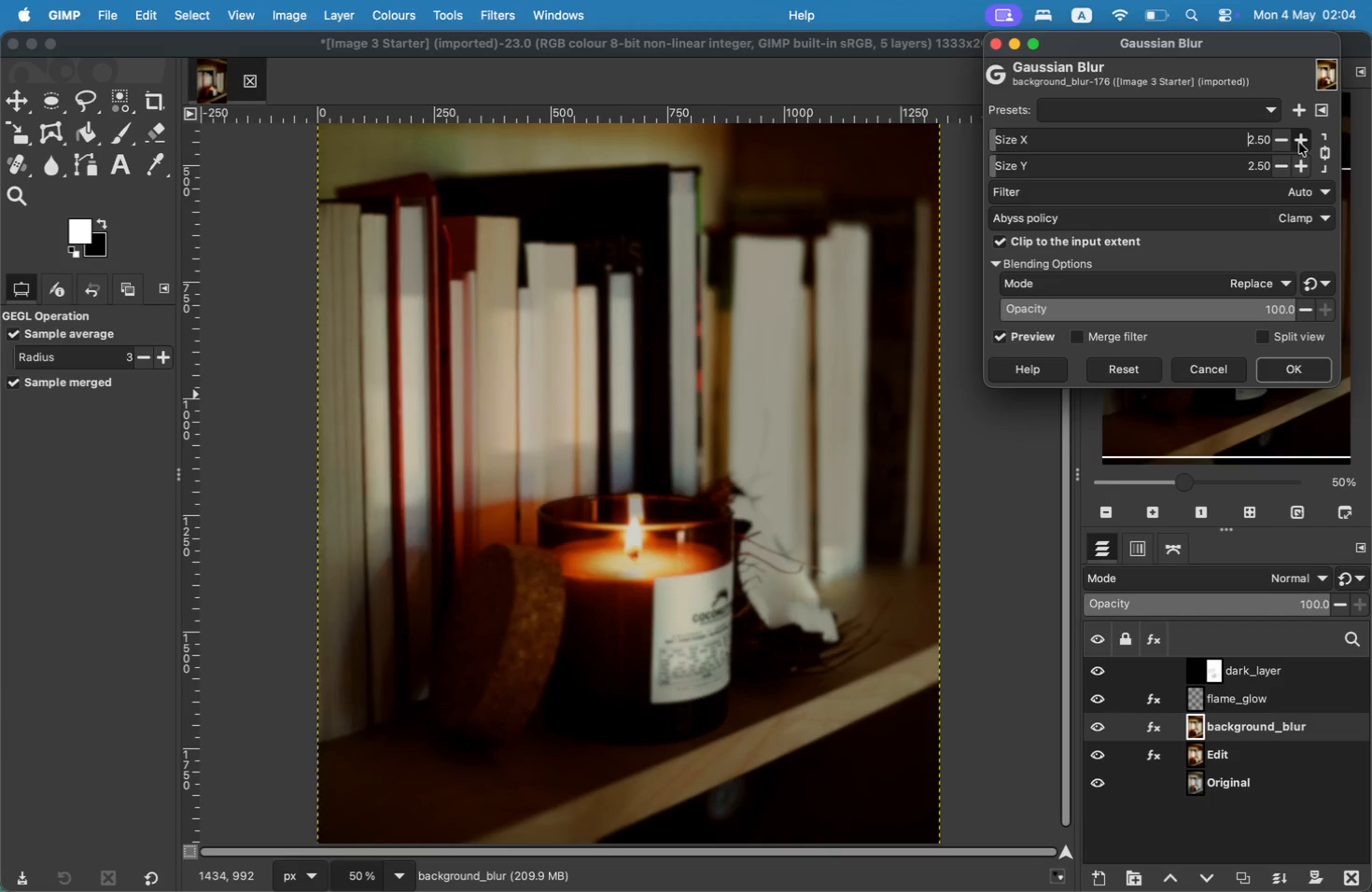 
left_click([1299, 366])
 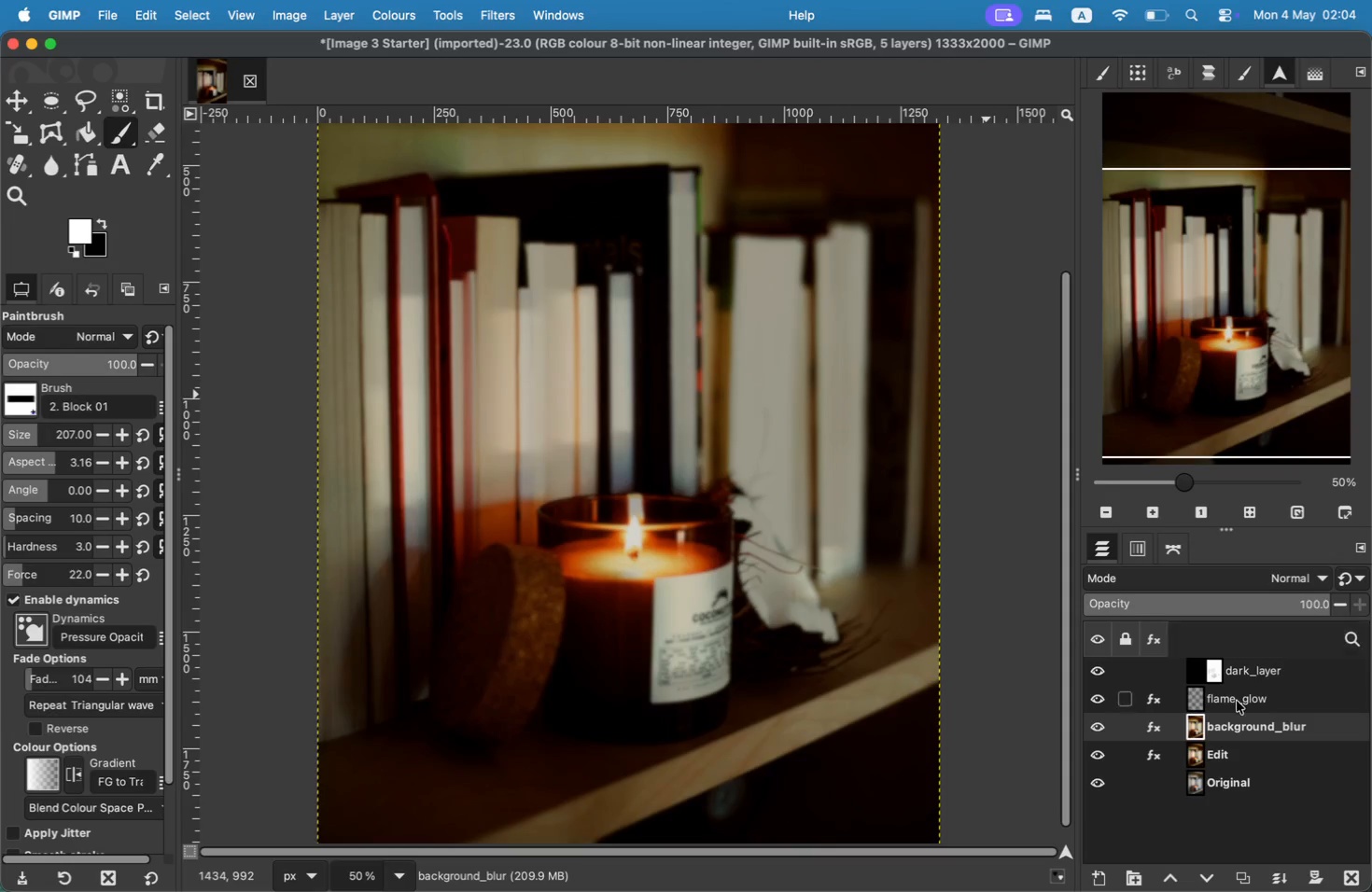 
right_click([1253, 729])
 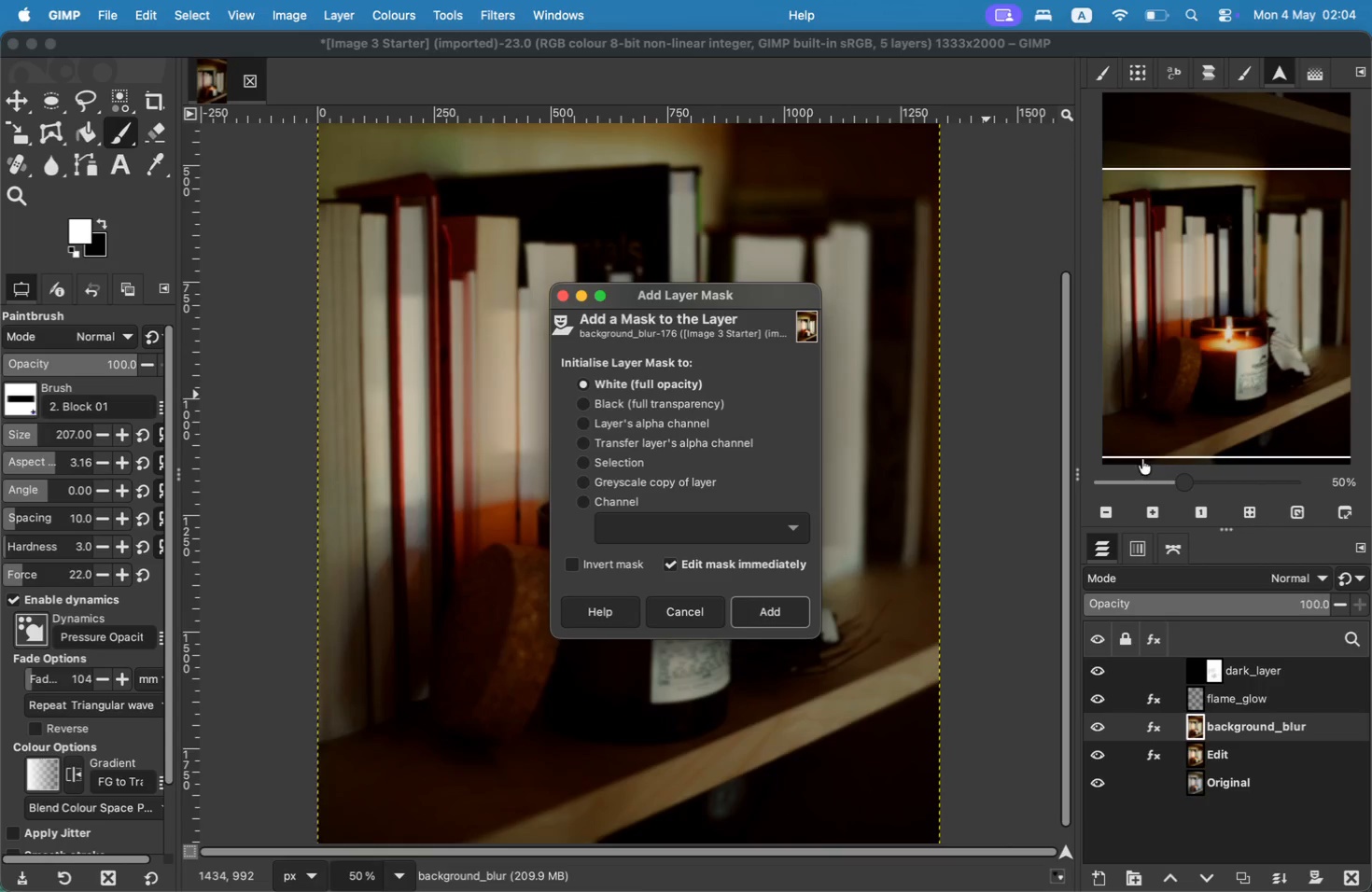 
left_click([789, 600])
 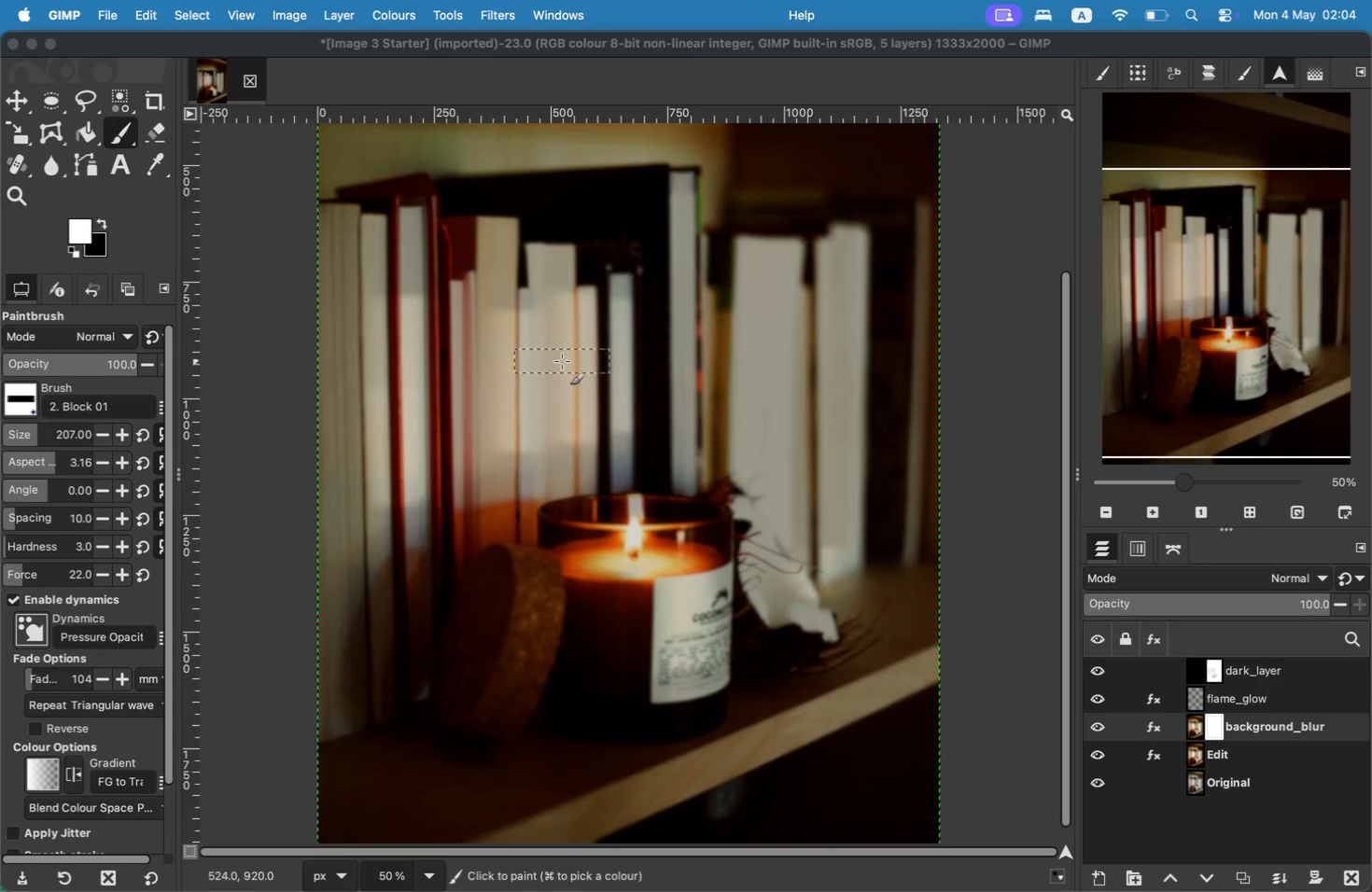 
wait(7.19)
 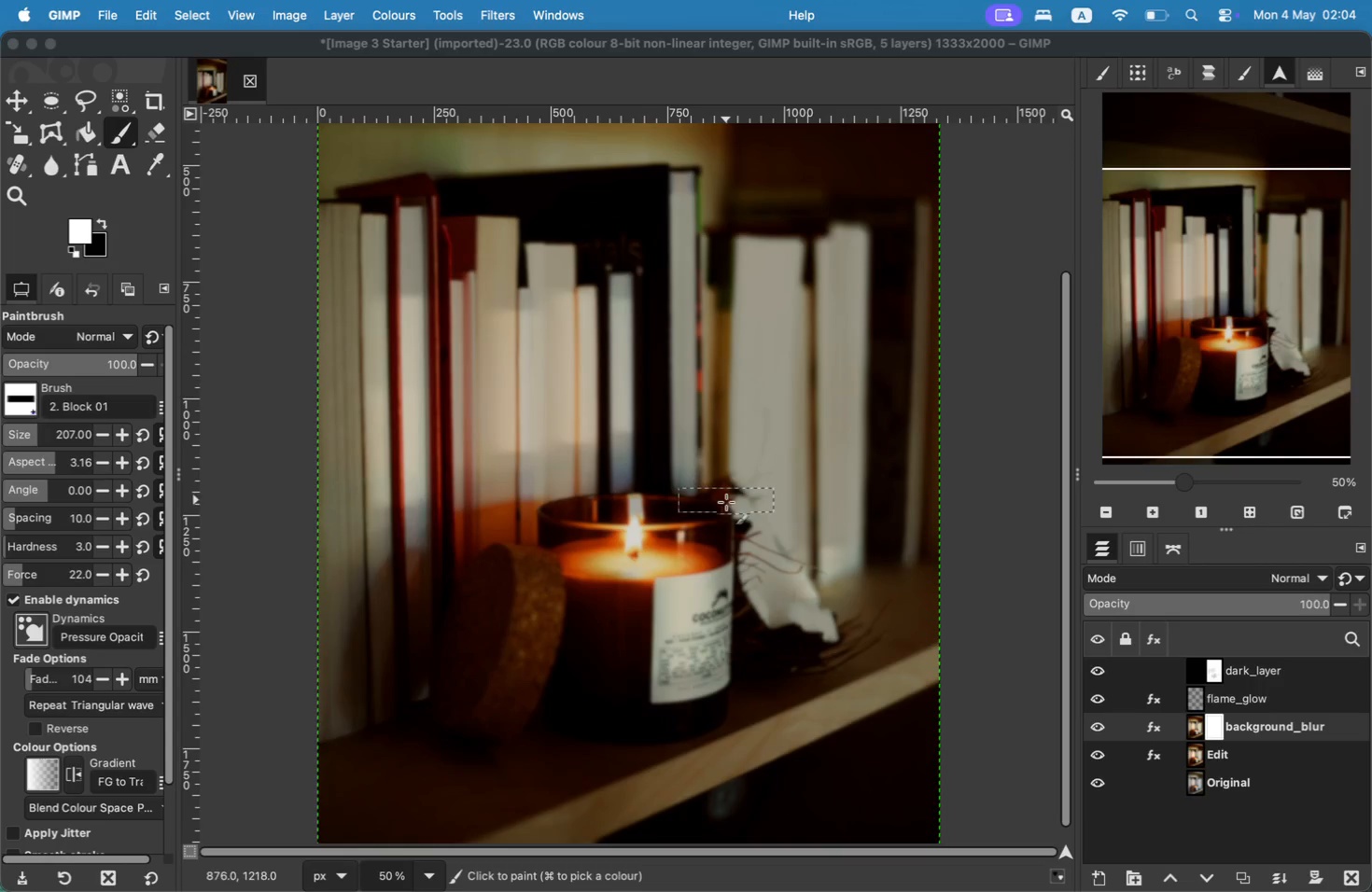 
left_click([98, 223])
 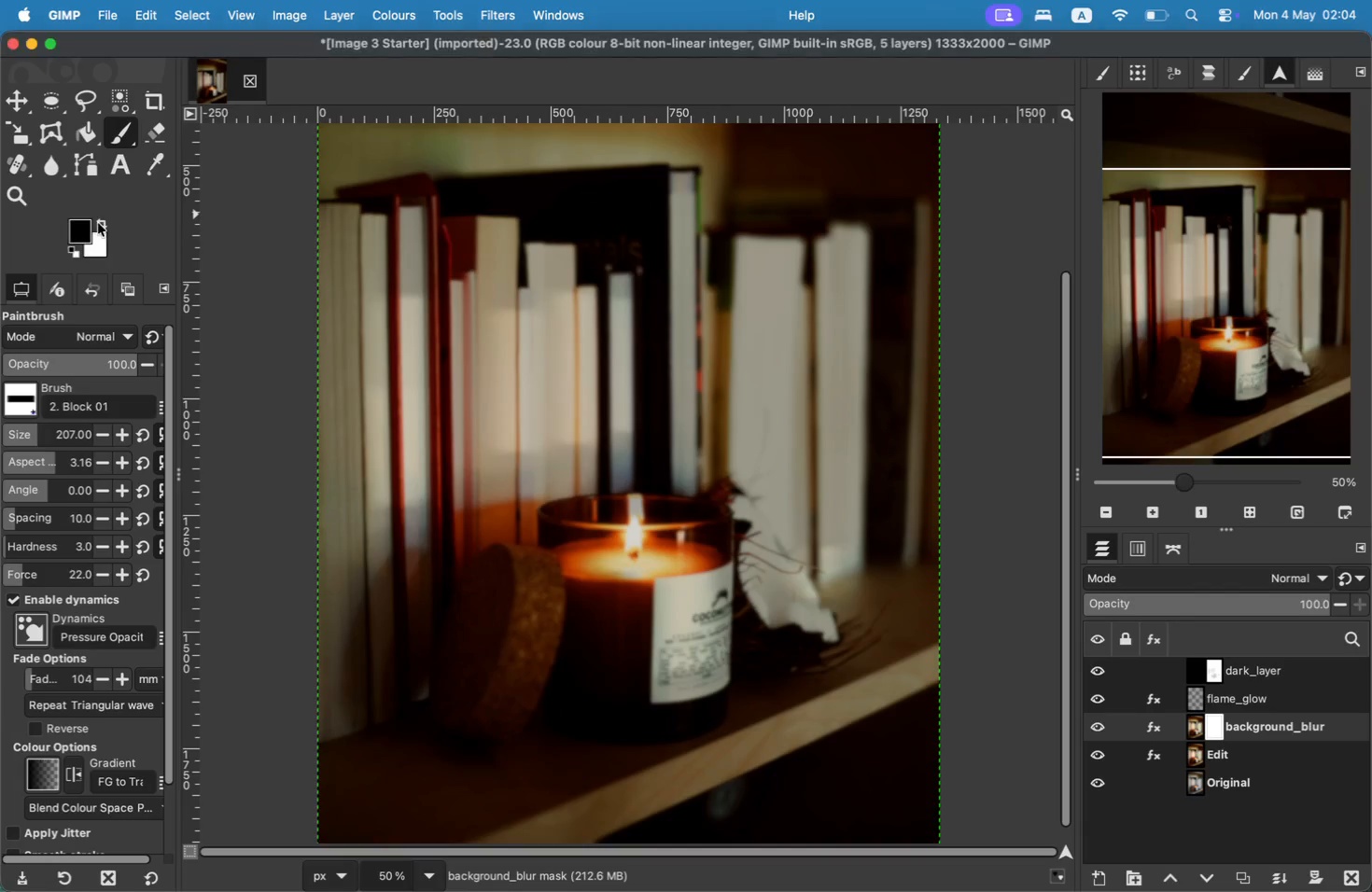 
left_click_drag(start_coordinate=[614, 530], to_coordinate=[694, 532])
 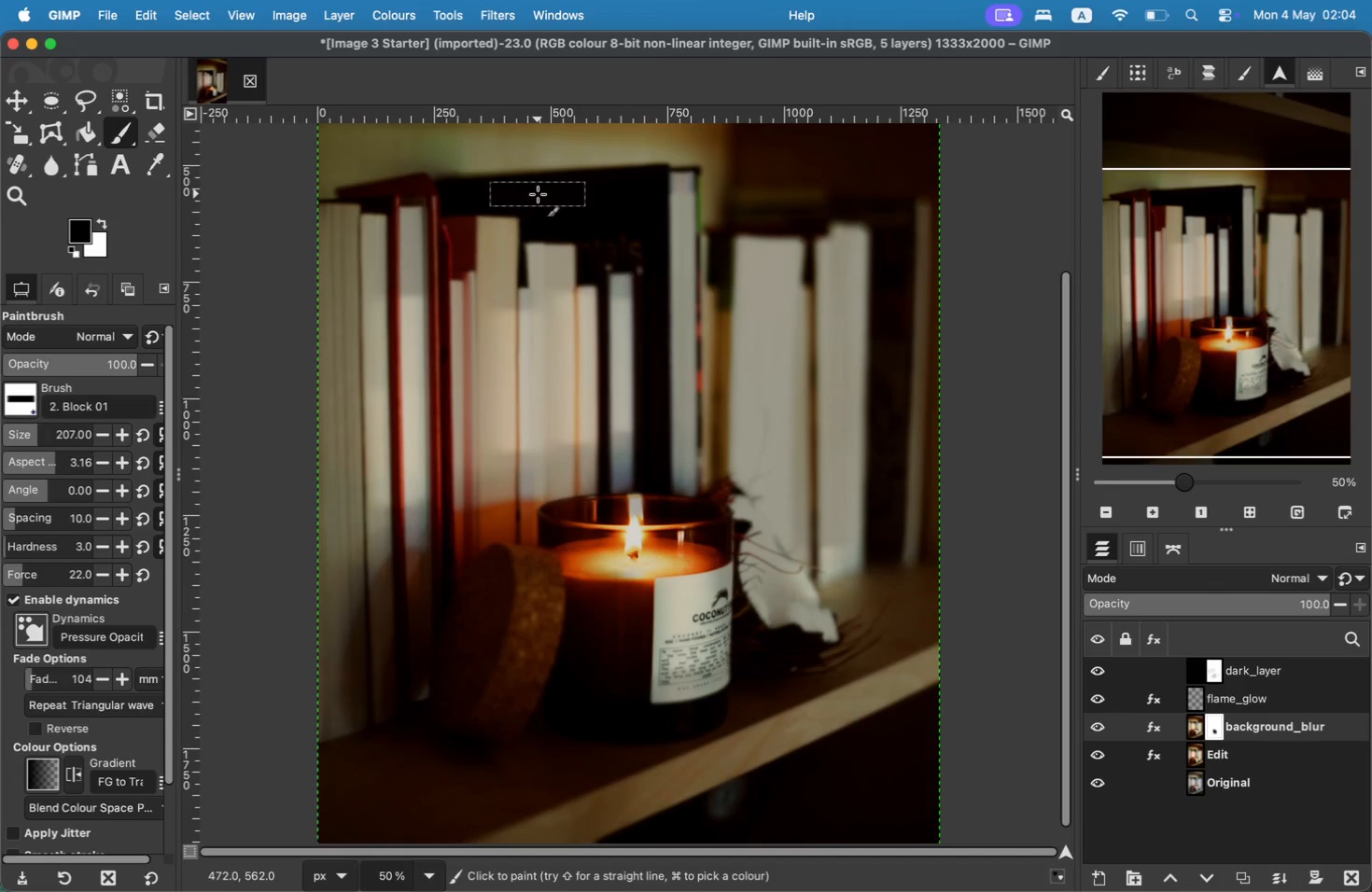 
wait(9.91)
 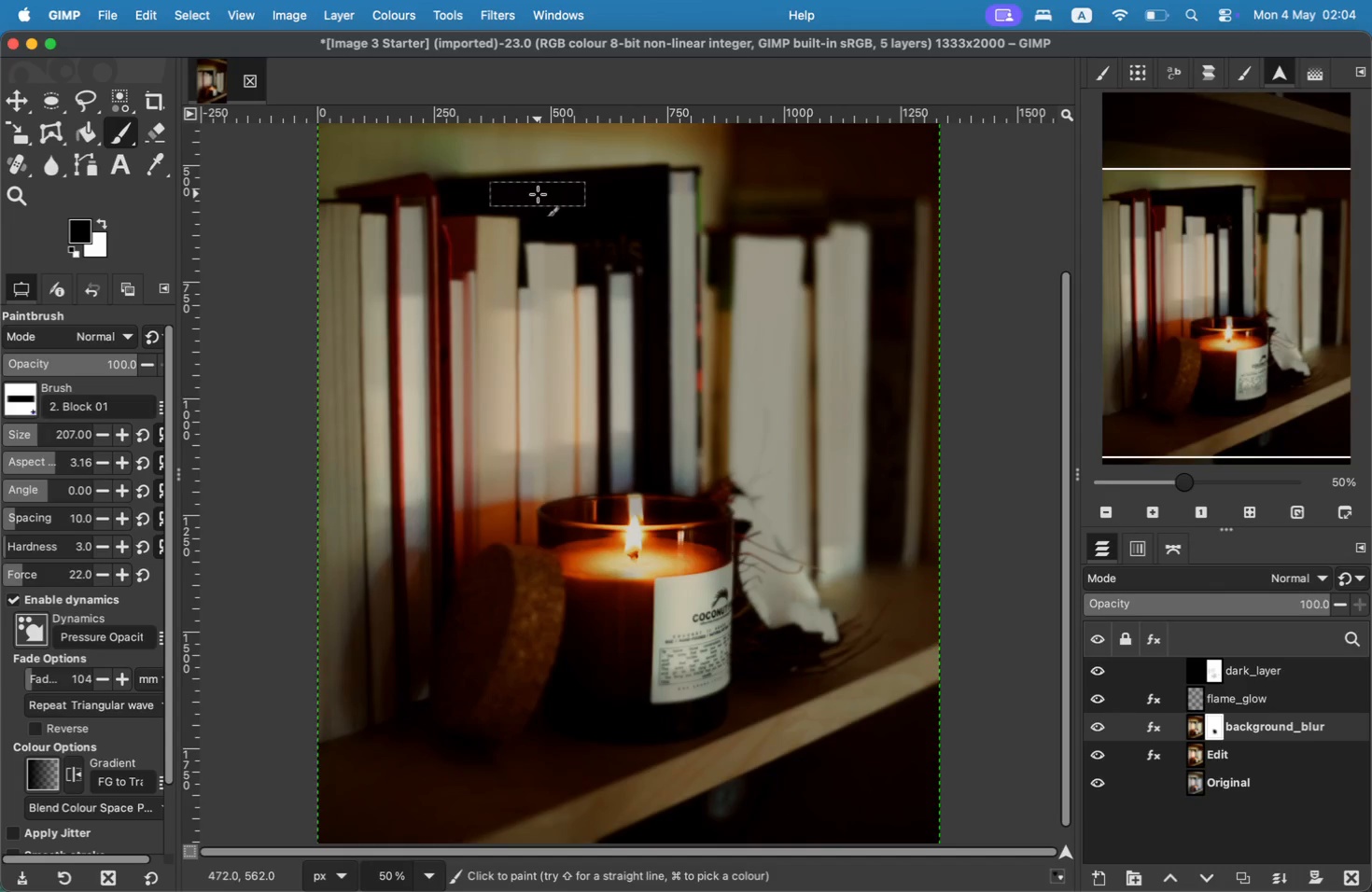 
type(vignette)
 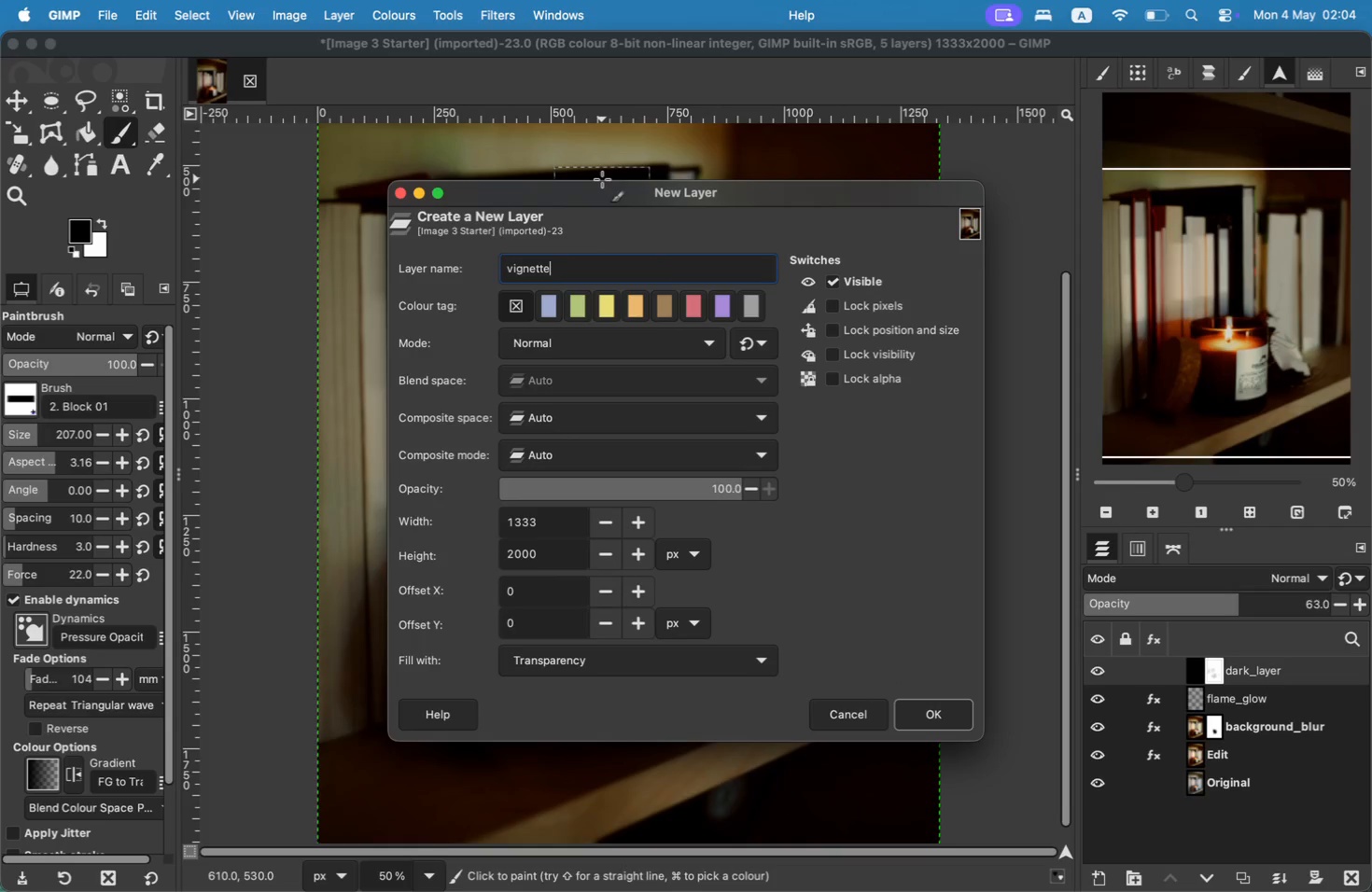 
key(Enter)
 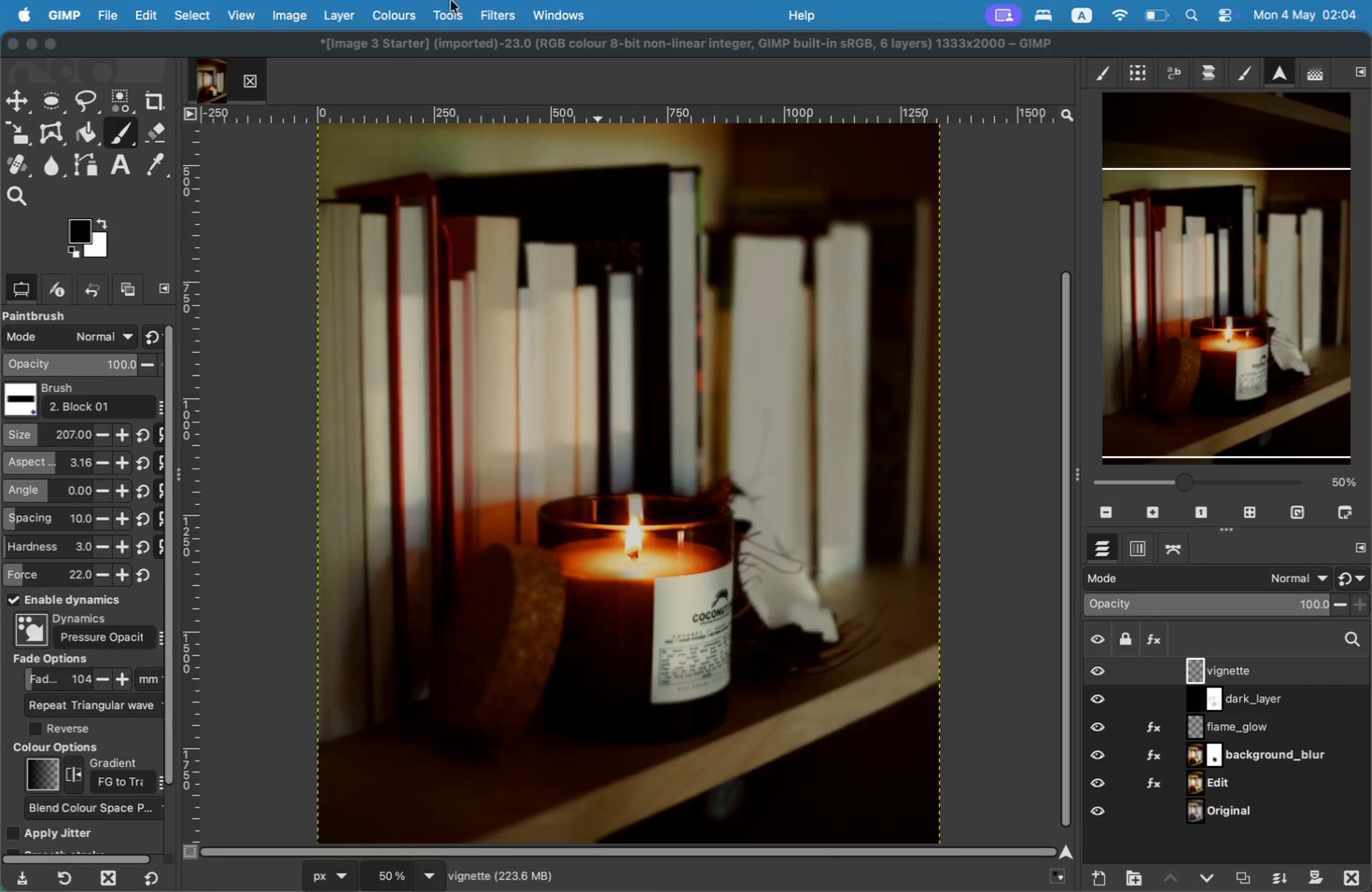 
left_click([433, 13])
 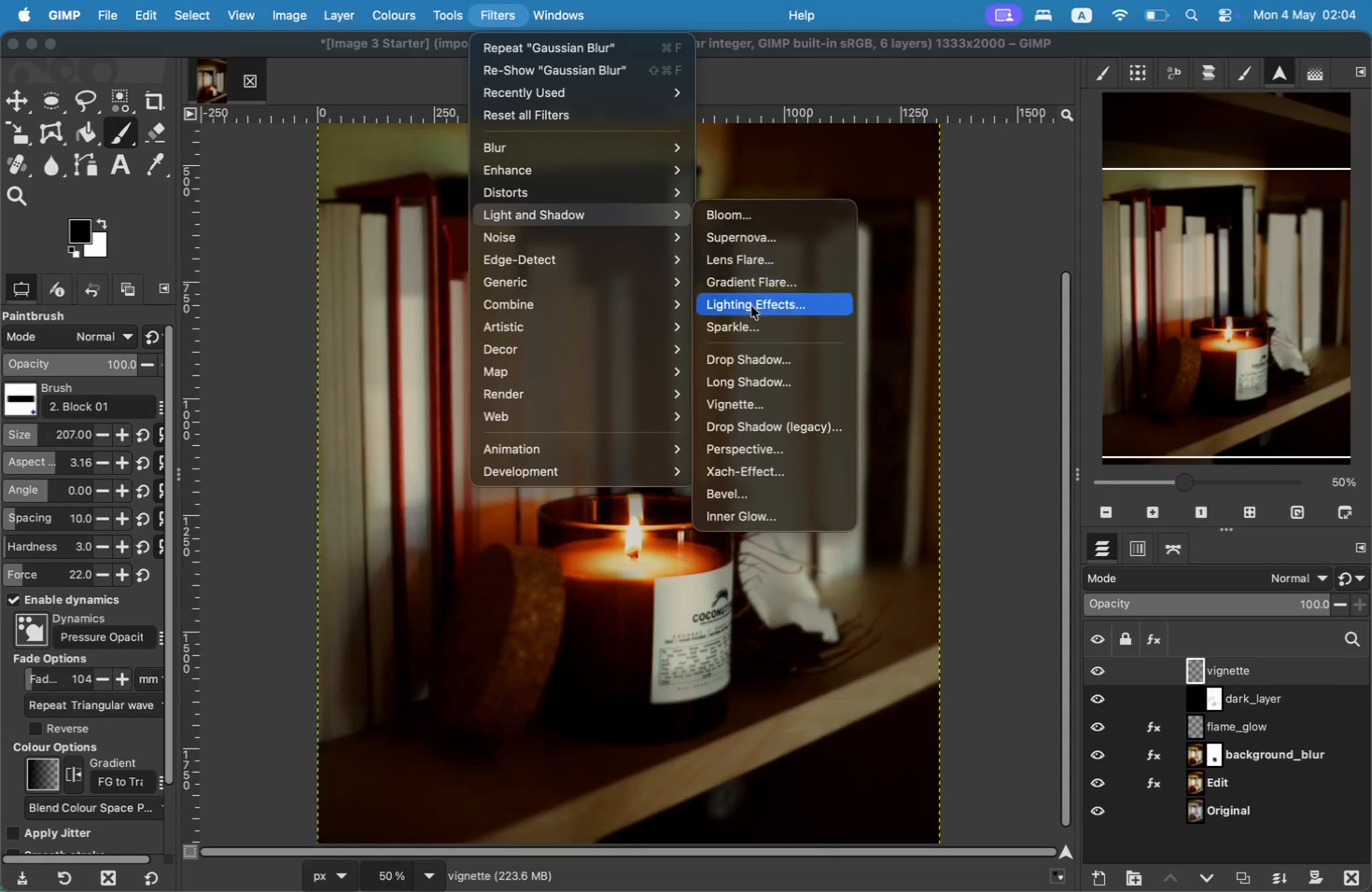 
left_click([763, 401])
 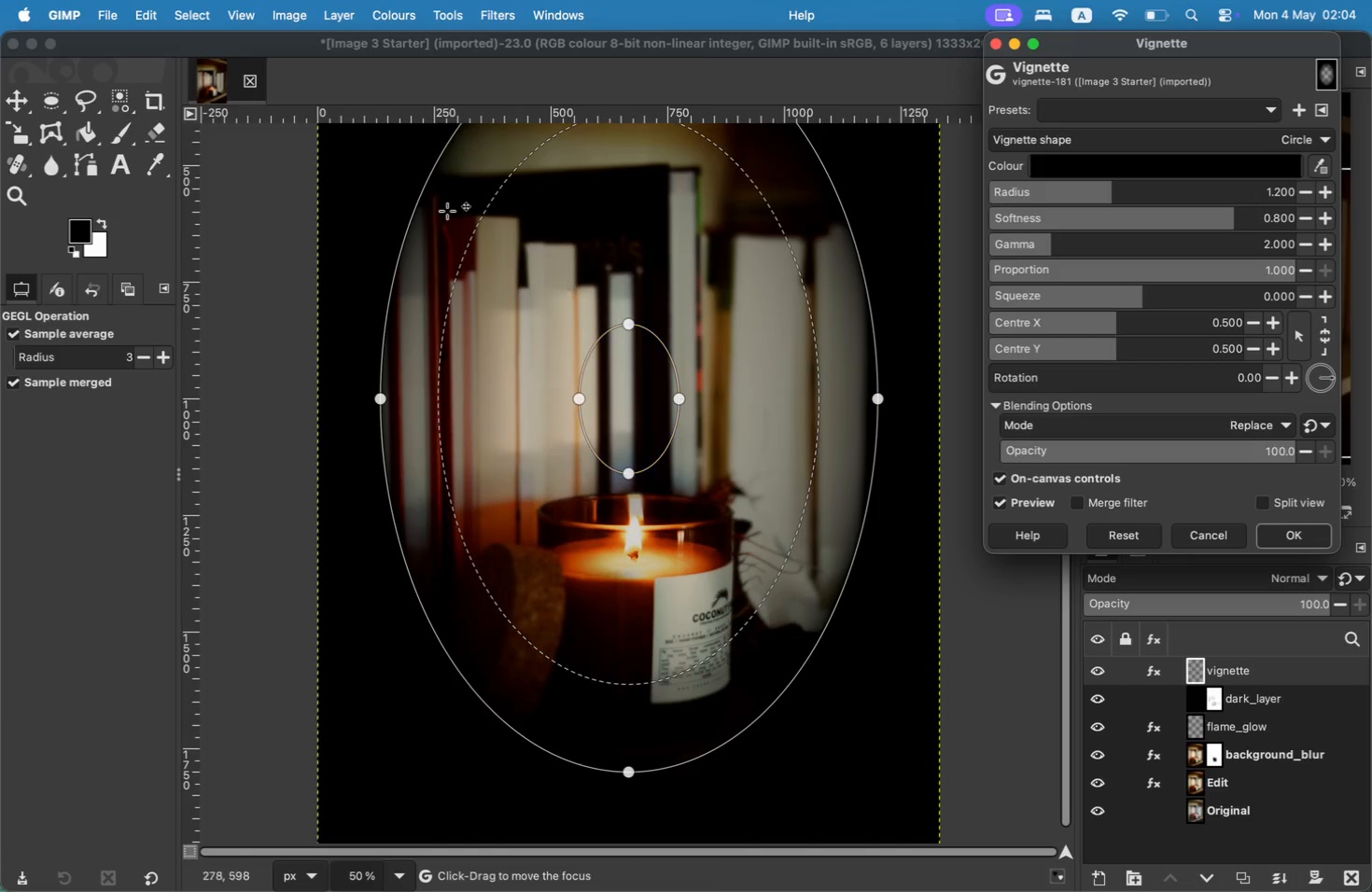 
left_click([17, 108])
 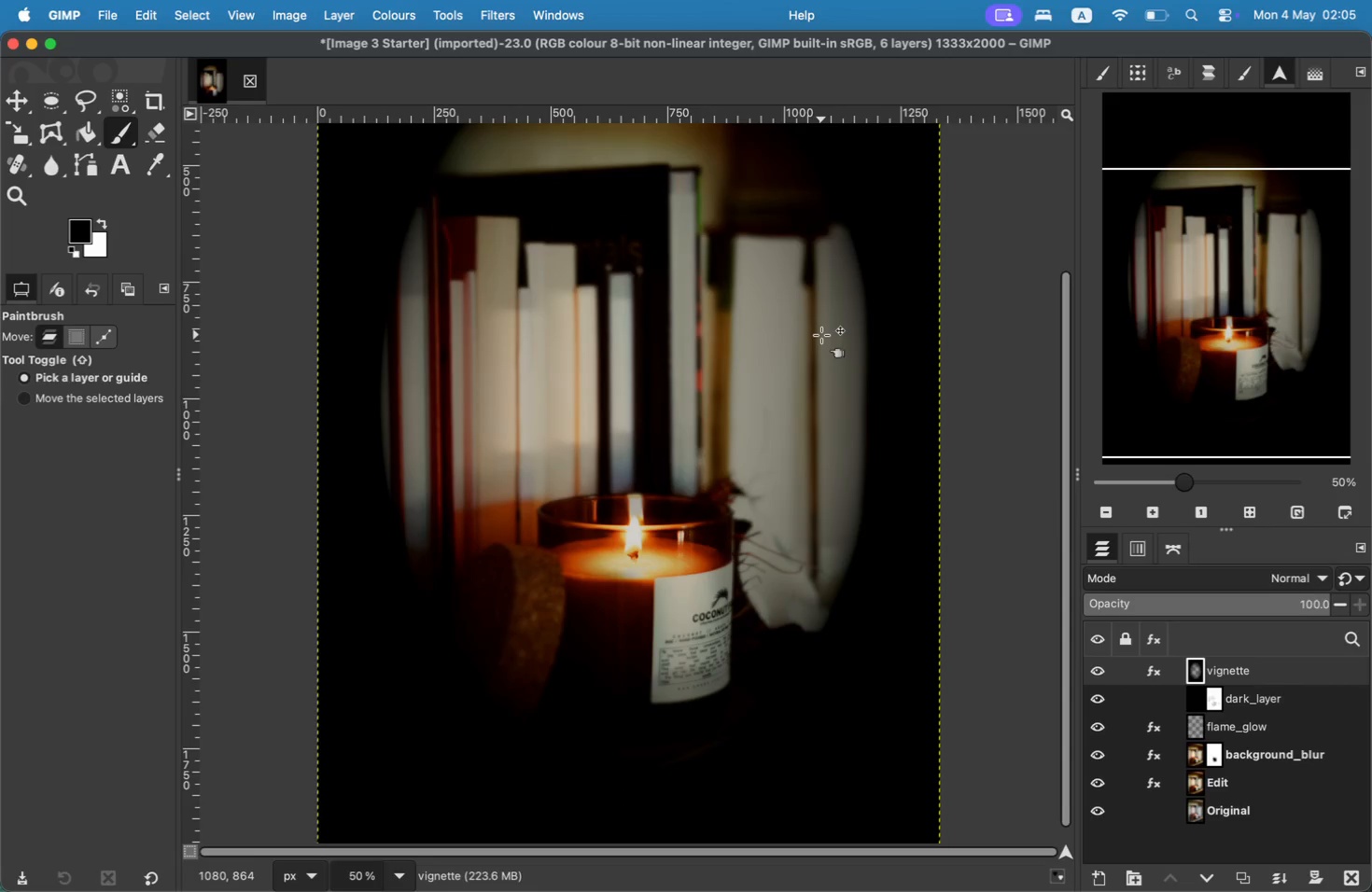 
key(Meta+Z)
 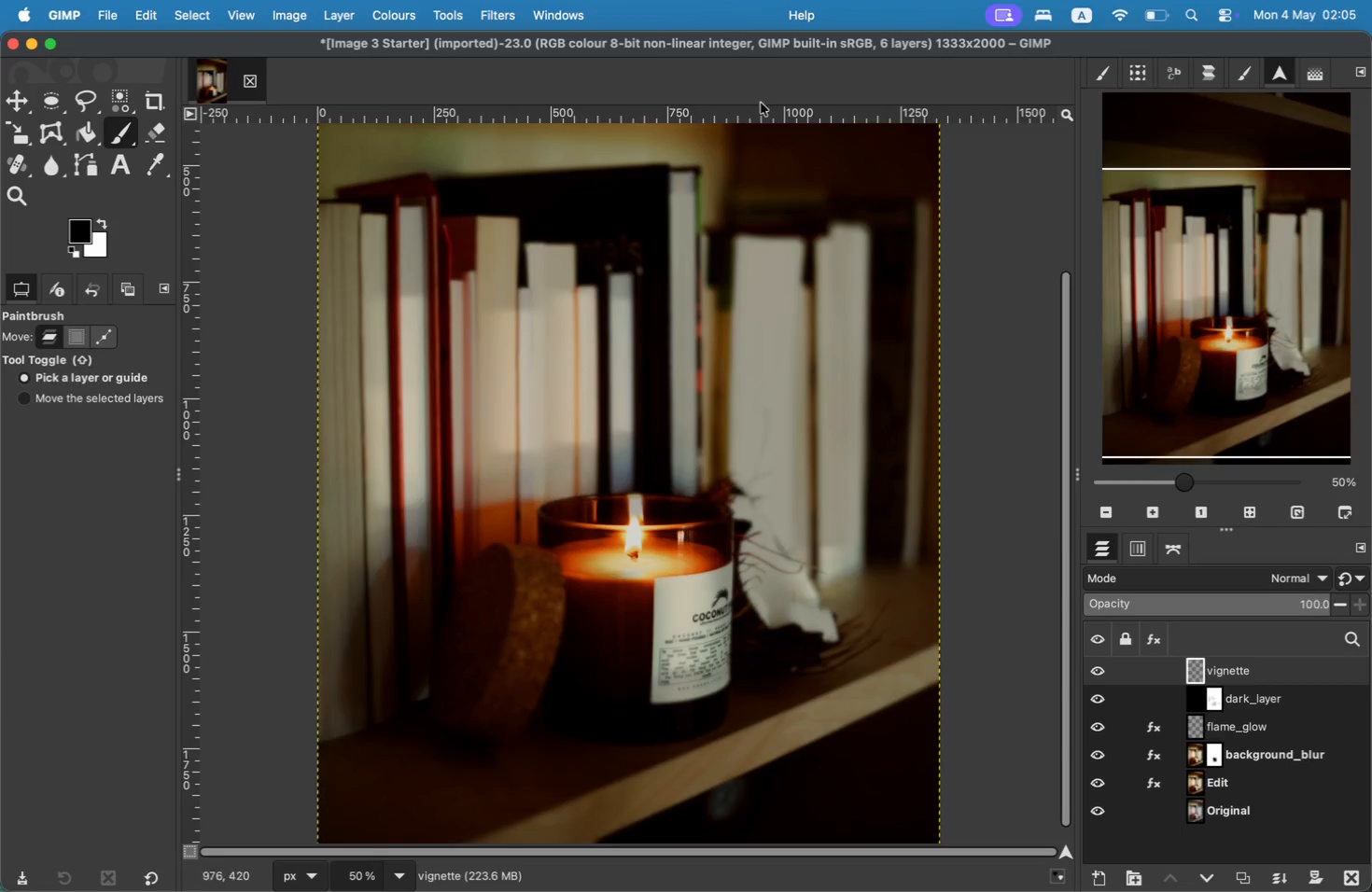 
left_click_drag(start_coordinate=[1220, 341], to_coordinate=[1222, 364])
 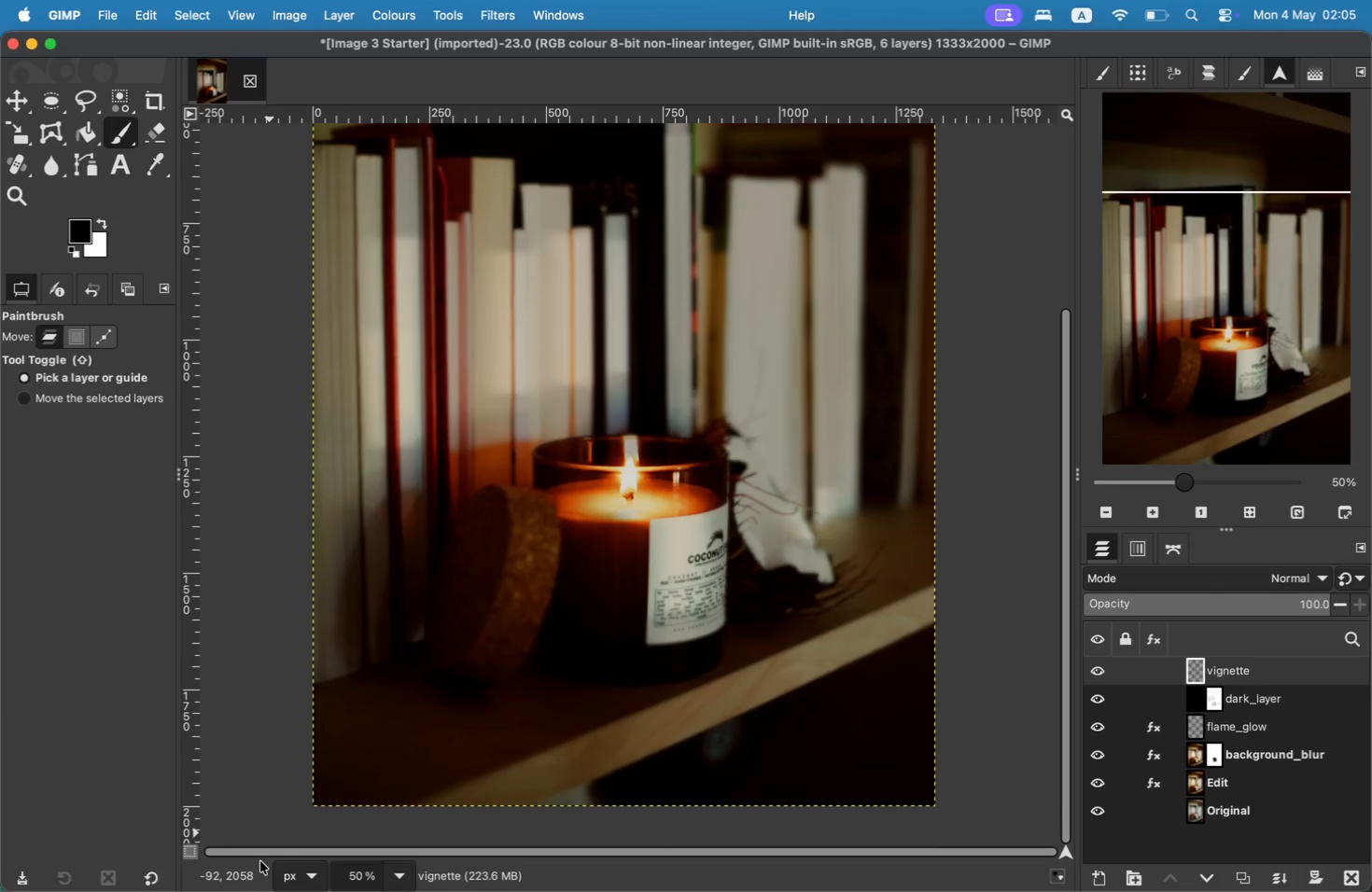 
double_click([366, 877])
 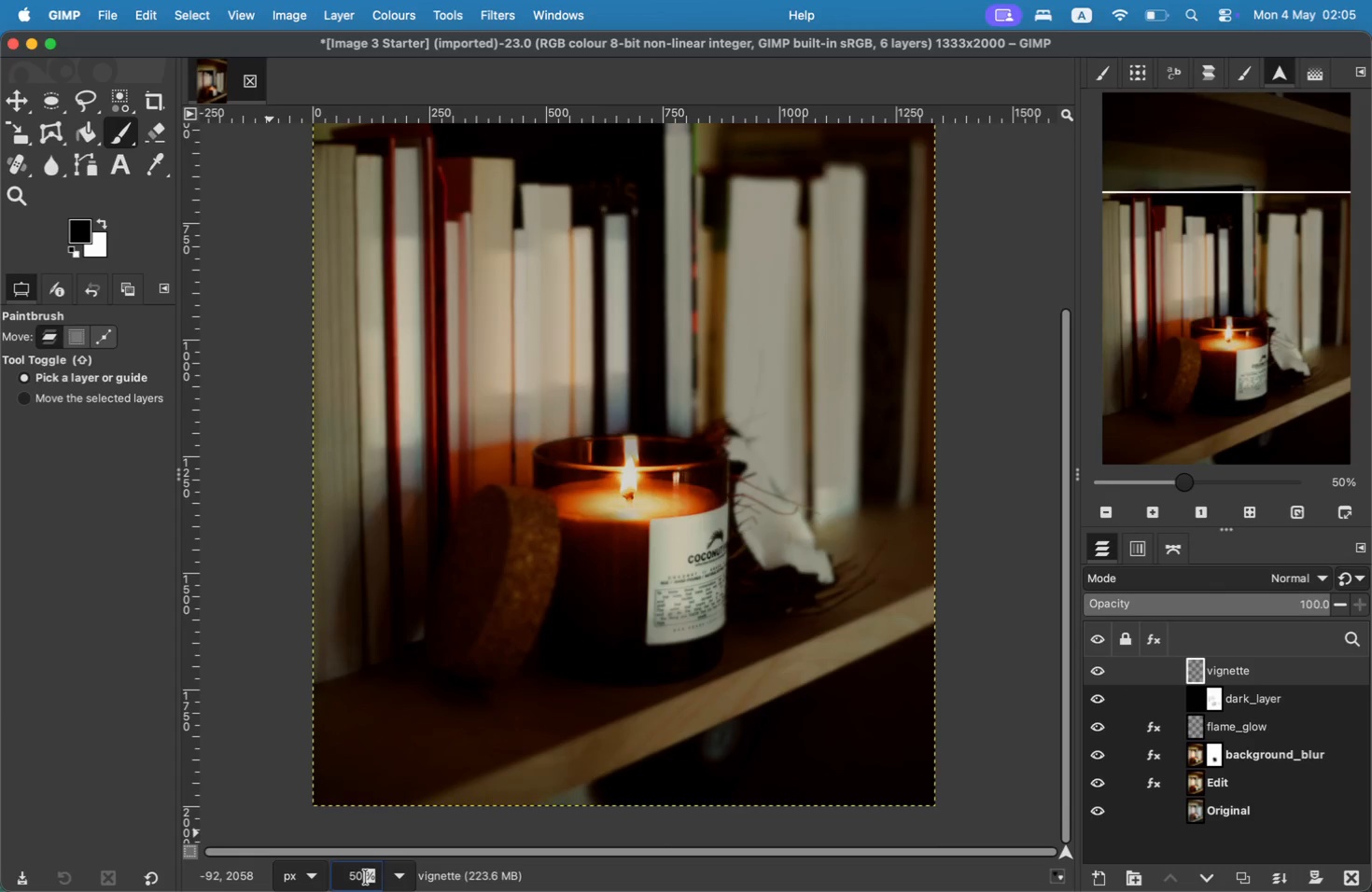 
left_click([355, 872])
 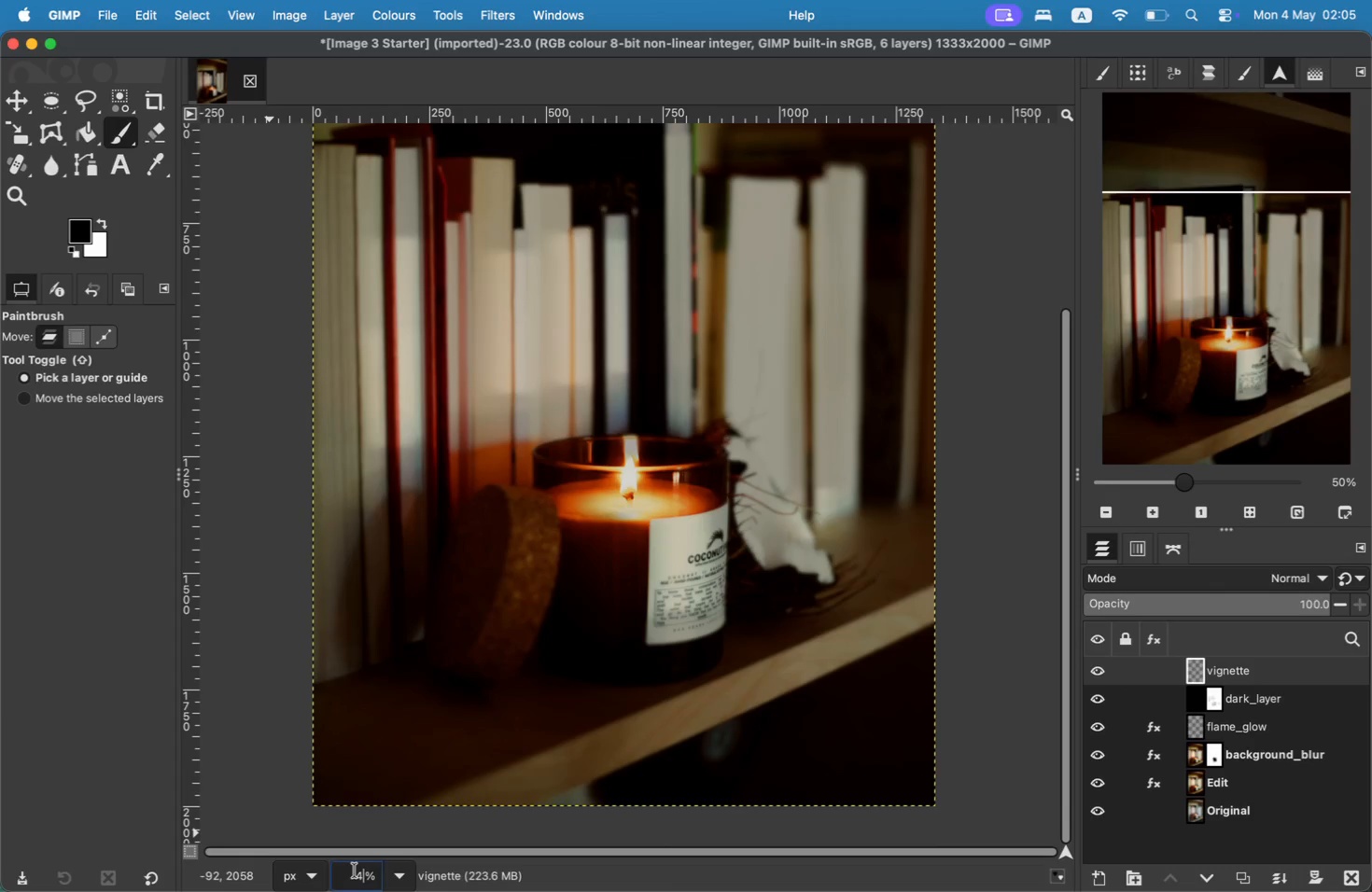 
type(40)
 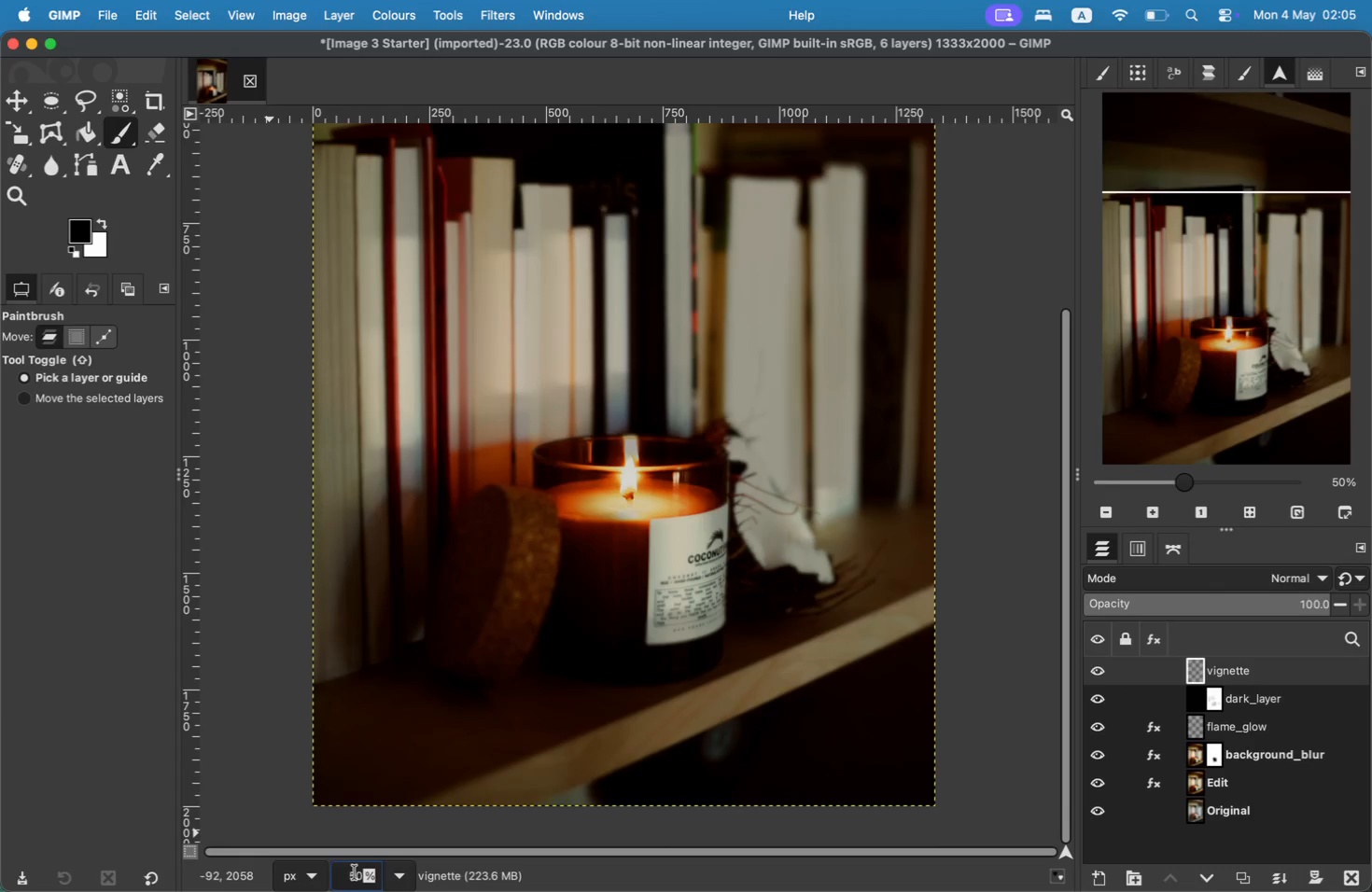 
key(Enter)
 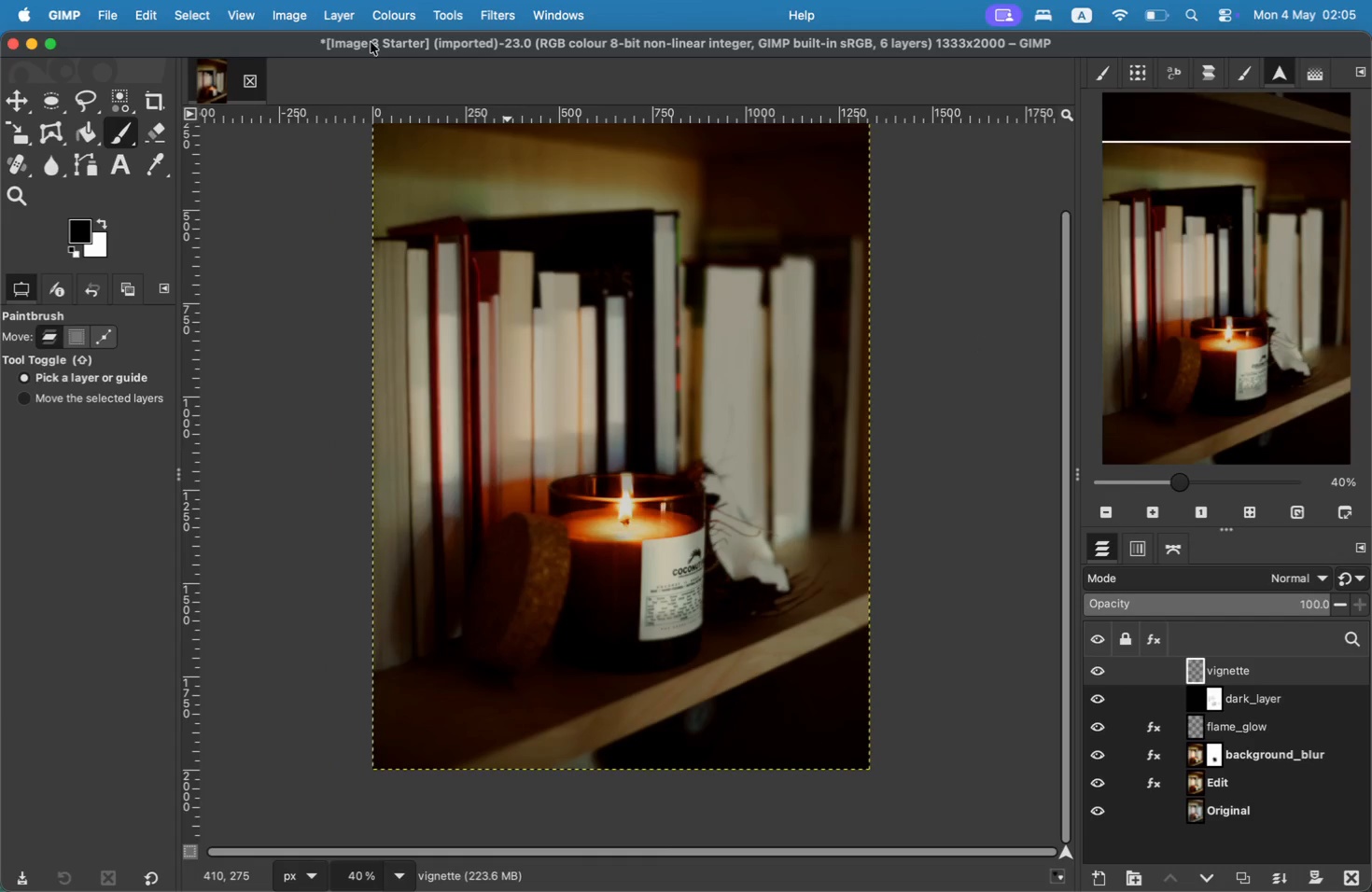 
left_click_drag(start_coordinate=[1165, 295], to_coordinate=[1167, 280])
 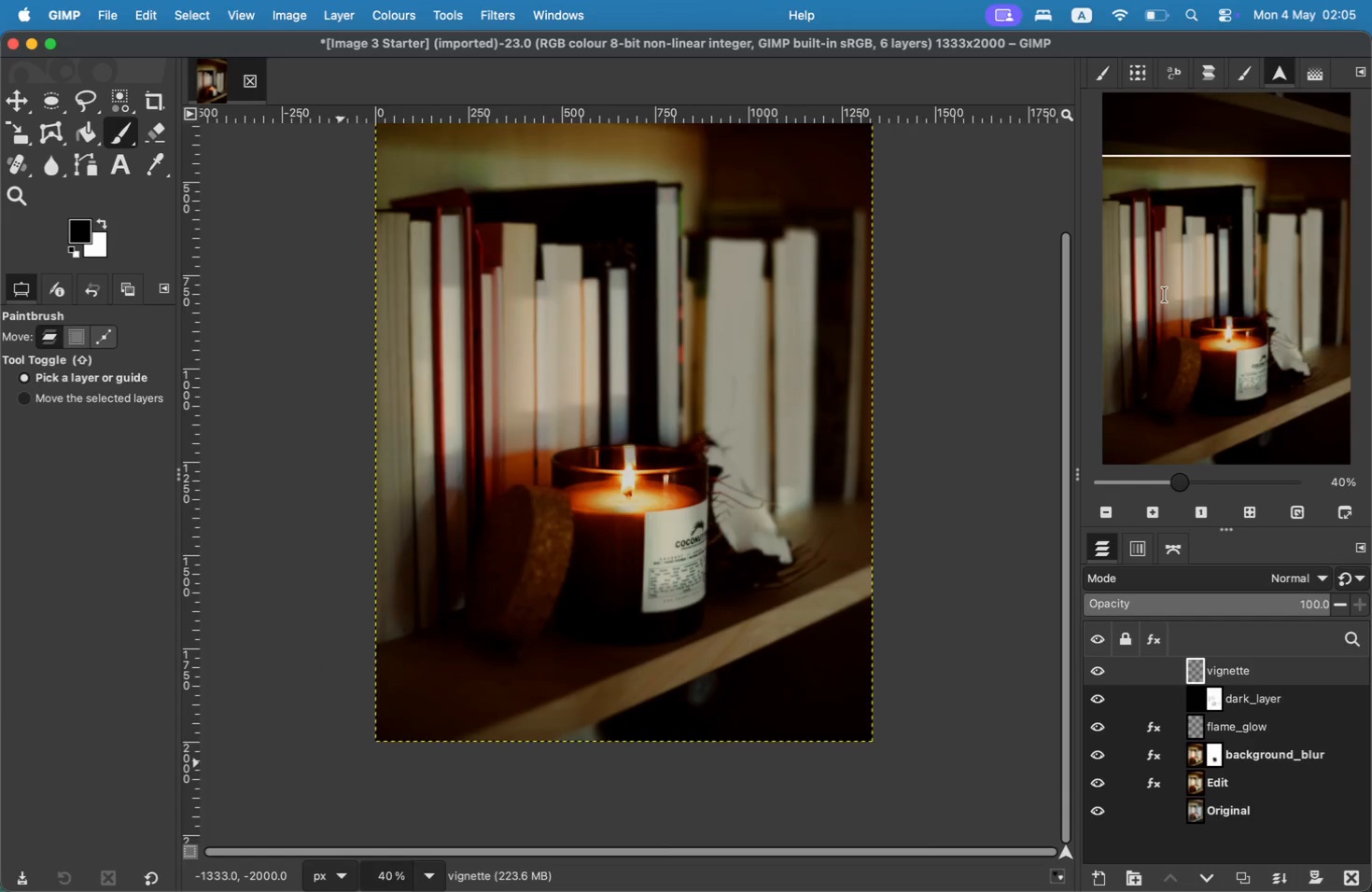 
left_click([488, 12])
 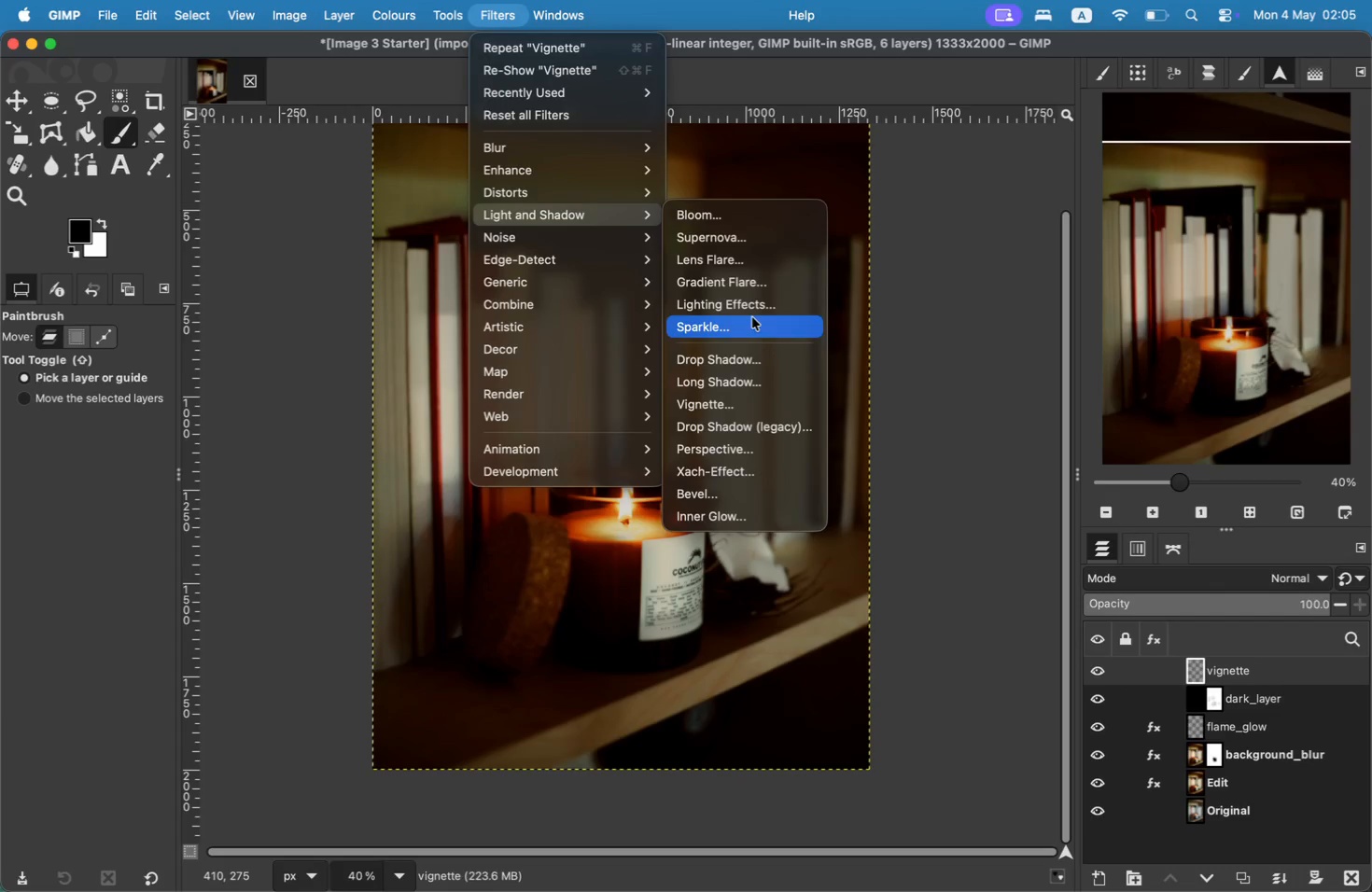 
left_click([734, 401])
 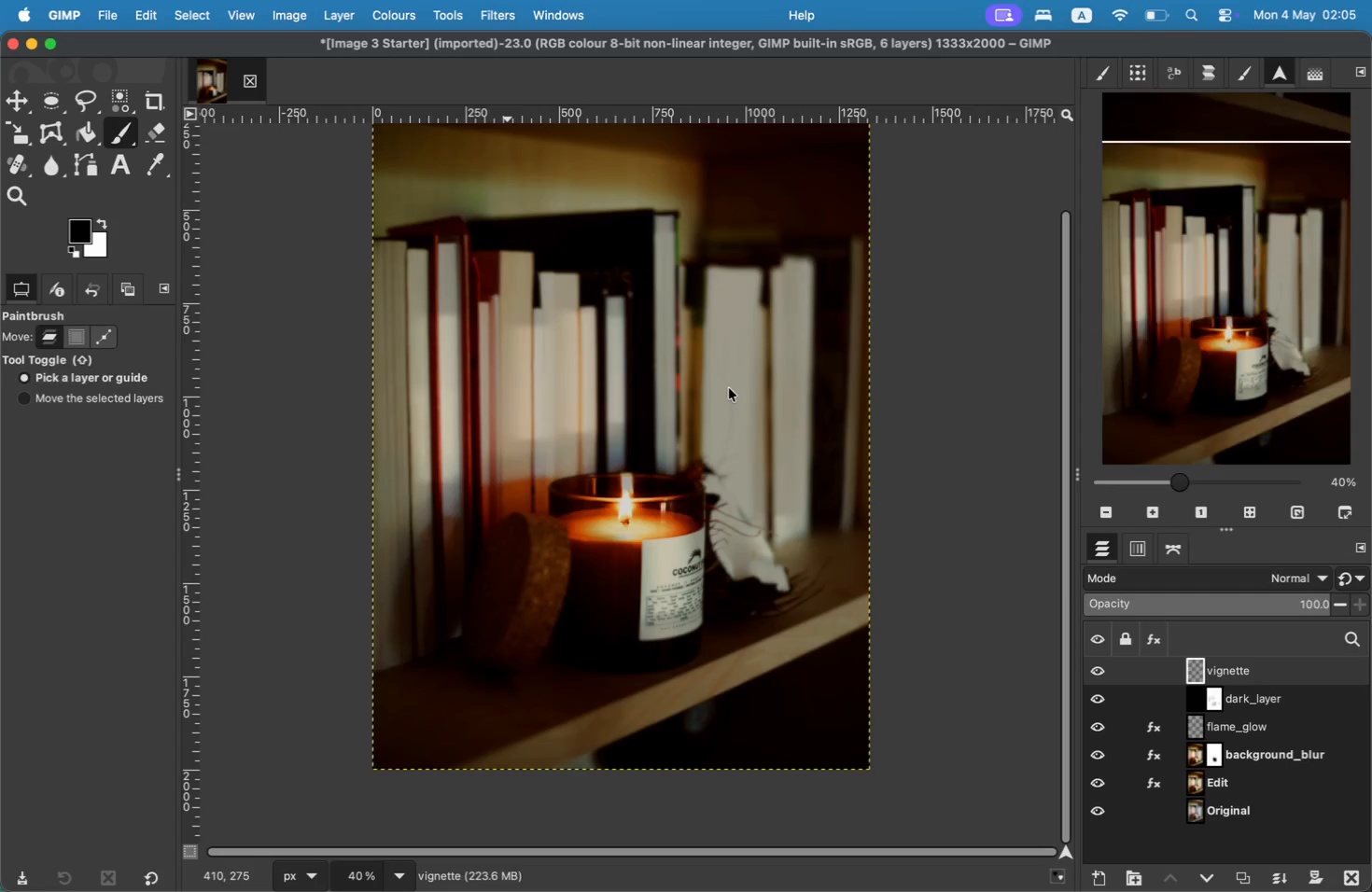 
left_click_drag(start_coordinate=[819, 397], to_coordinate=[843, 397])
 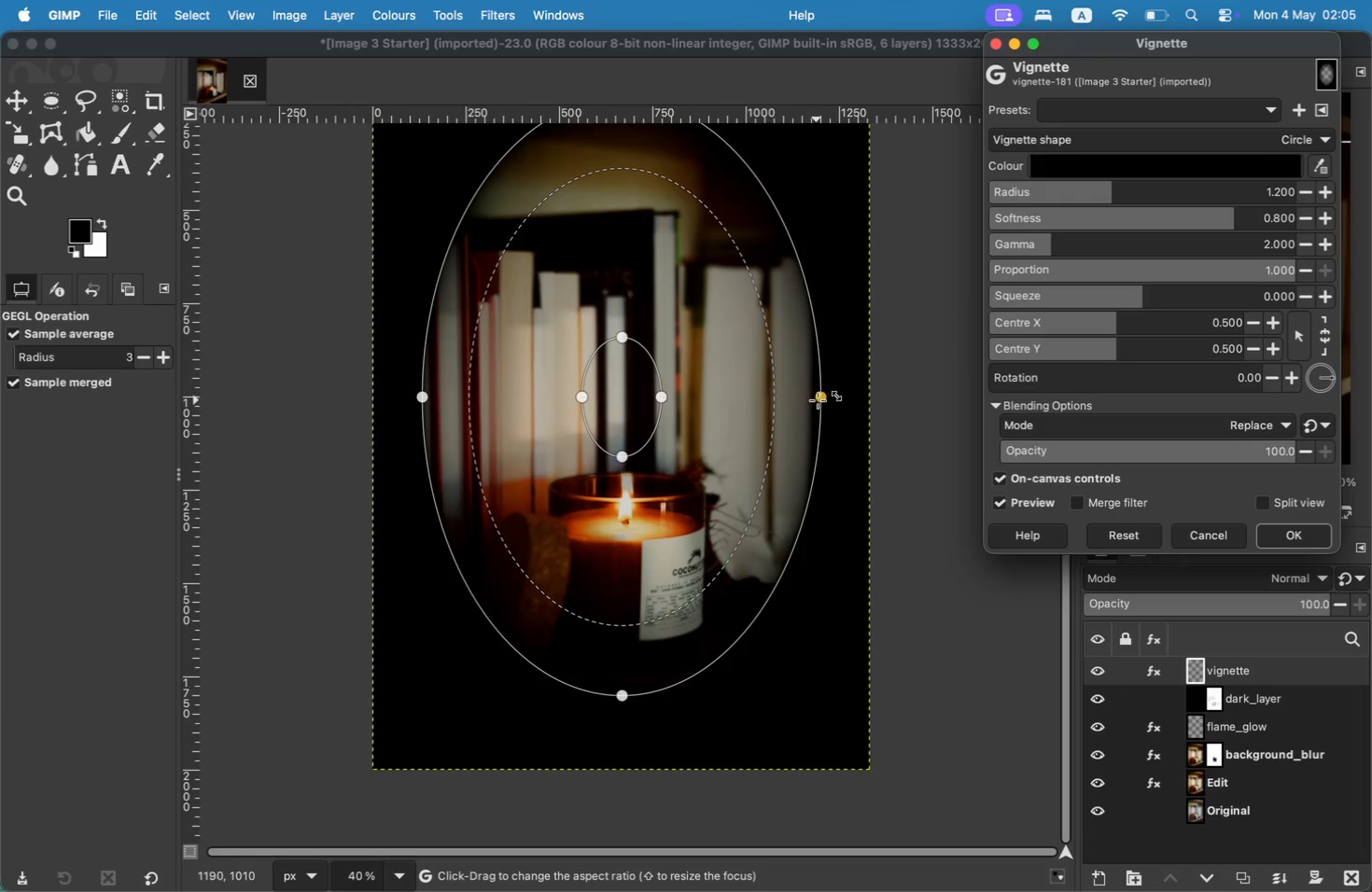 
left_click_drag(start_coordinate=[651, 381], to_coordinate=[652, 430])
 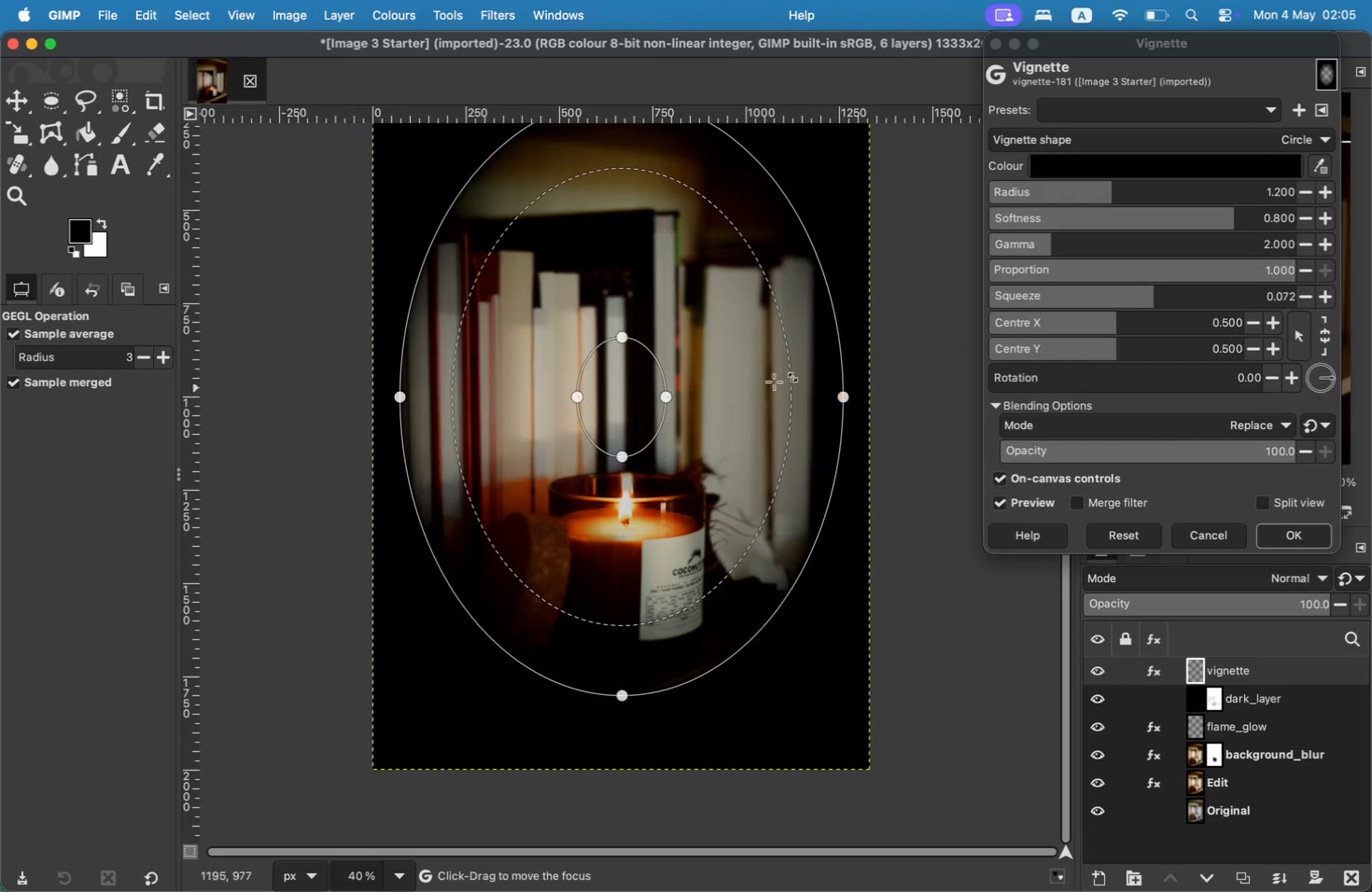 
left_click_drag(start_coordinate=[607, 383], to_coordinate=[613, 465])
 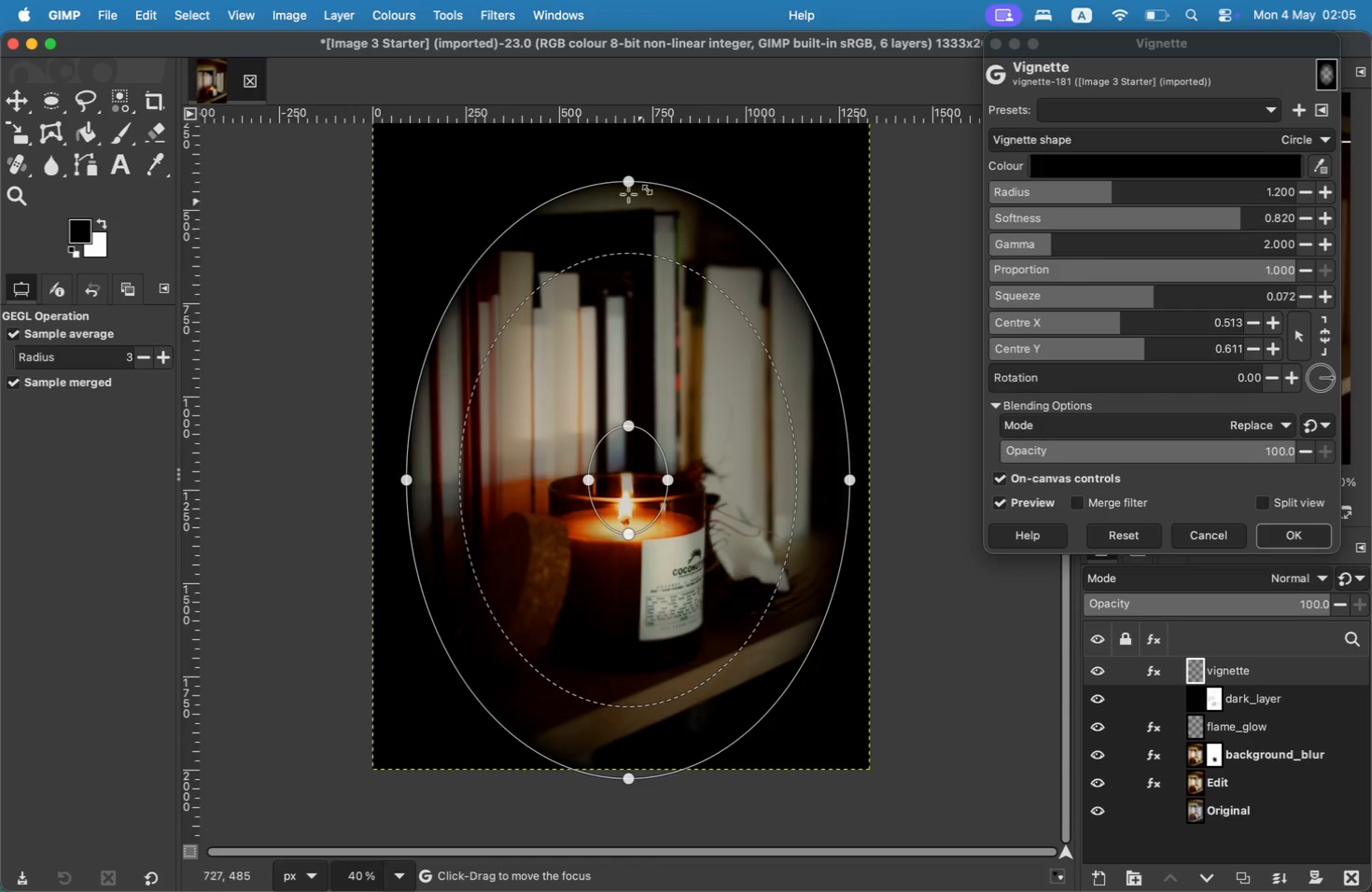 
left_click([1205, 453])
 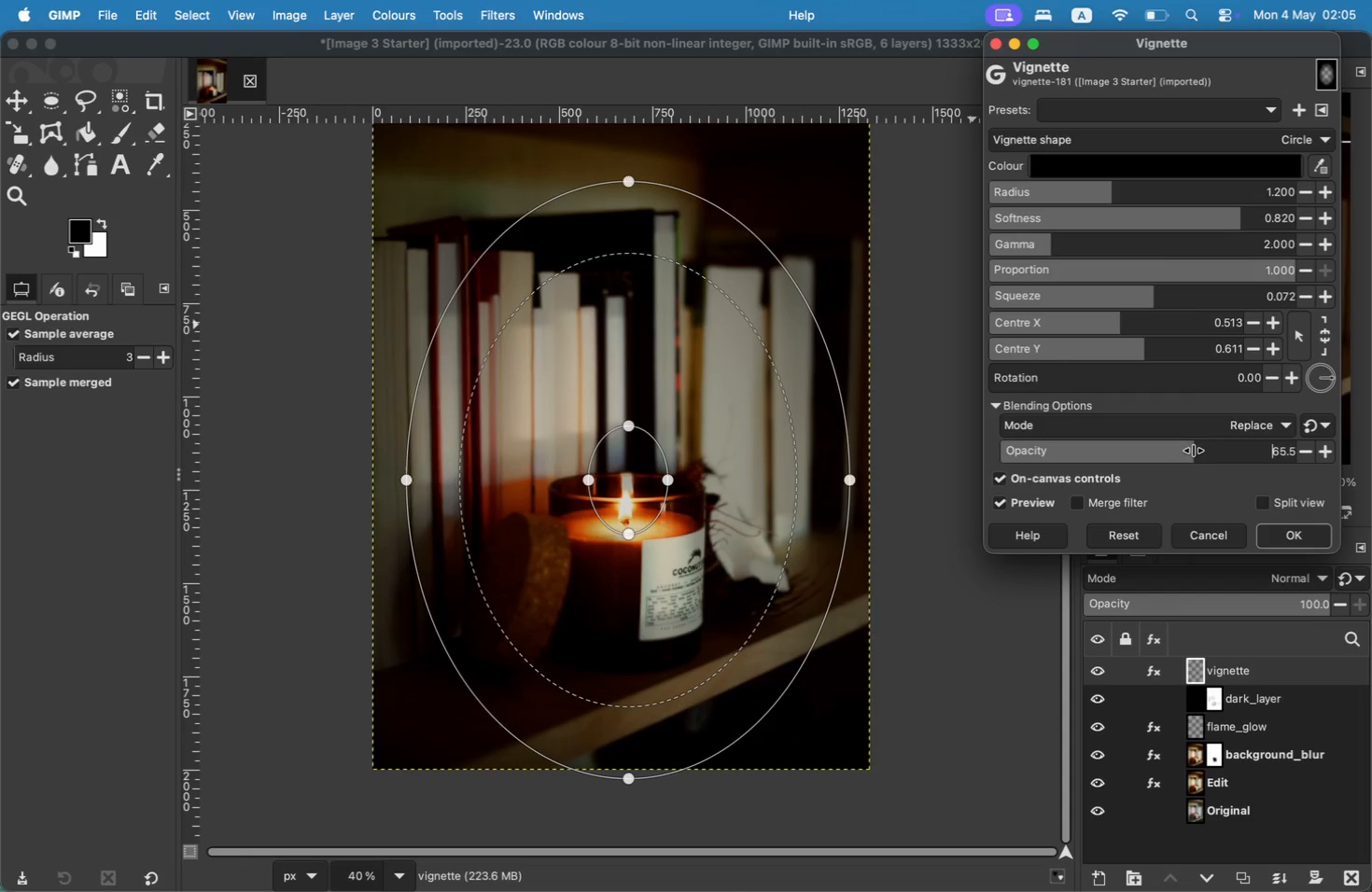 
left_click_drag(start_coordinate=[1205, 453], to_coordinate=[1184, 449])
 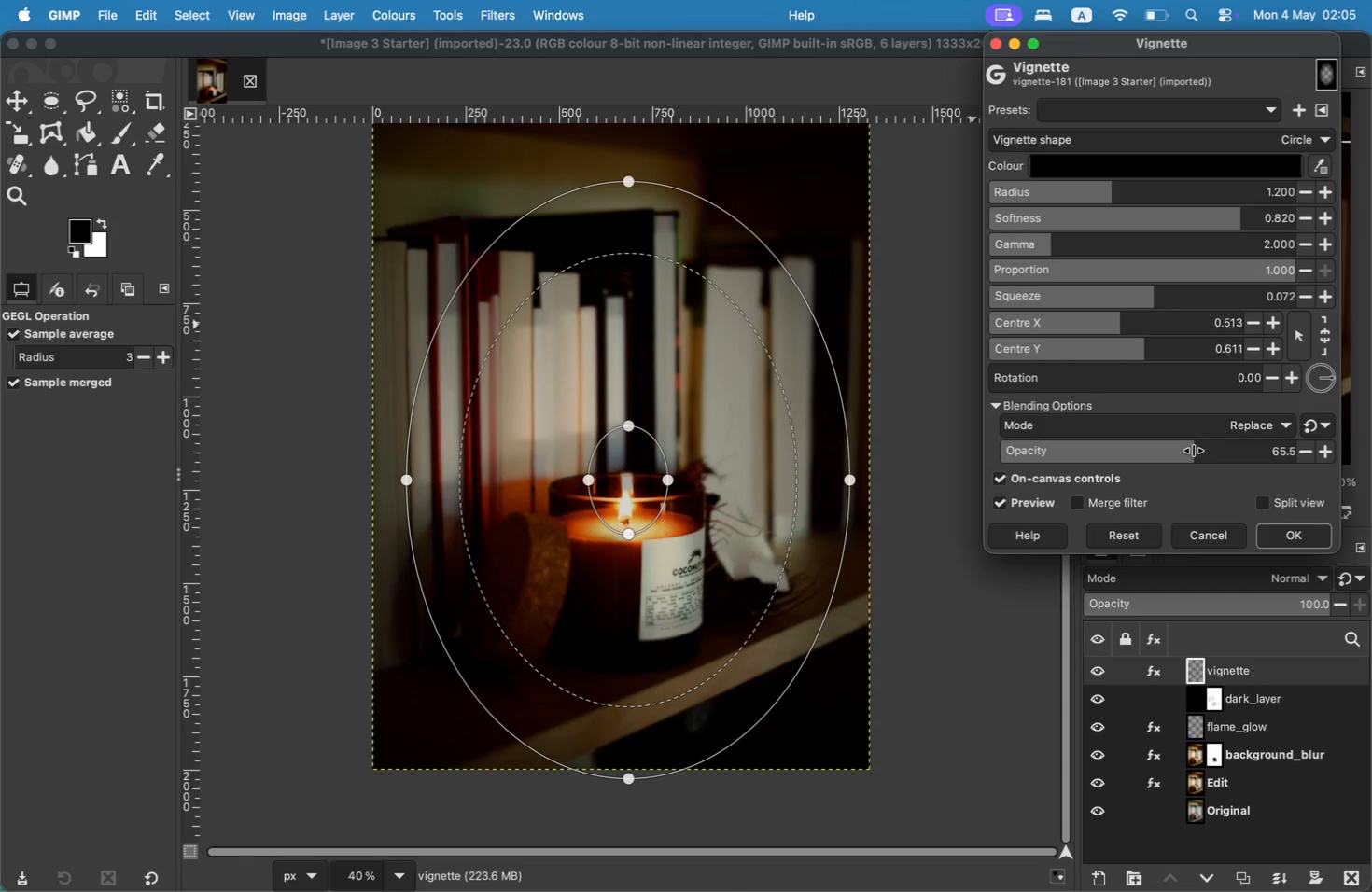 
left_click_drag(start_coordinate=[630, 181], to_coordinate=[637, 147])
 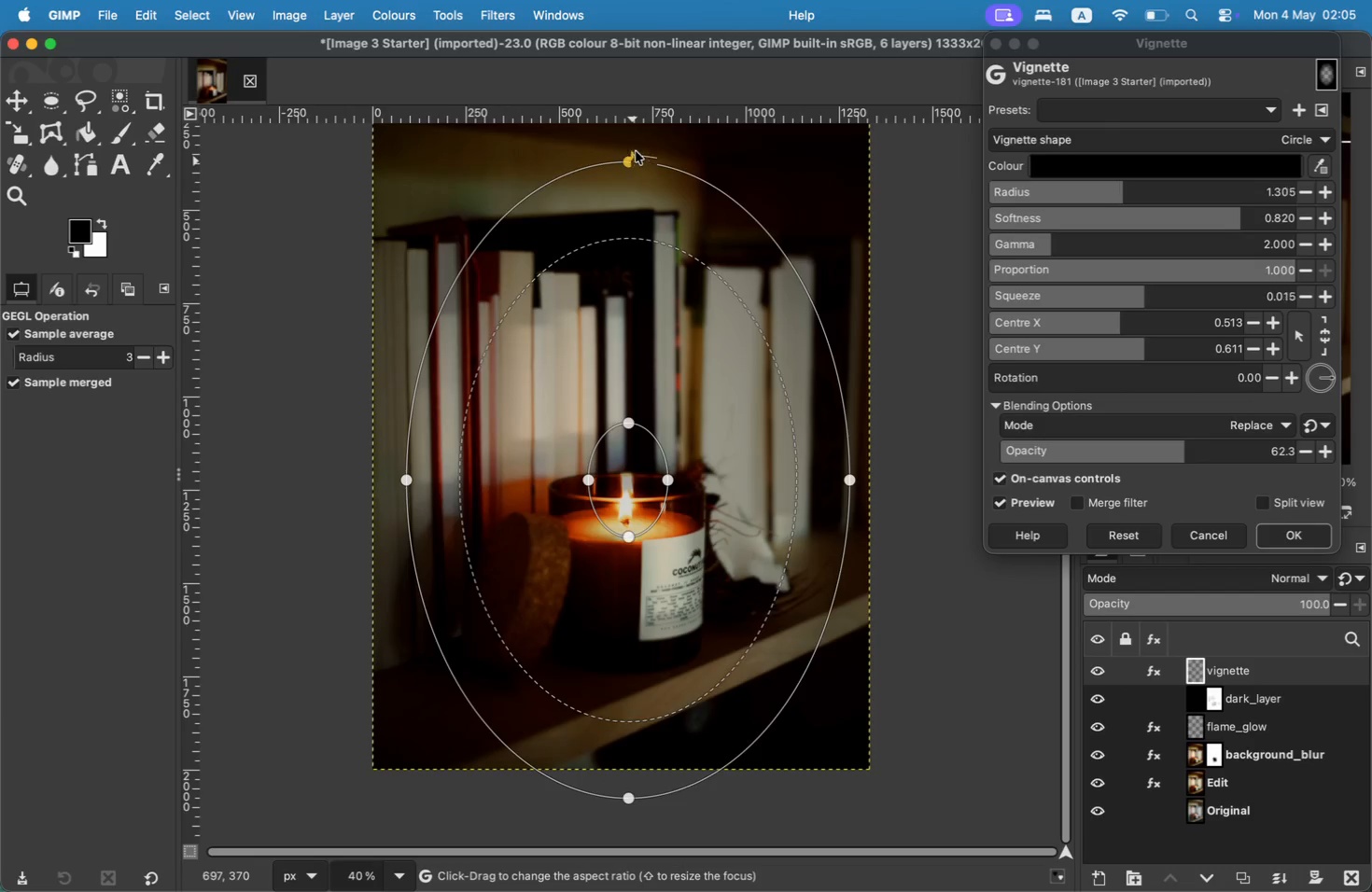 
left_click_drag(start_coordinate=[403, 483], to_coordinate=[383, 481])
 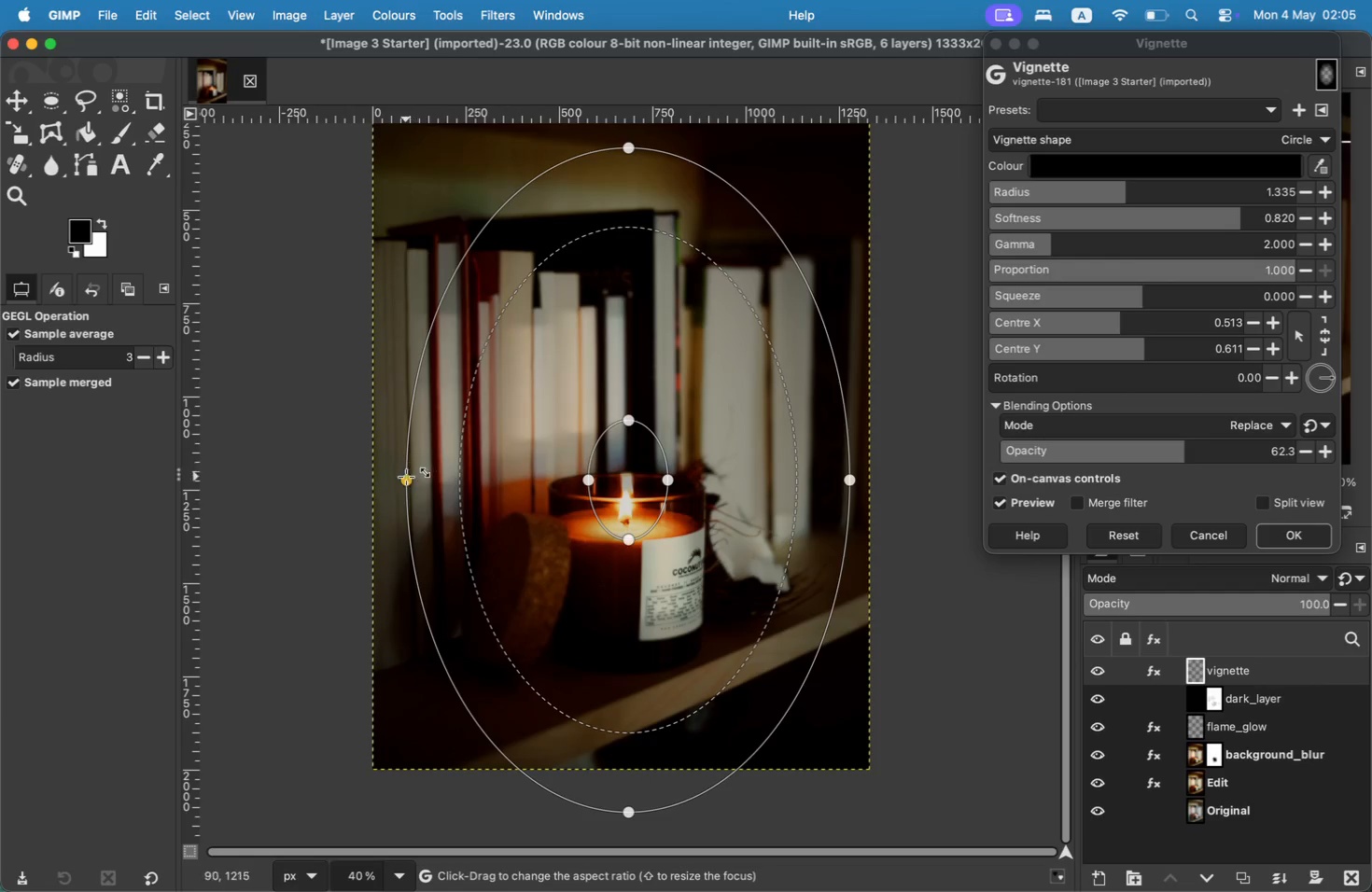 
left_click_drag(start_coordinate=[613, 443], to_coordinate=[607, 467])
 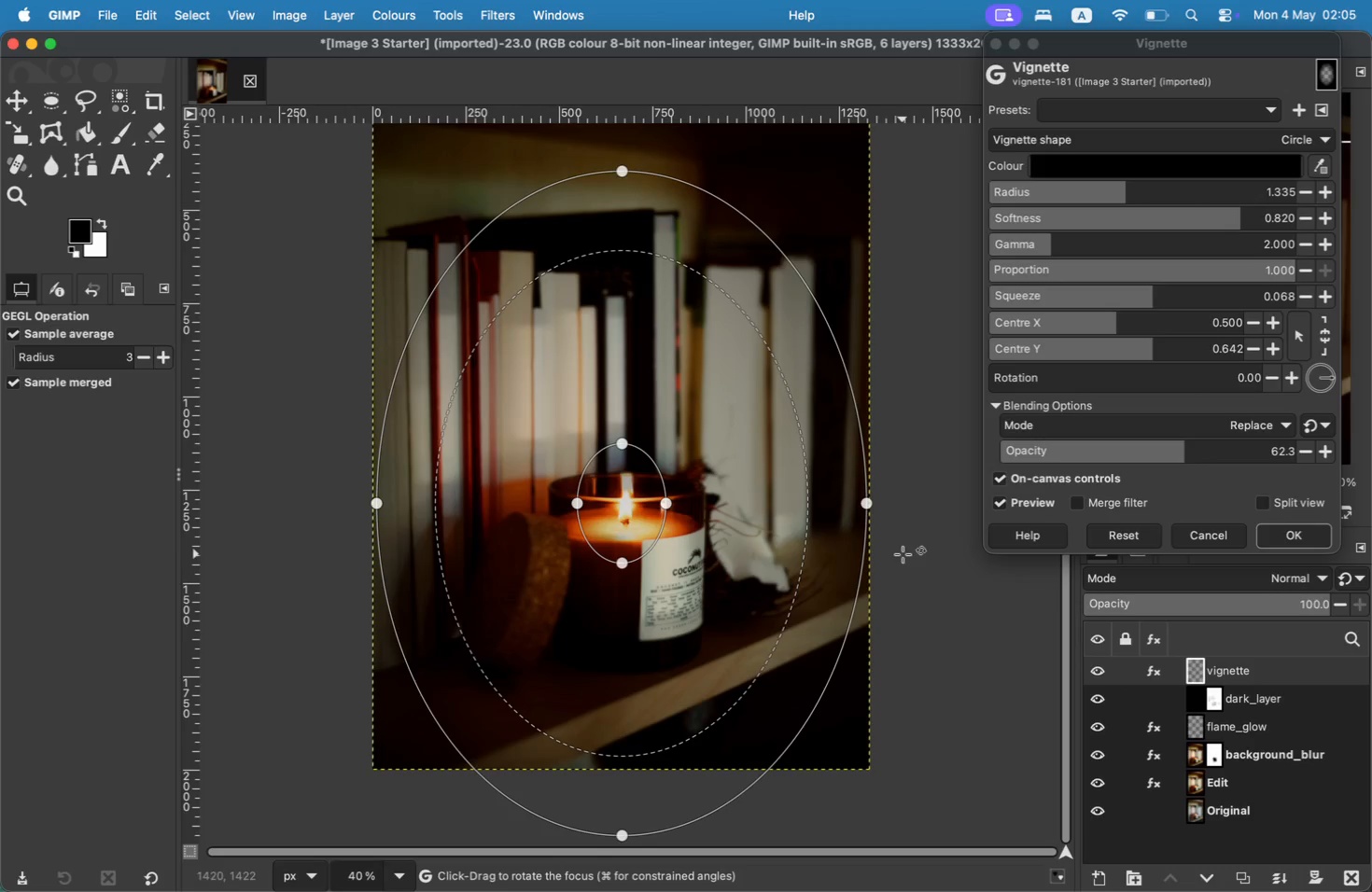 
left_click([1167, 453])
 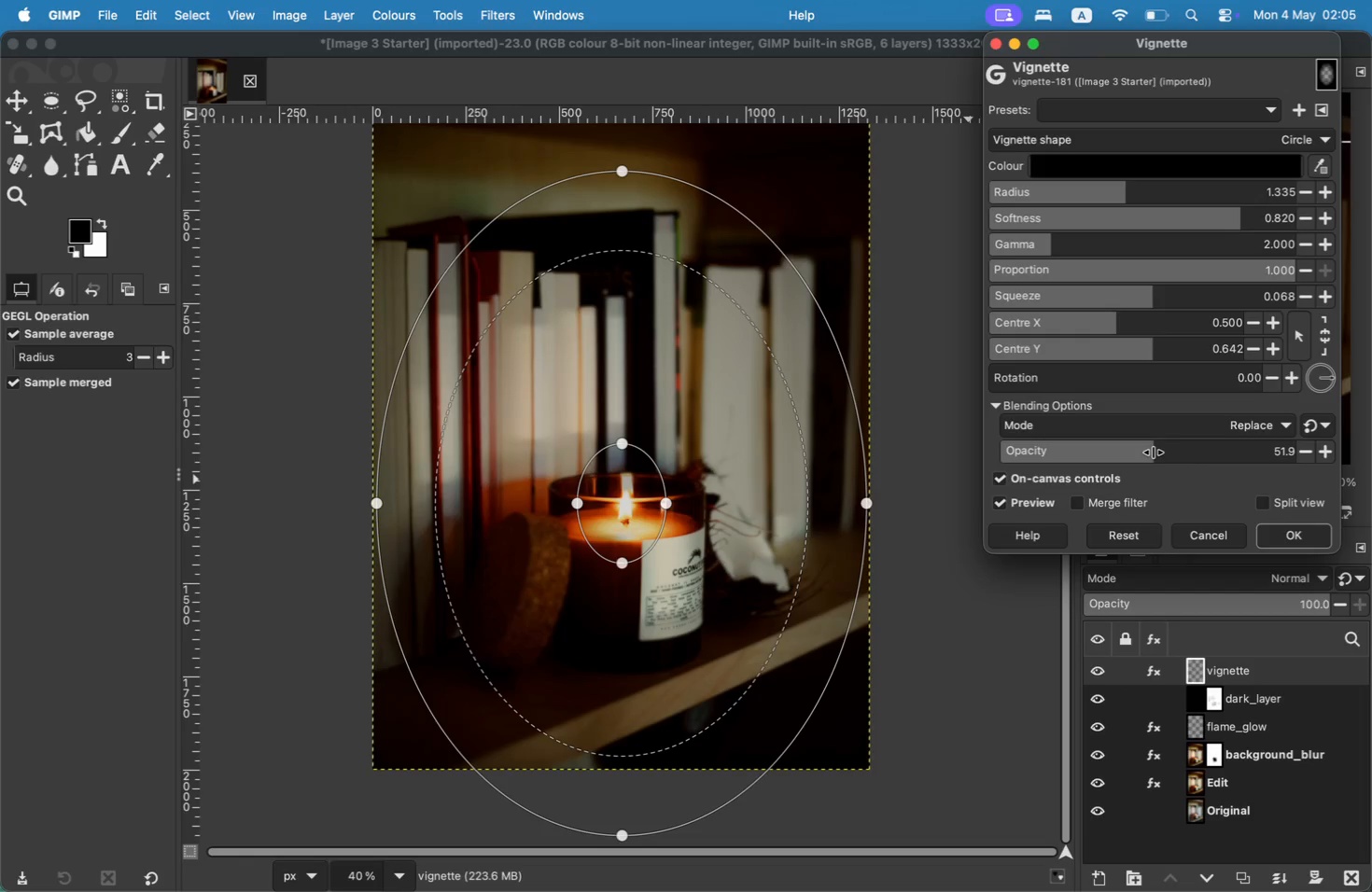 
left_click_drag(start_coordinate=[1167, 453], to_coordinate=[1154, 453])
 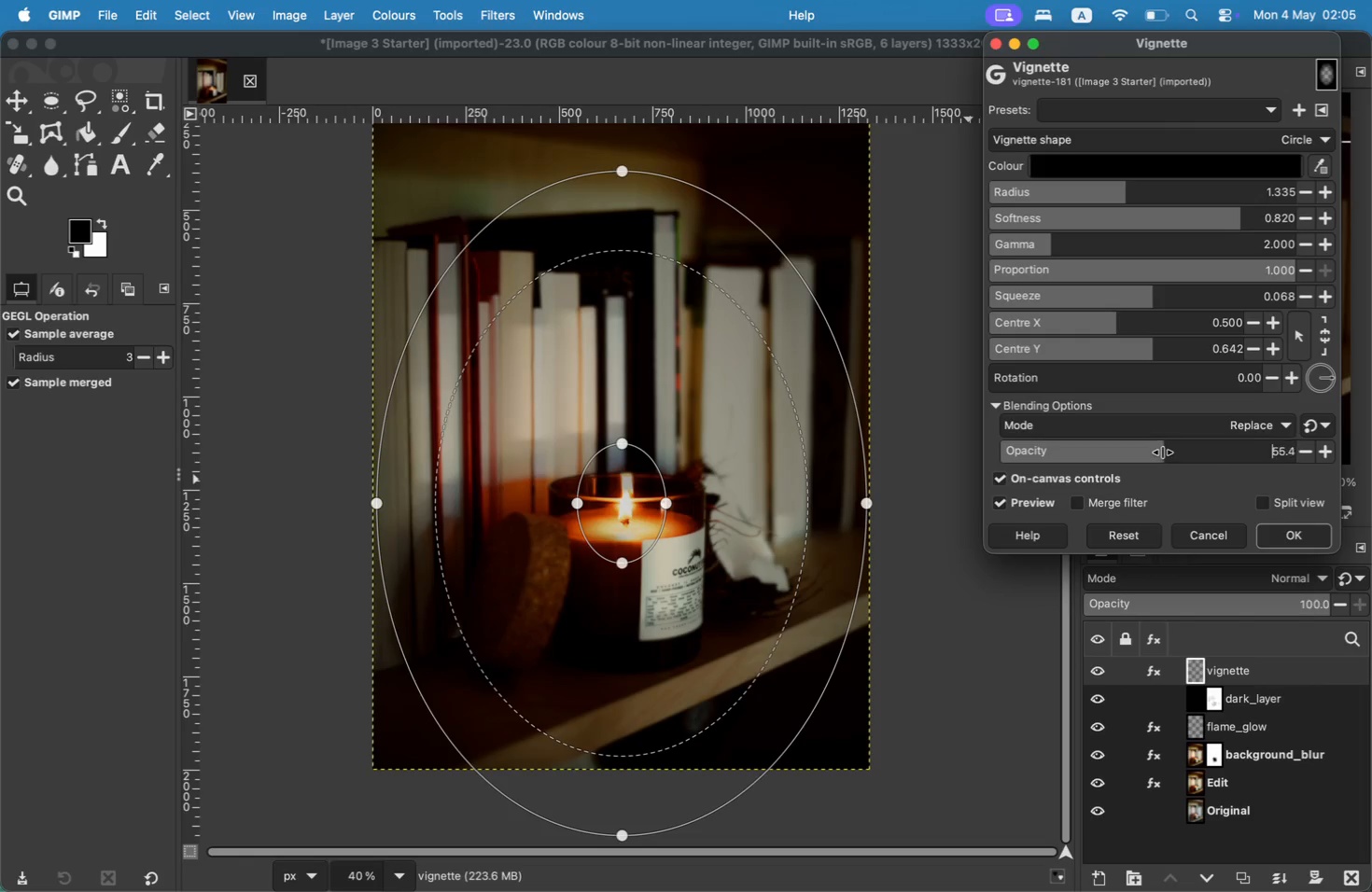 
scroll: coordinate [310, 430], scroll_direction: down, amount: 7.0
 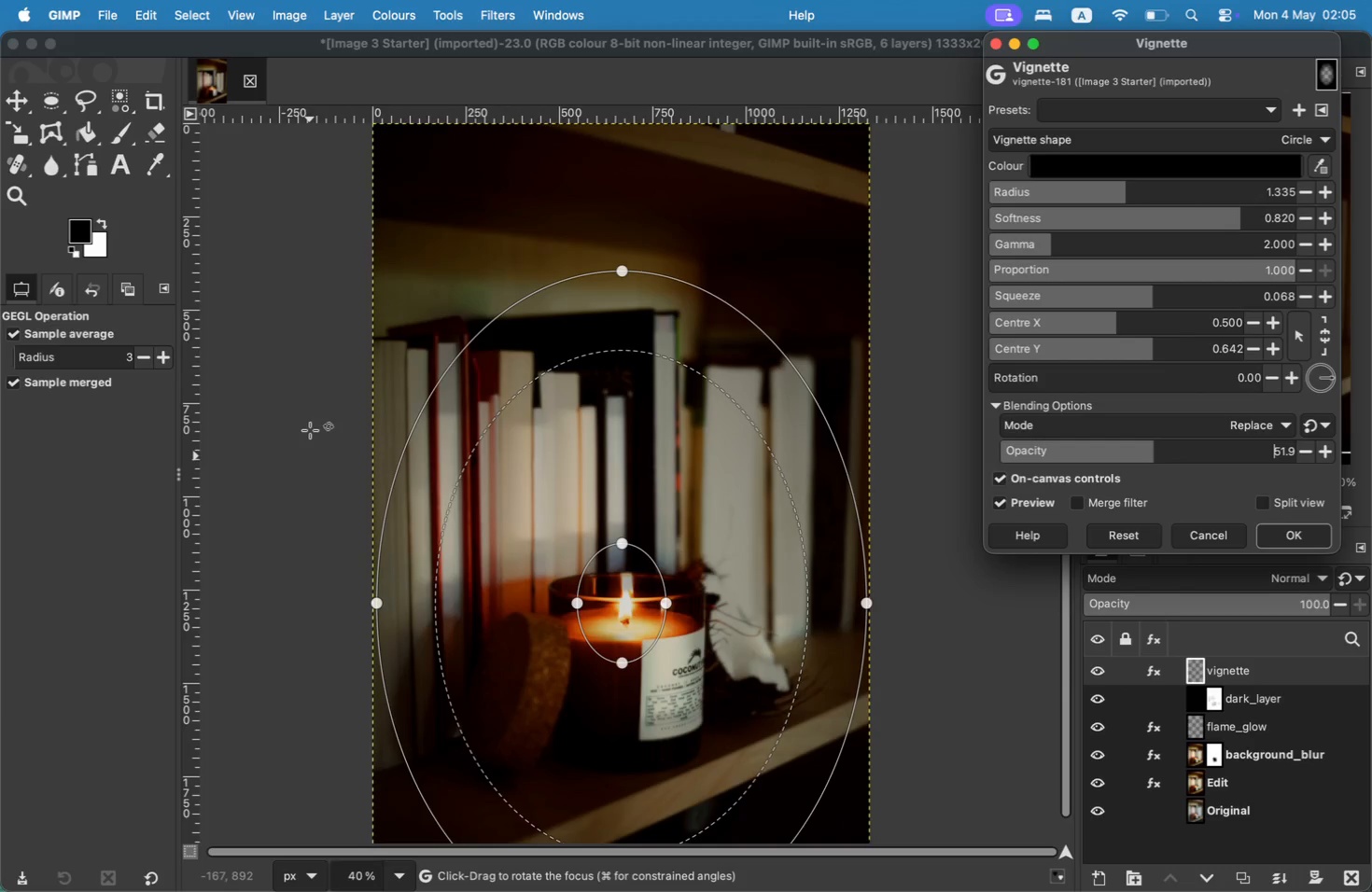 
left_click_drag(start_coordinate=[621, 273], to_coordinate=[623, 224])
 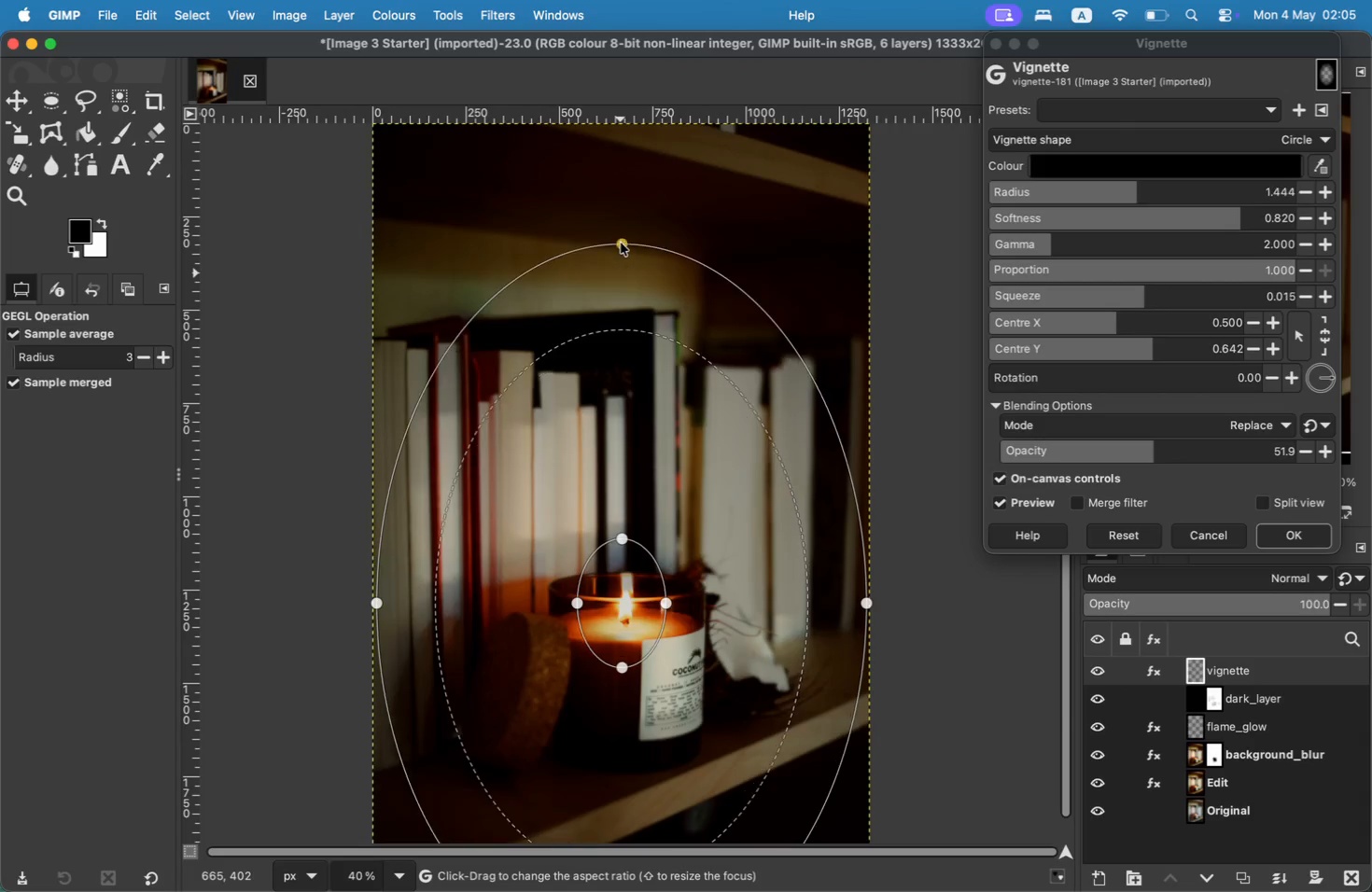 
left_click_drag(start_coordinate=[665, 605], to_coordinate=[676, 606])
 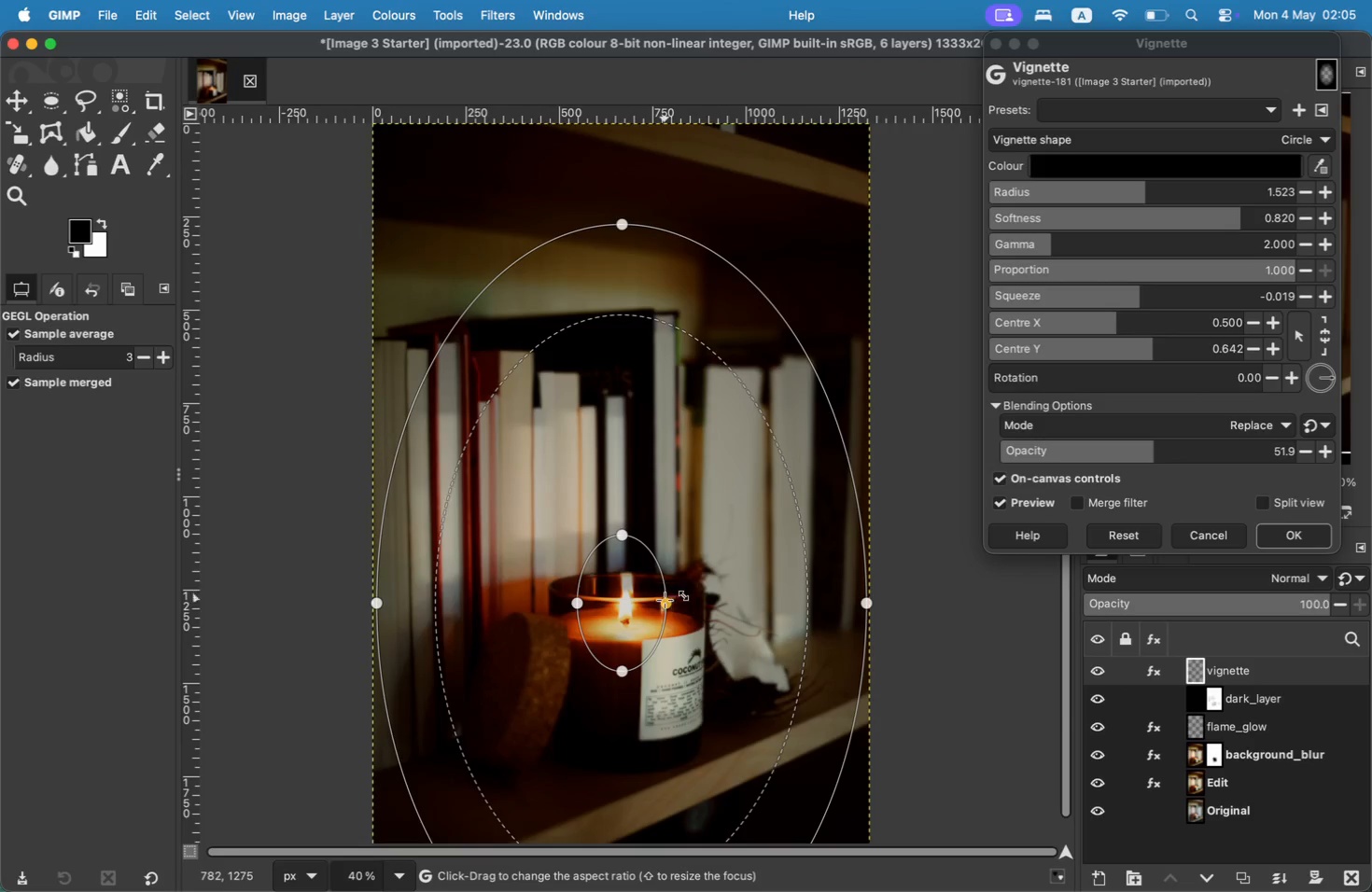 
scroll: coordinate [640, 497], scroll_direction: none, amount: 0.0
 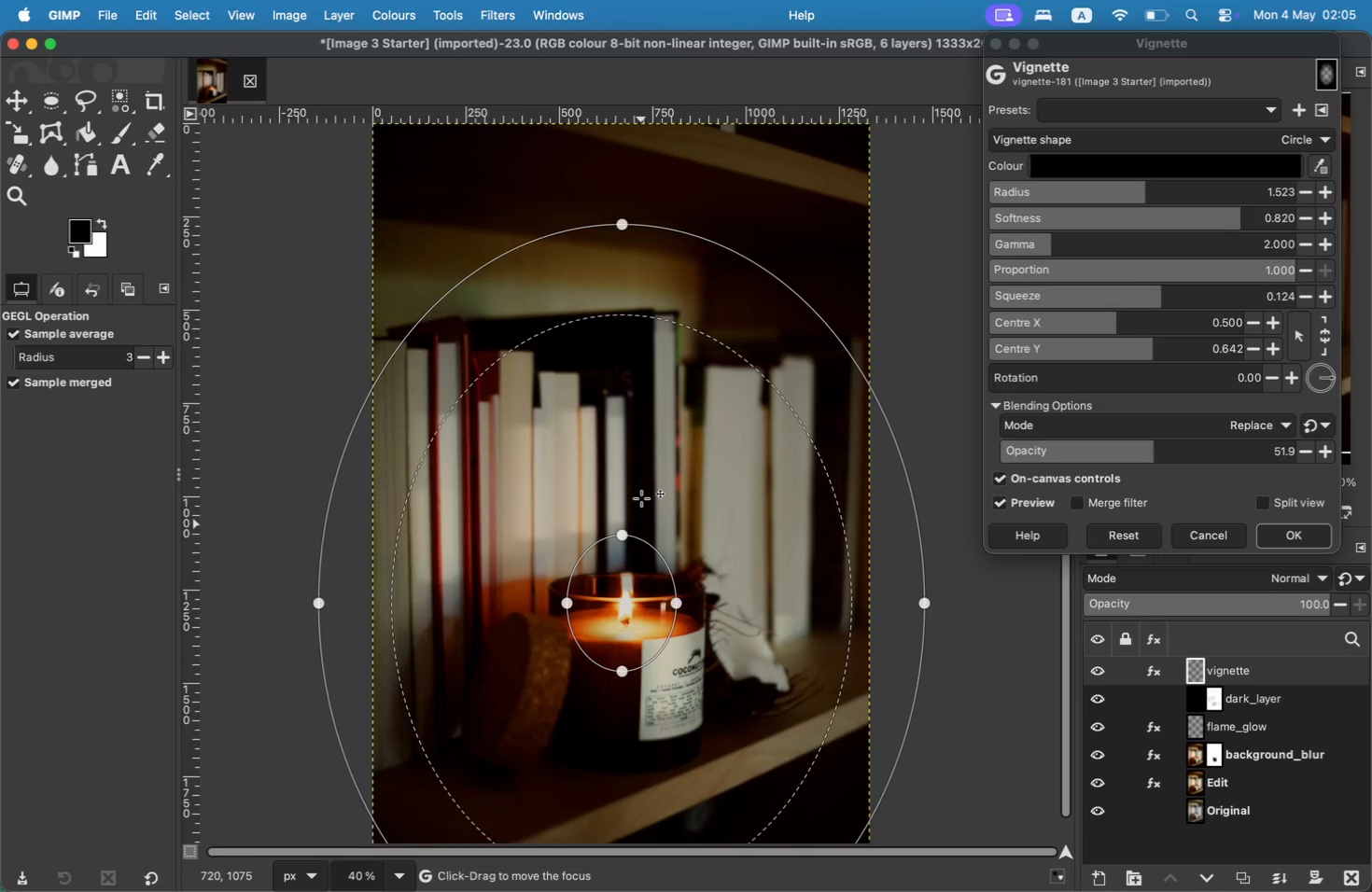 
left_click([1268, 537])
 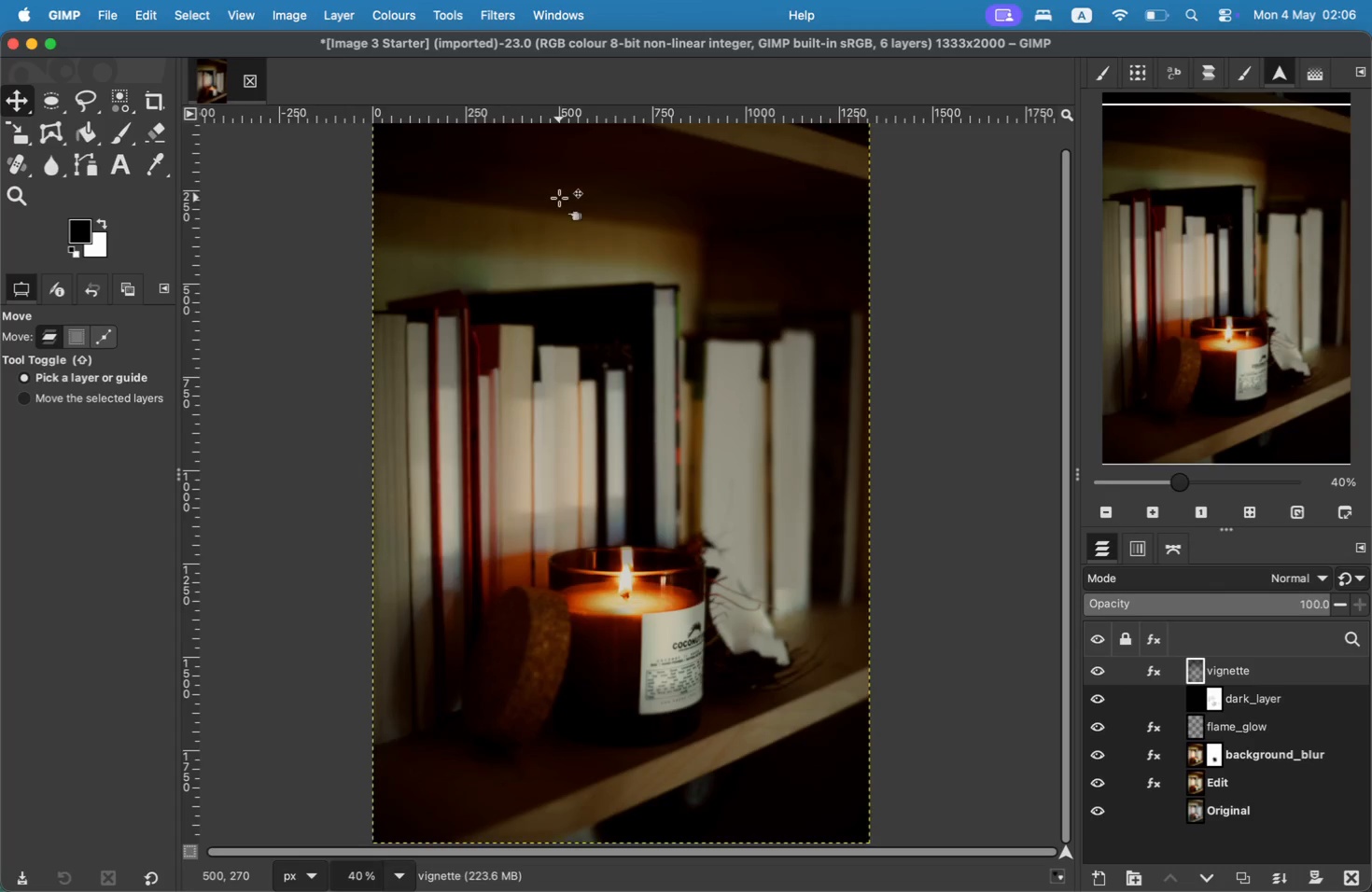 
scroll: coordinate [941, 481], scroll_direction: down, amount: 9.0
 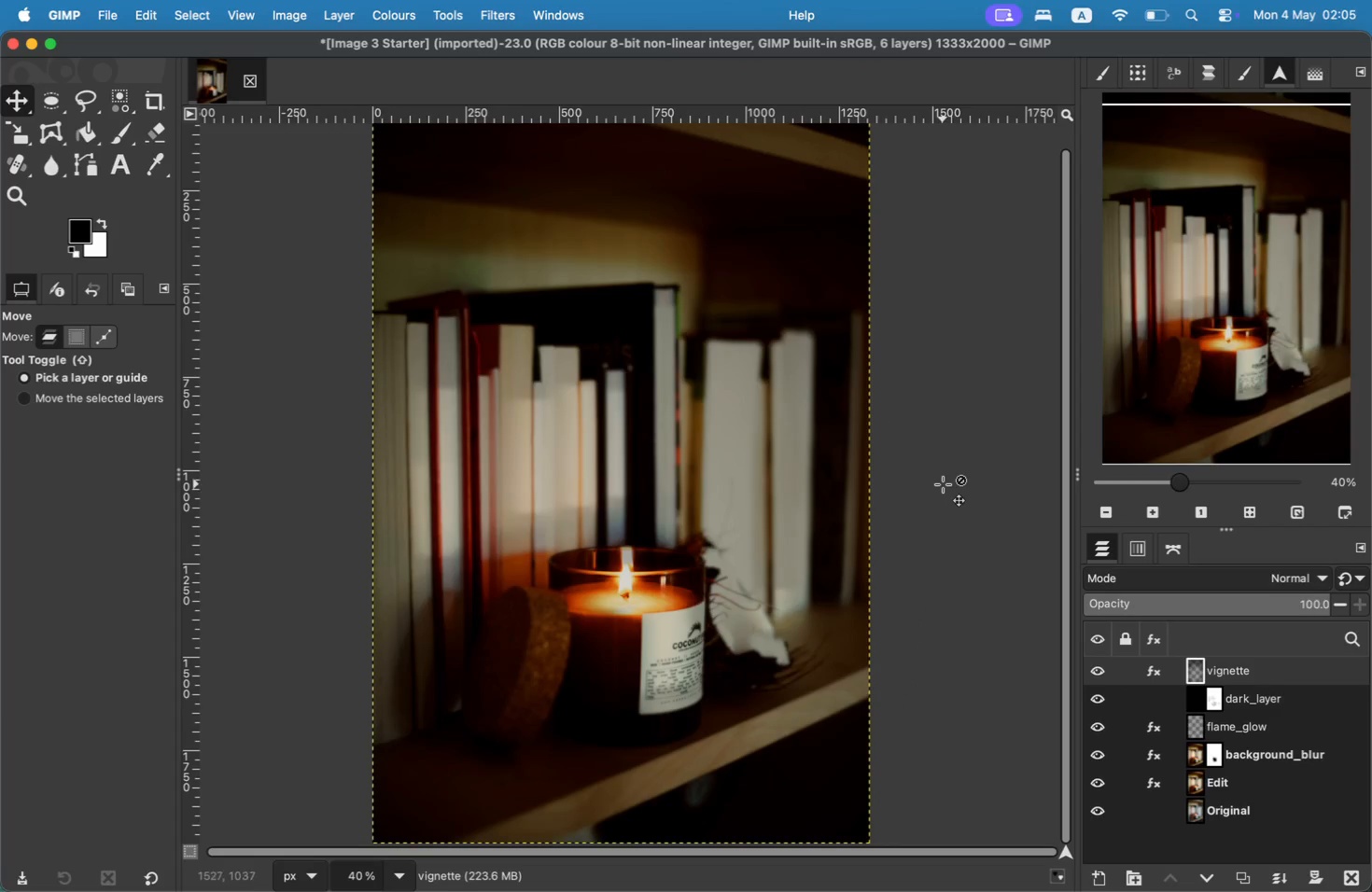 
wait(11.16)
 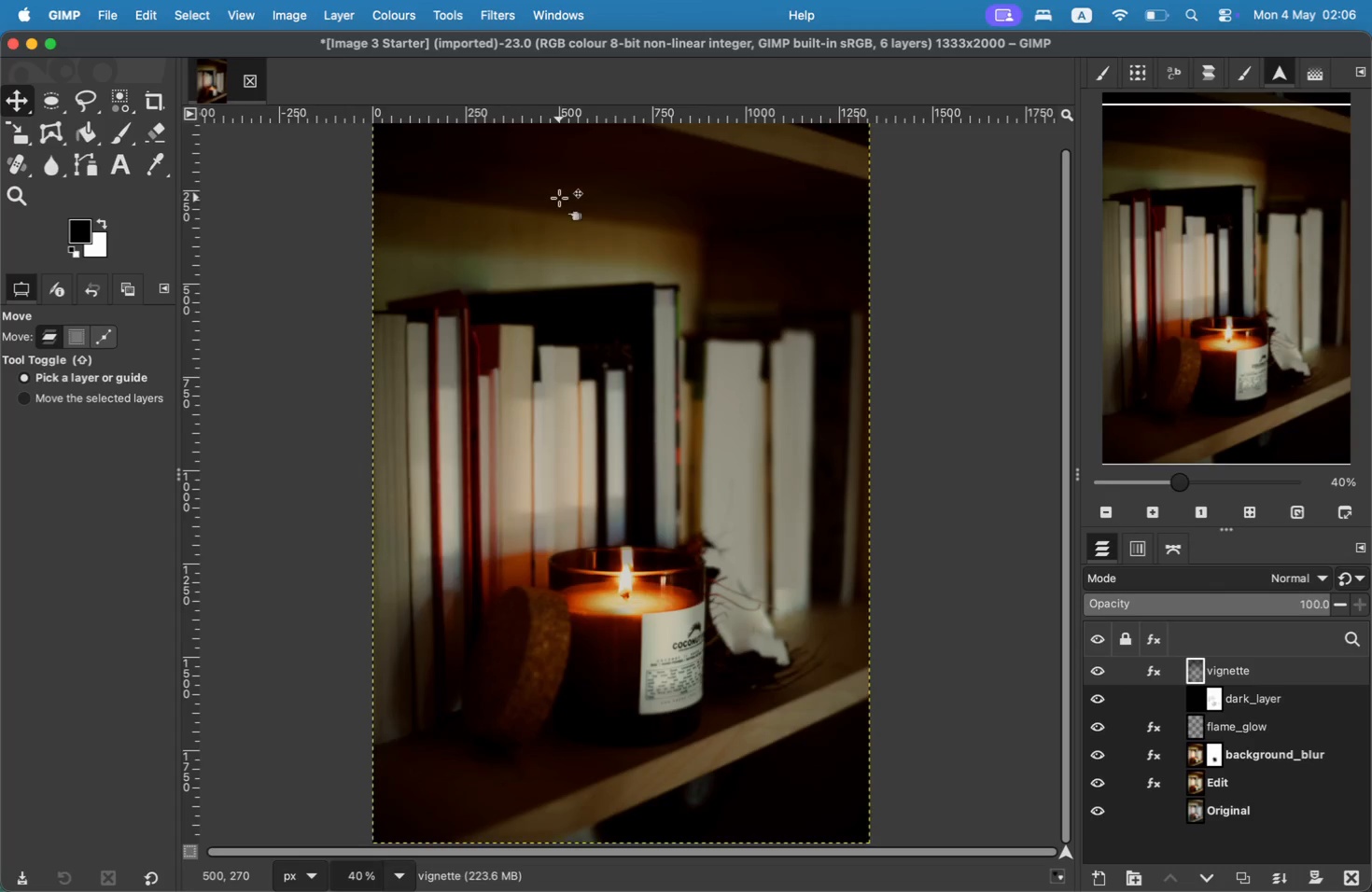 
left_click([508, 11])
 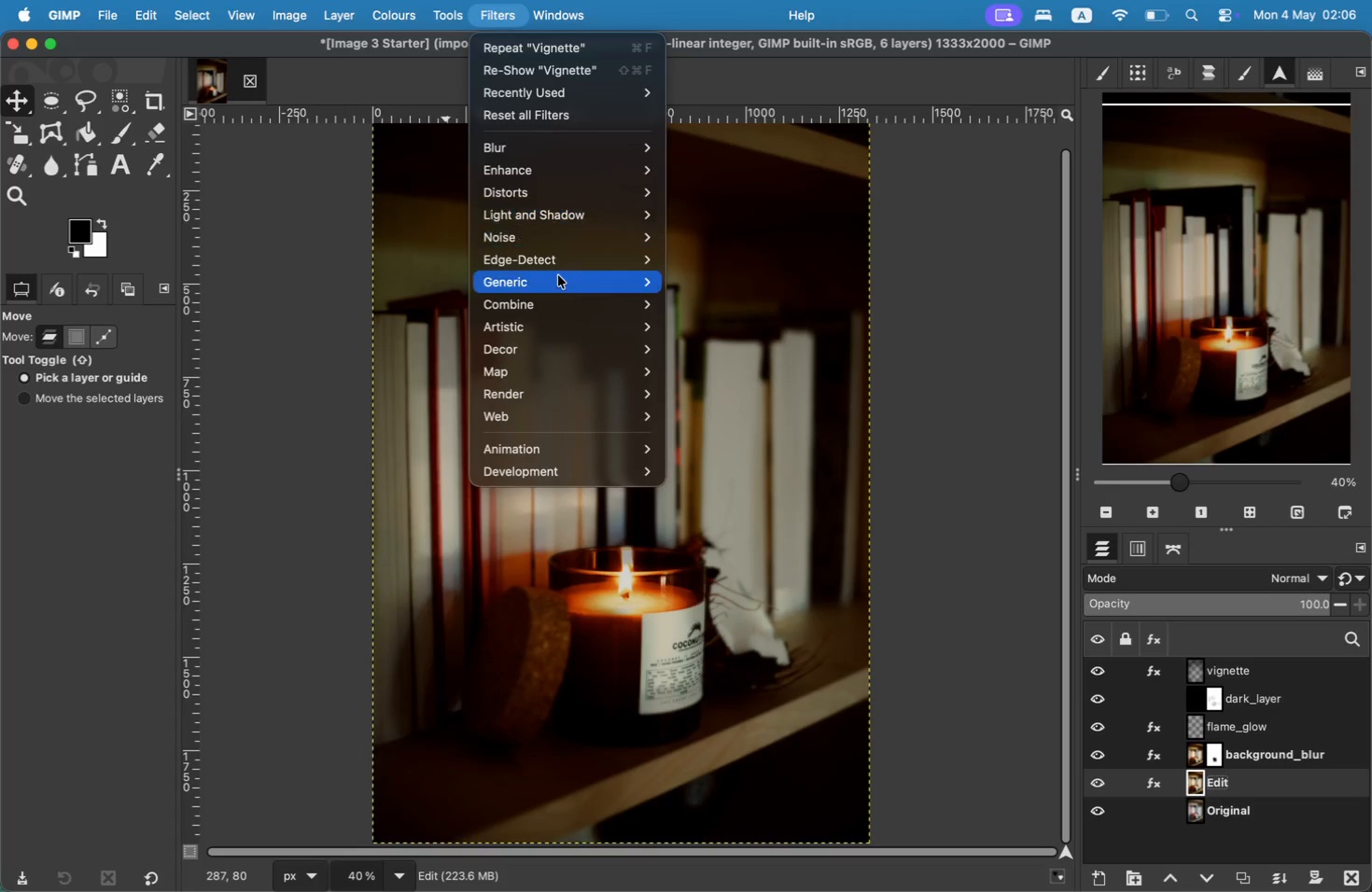 
mouse_move([561, 174])
 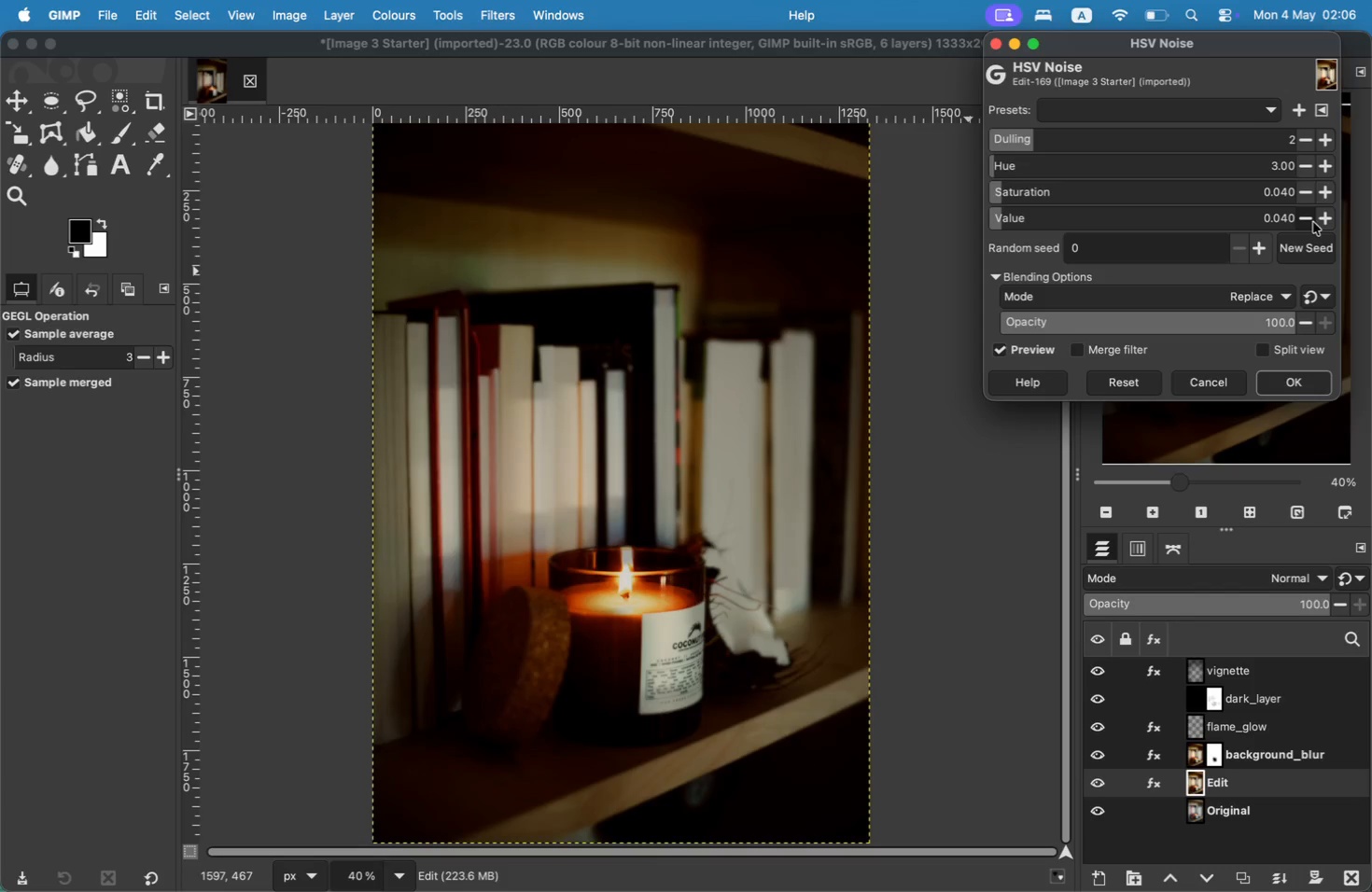 
wait(9.48)
 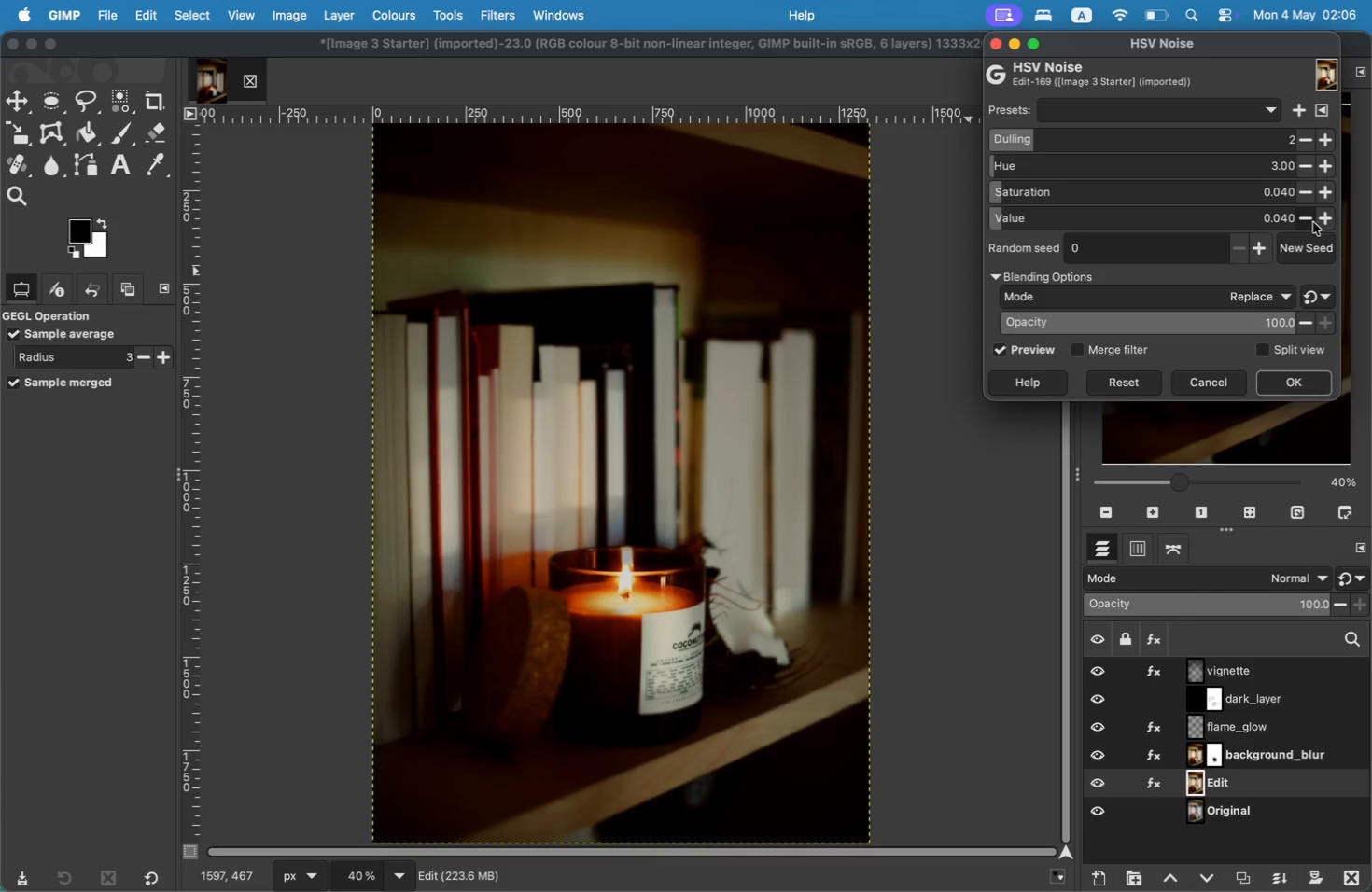 
triple_click([1324, 219])
 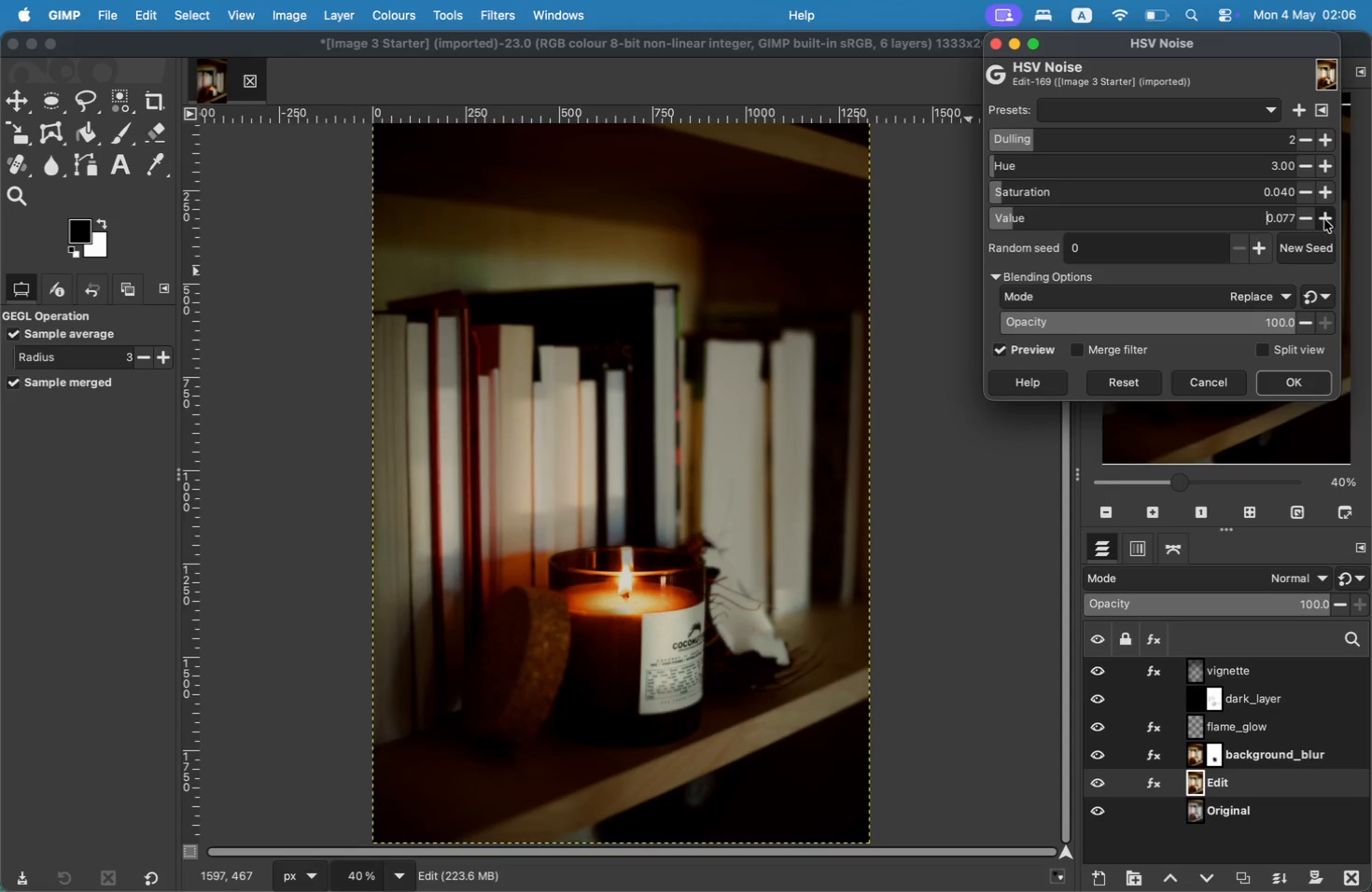 
triple_click([1324, 219])
 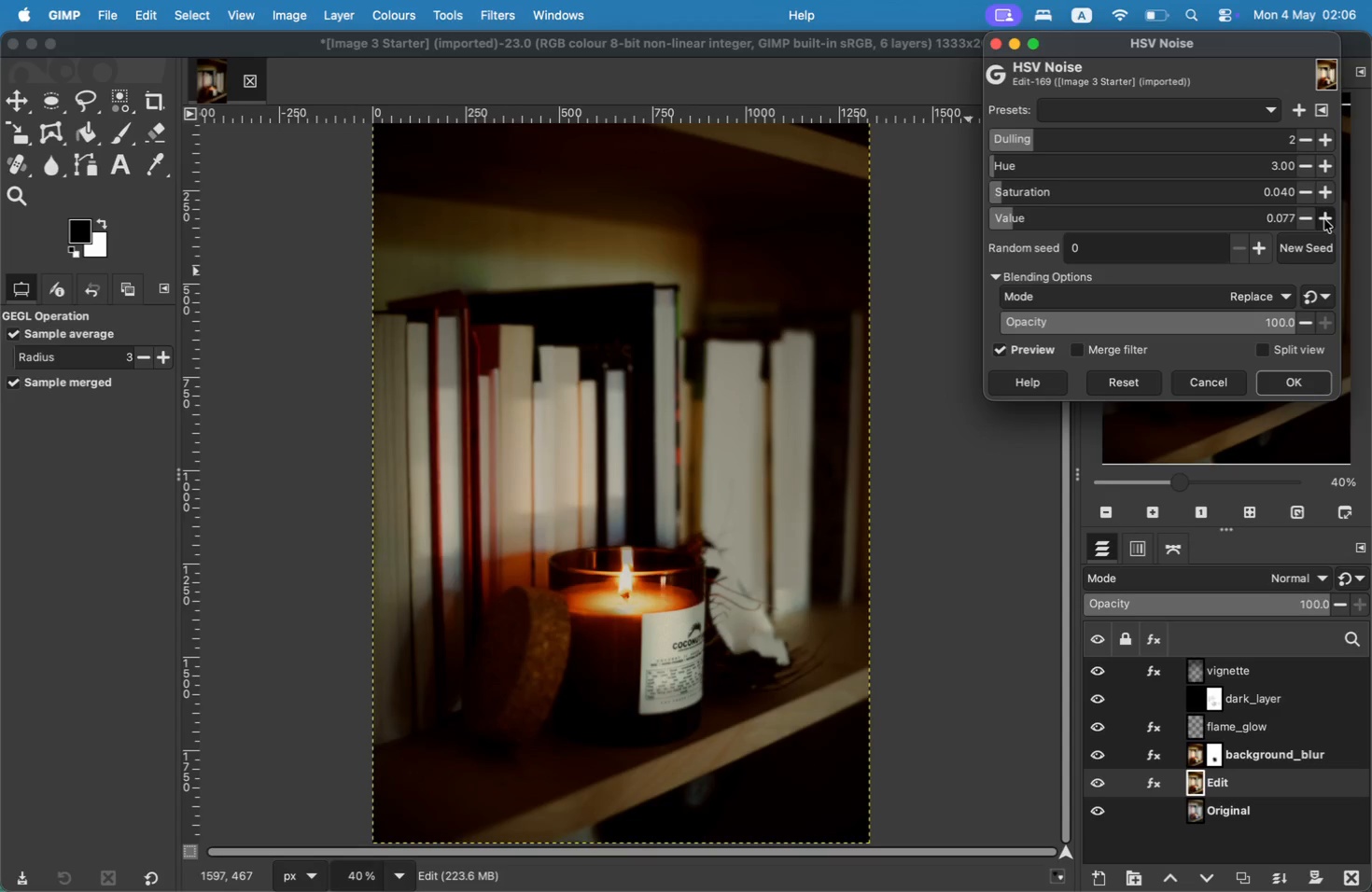 
triple_click([1324, 219])
 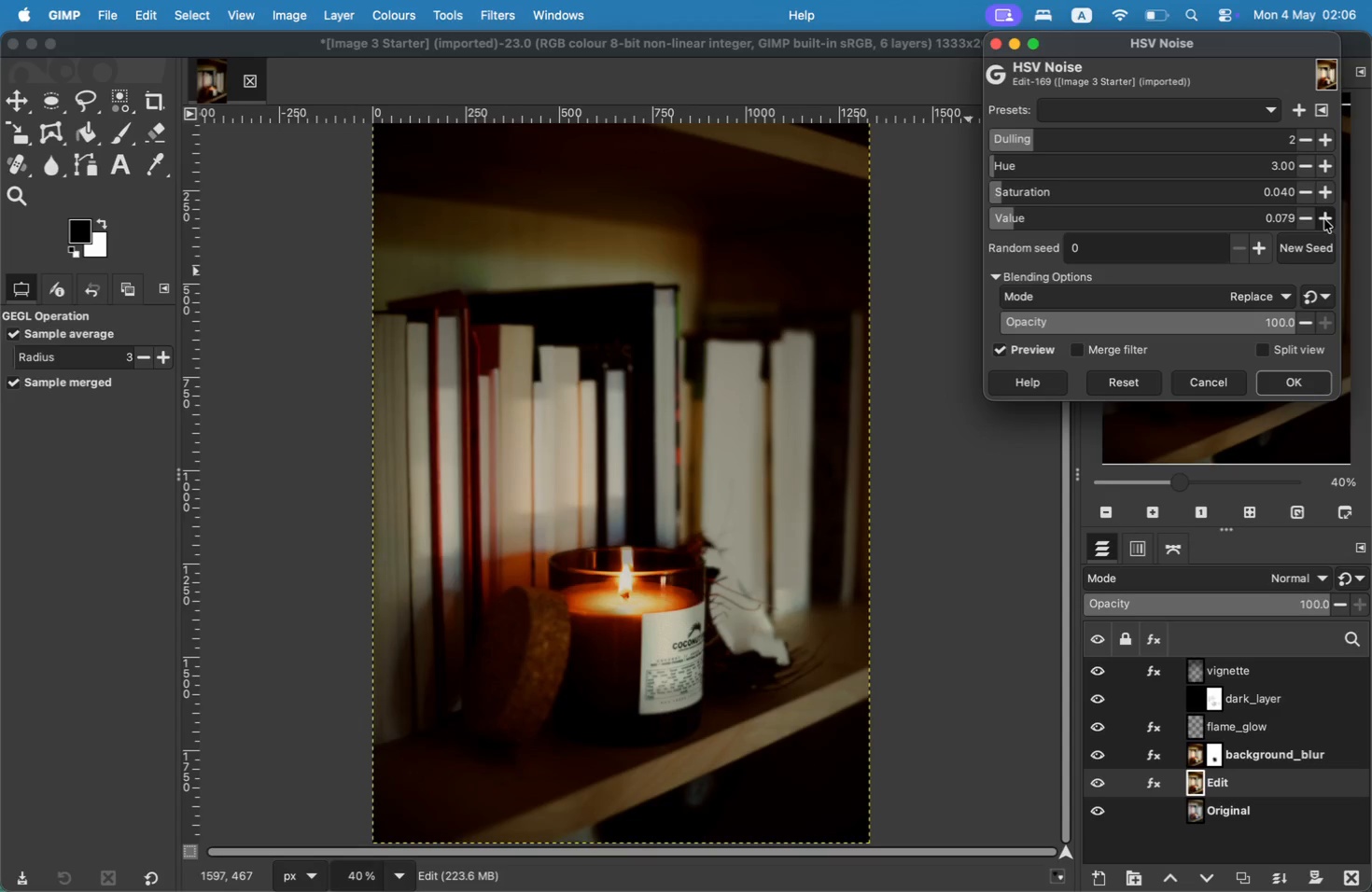 
triple_click([1324, 219])
 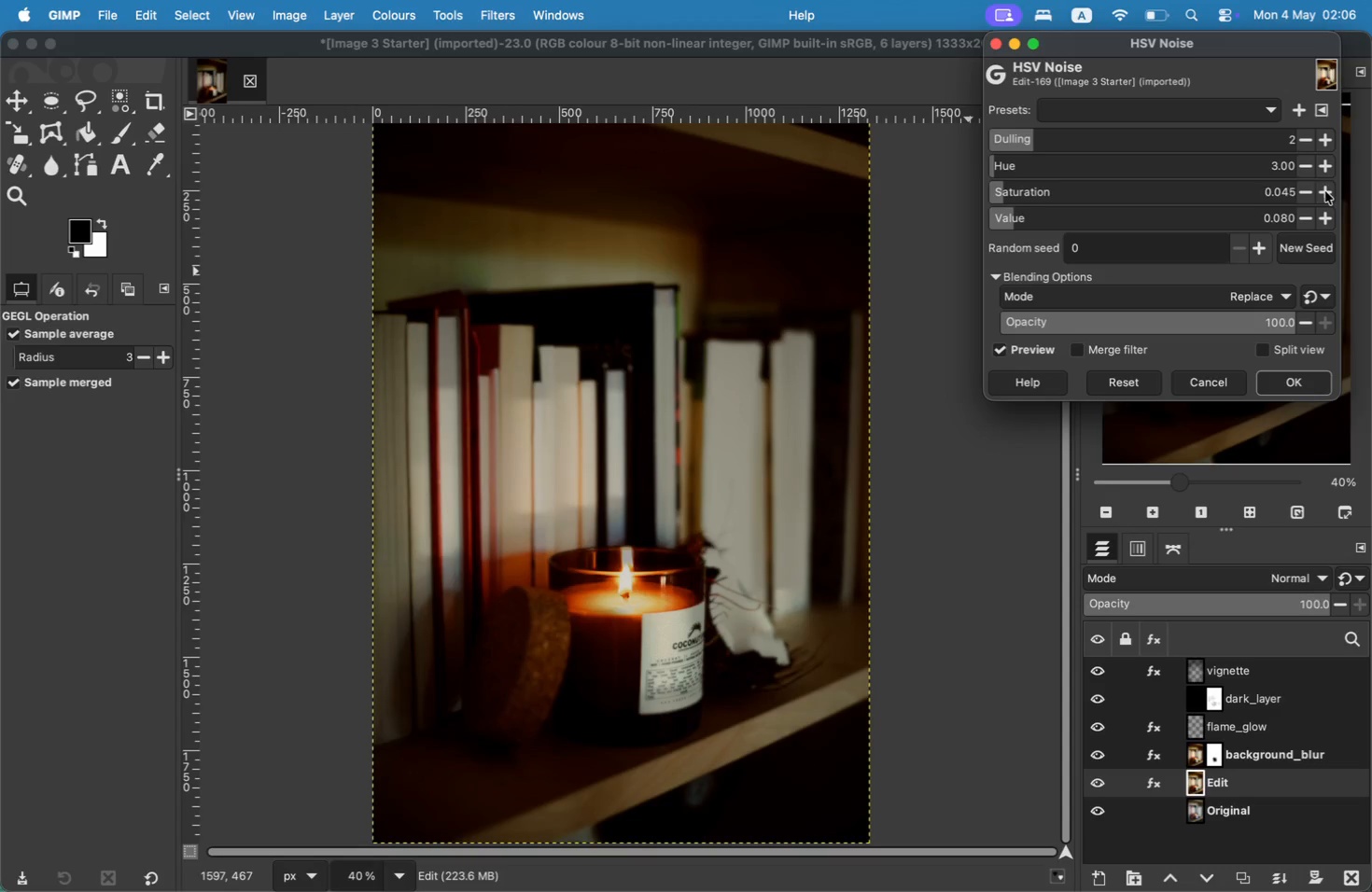 
triple_click([1325, 191])
 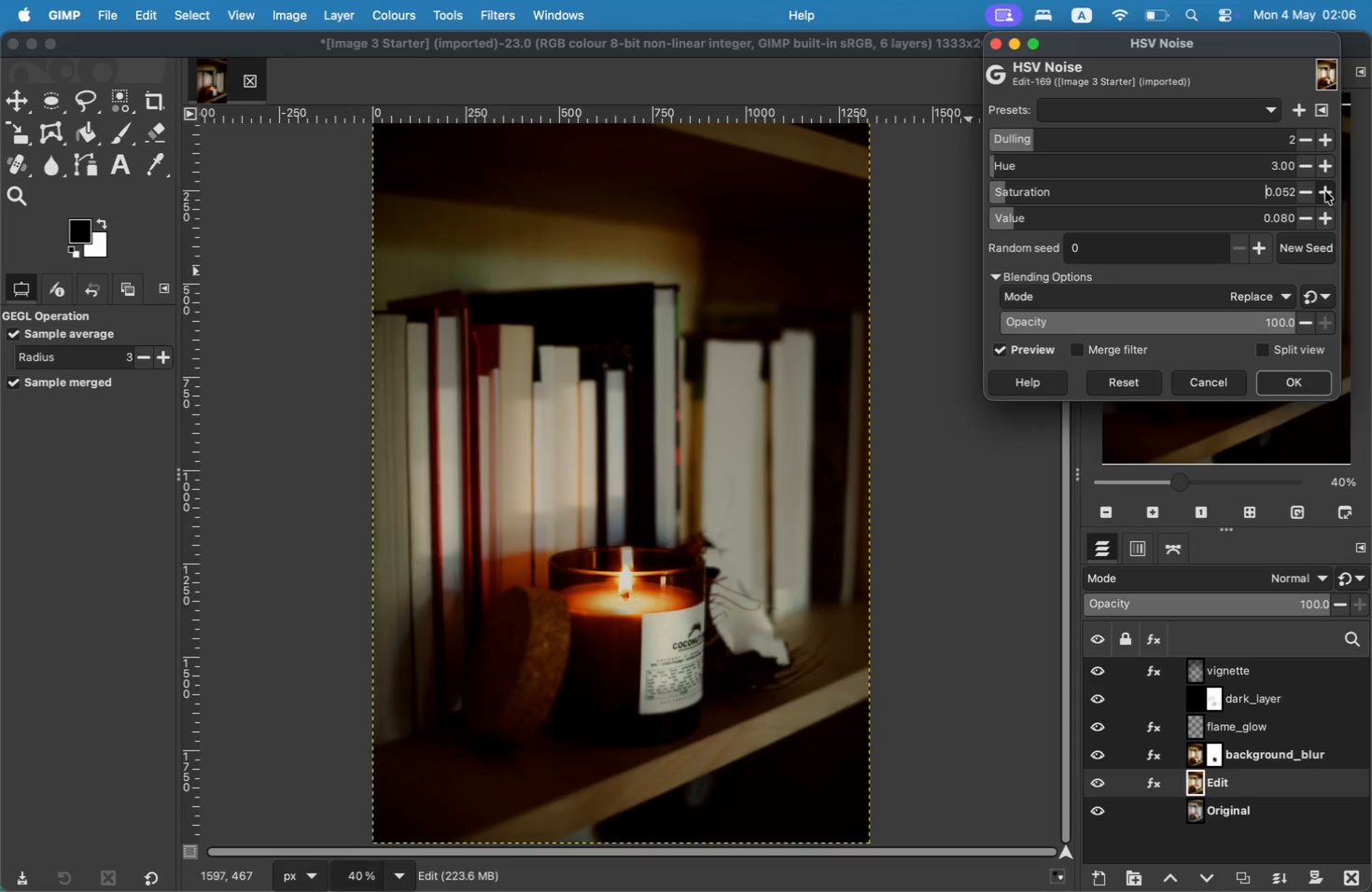 
triple_click([1325, 191])
 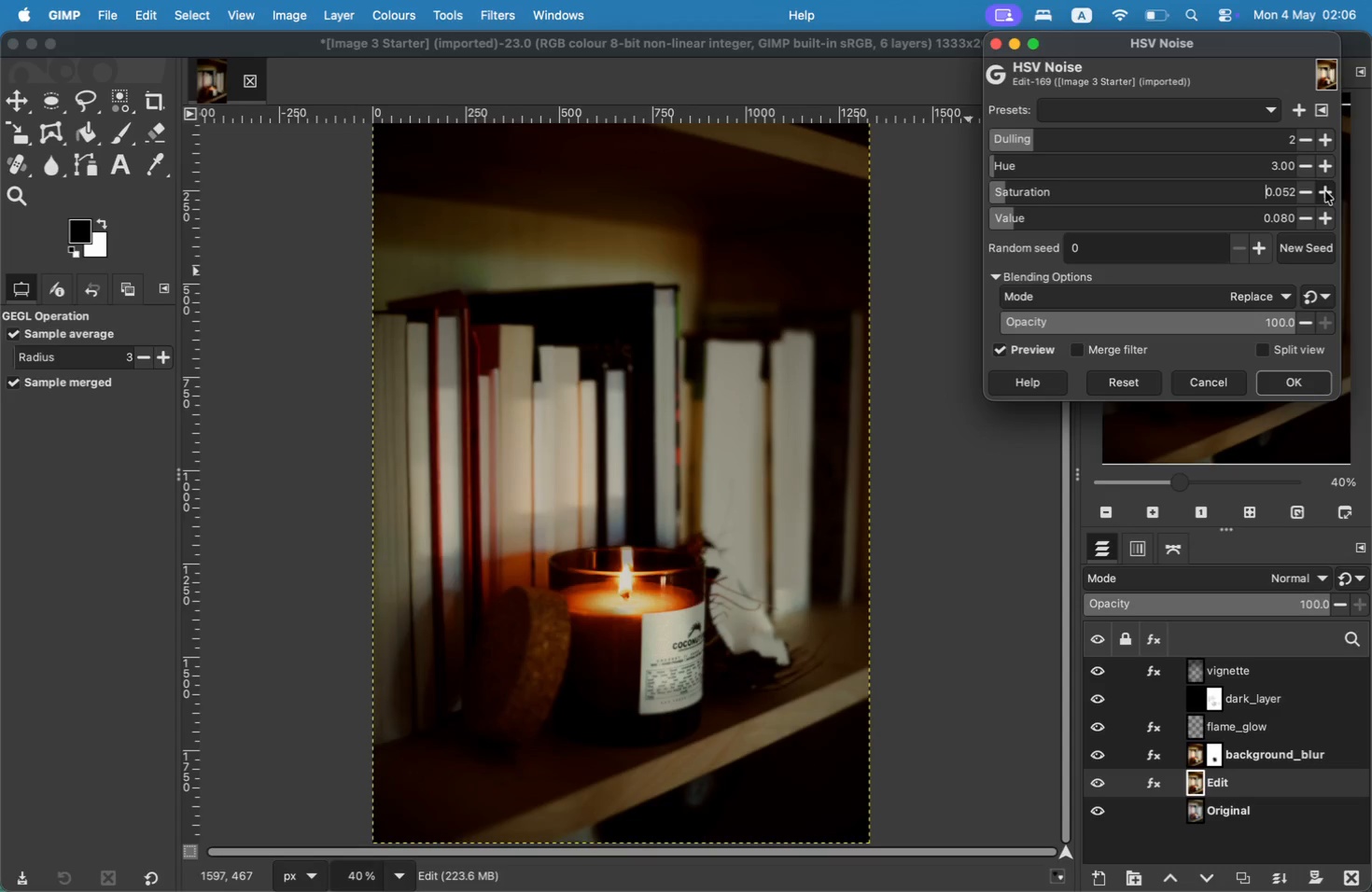 
triple_click([1325, 191])
 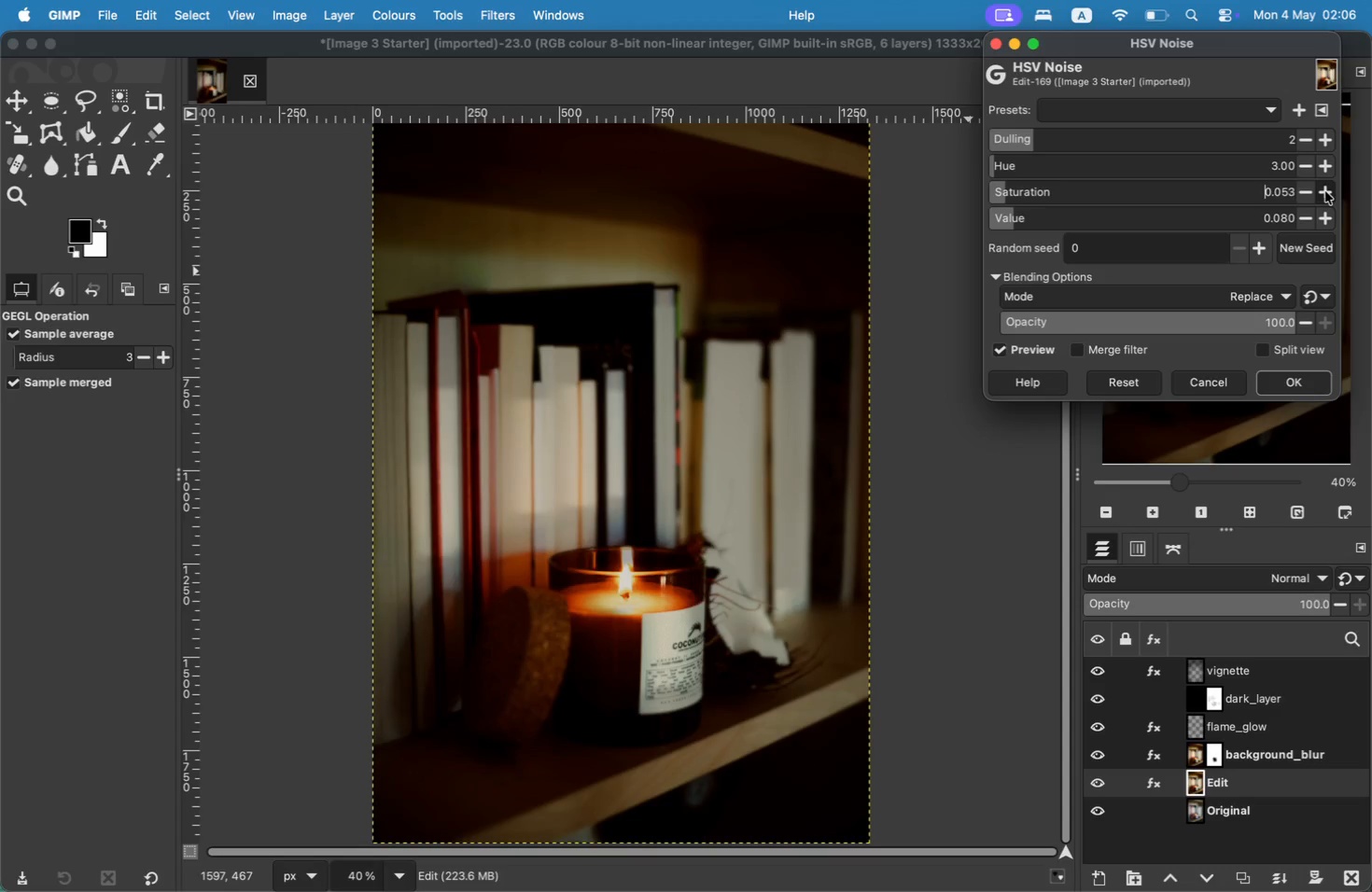 
triple_click([1325, 191])
 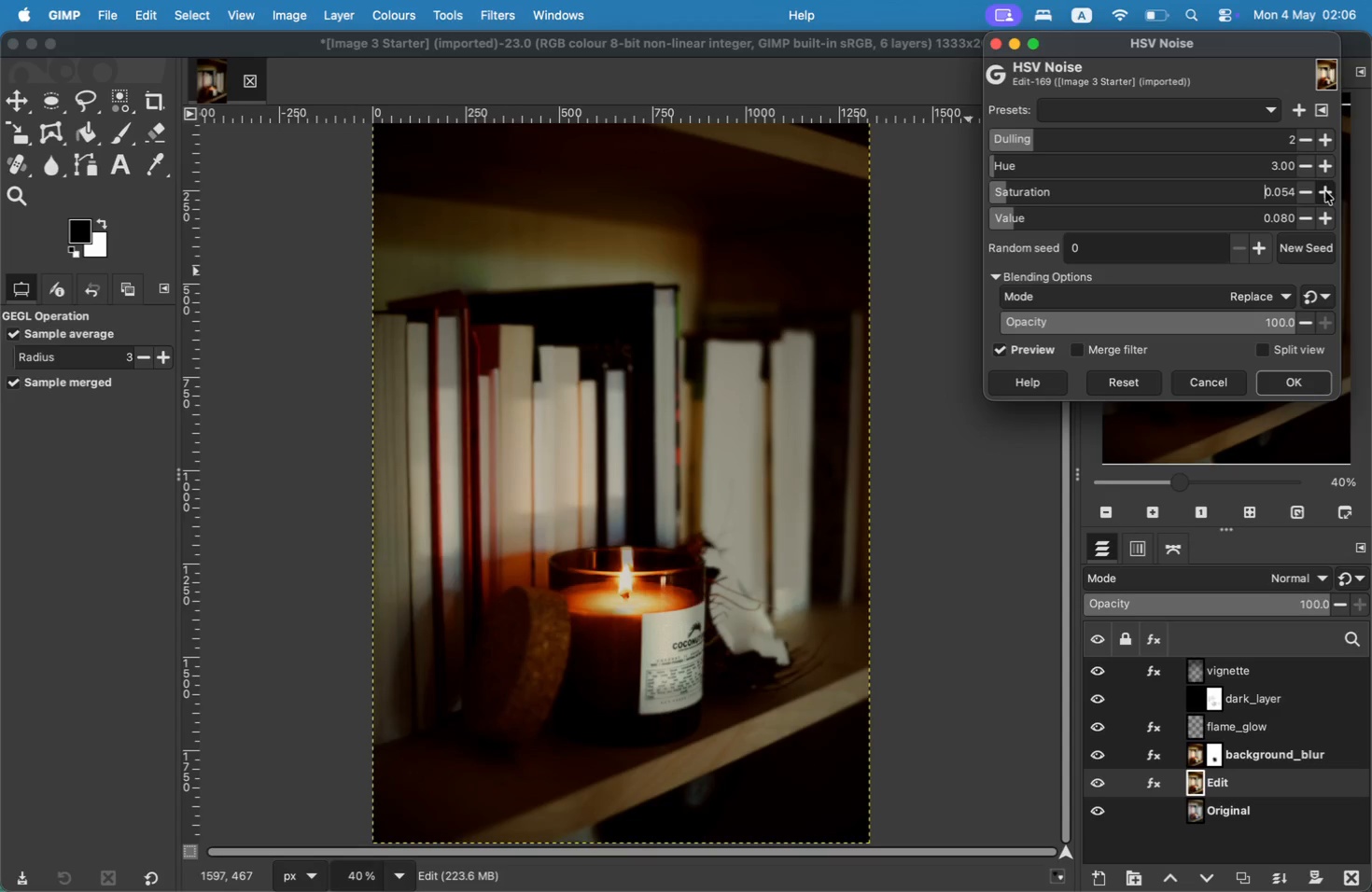 
triple_click([1325, 191])
 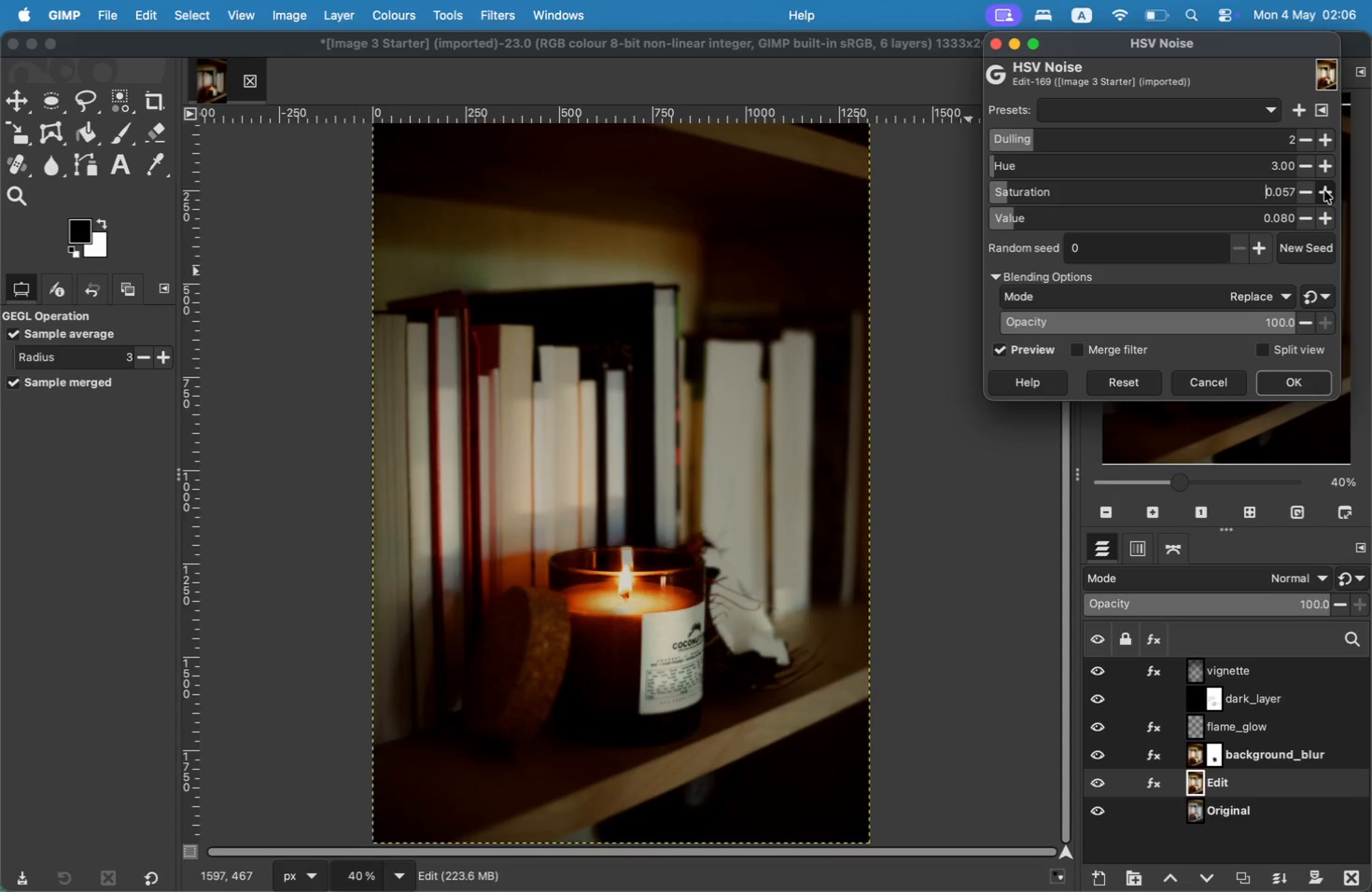 
triple_click([1324, 190])
 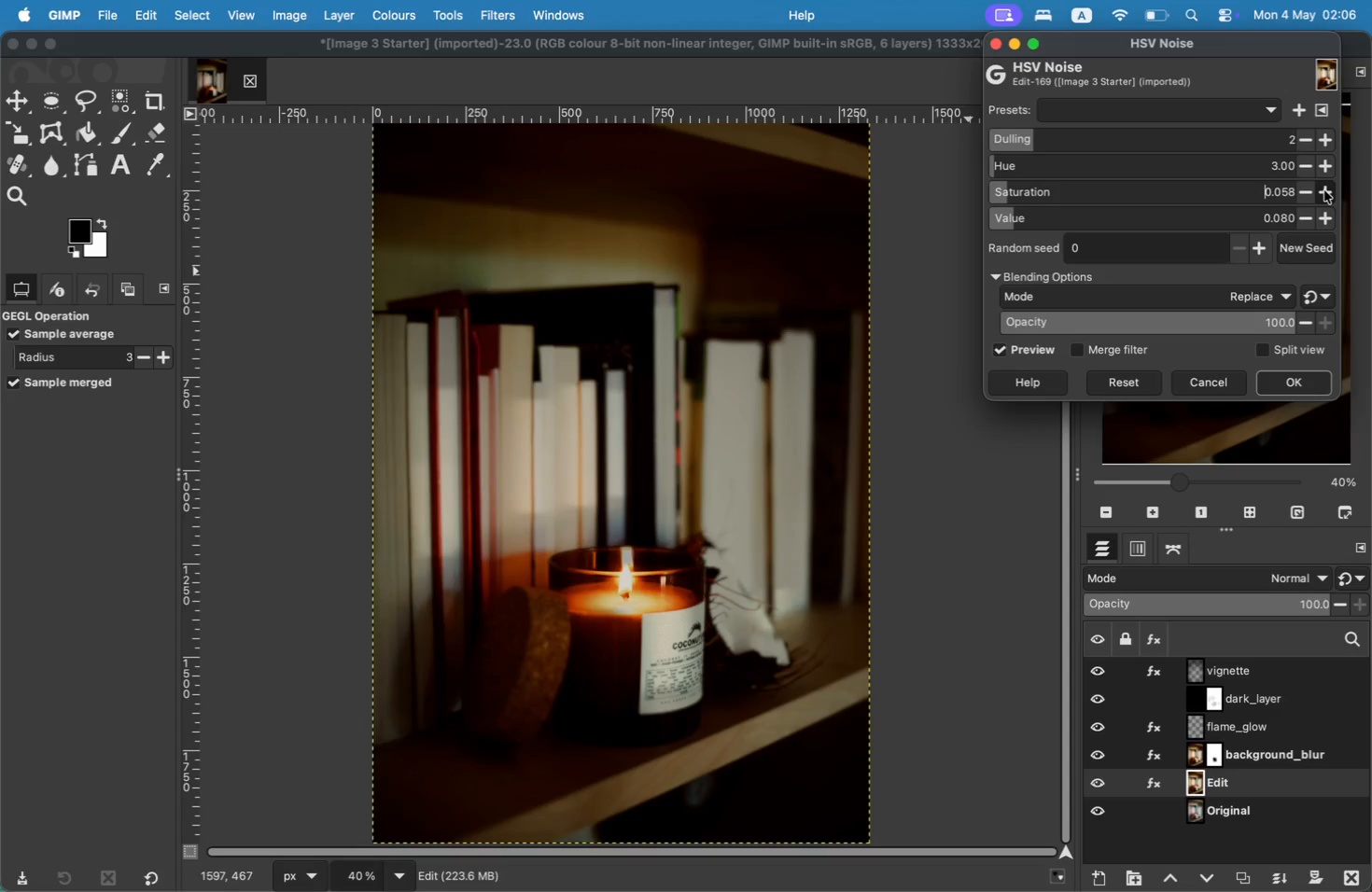 
triple_click([1324, 190])
 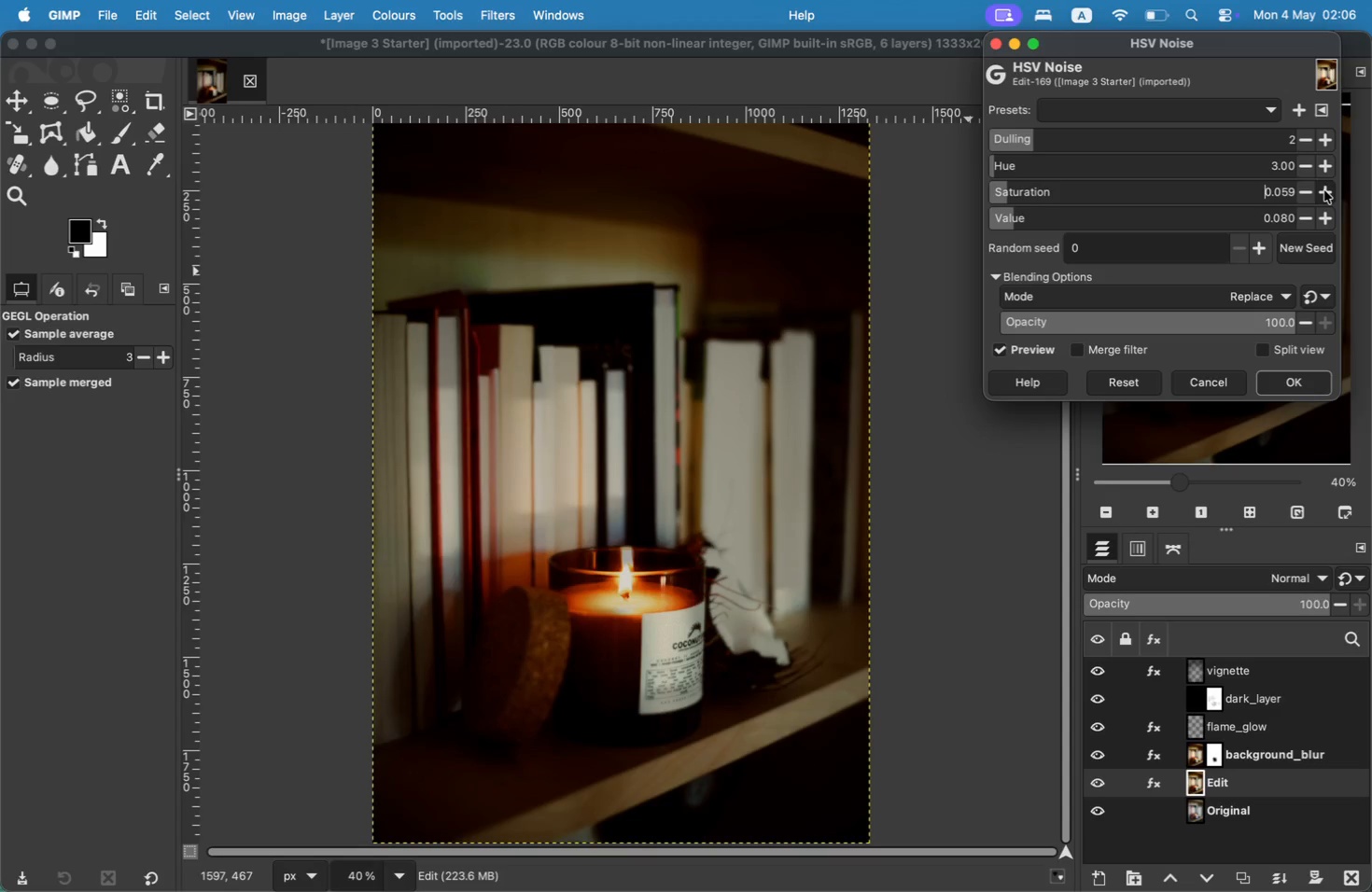 
triple_click([1324, 190])
 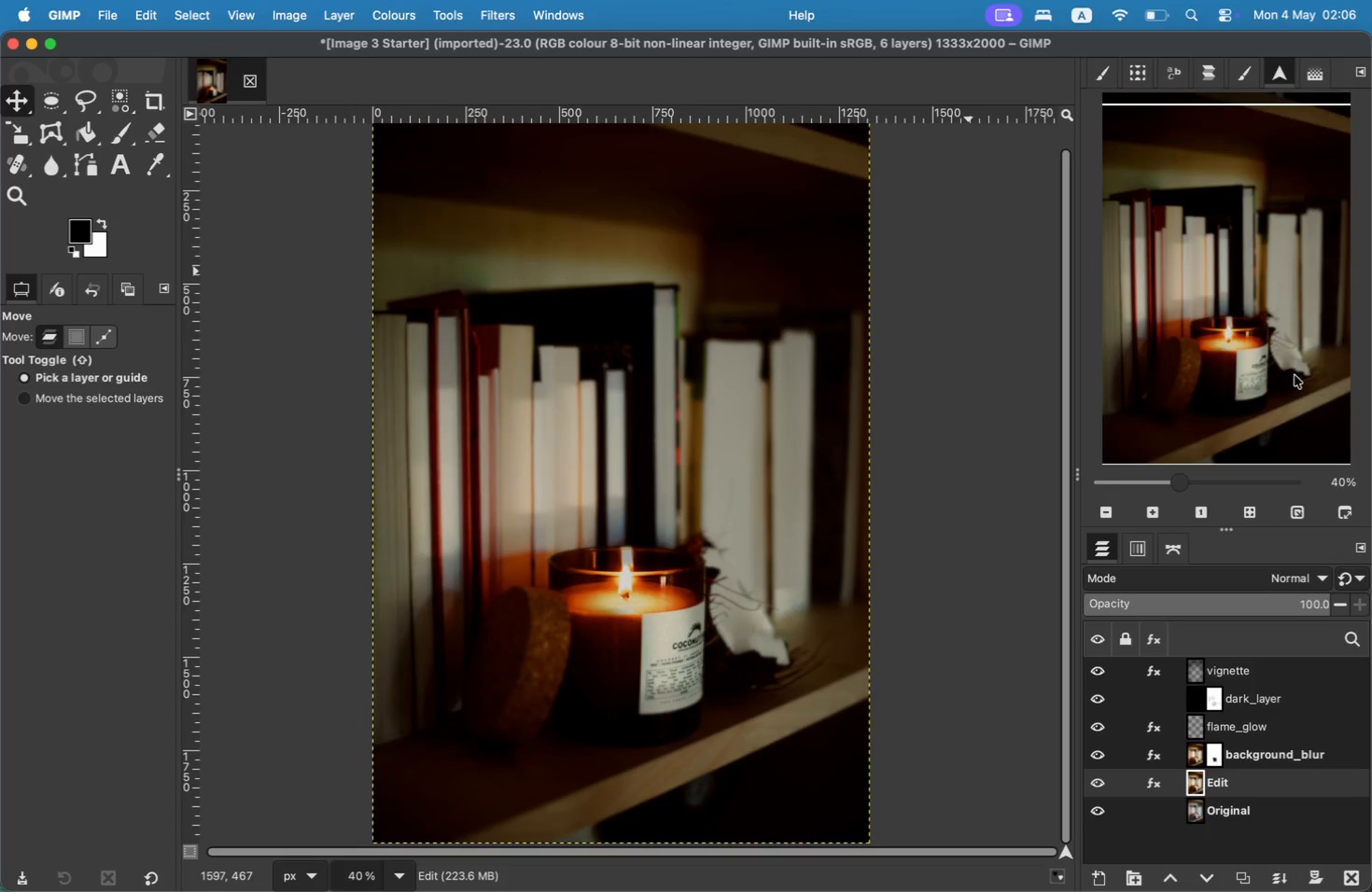 
wait(9.54)
 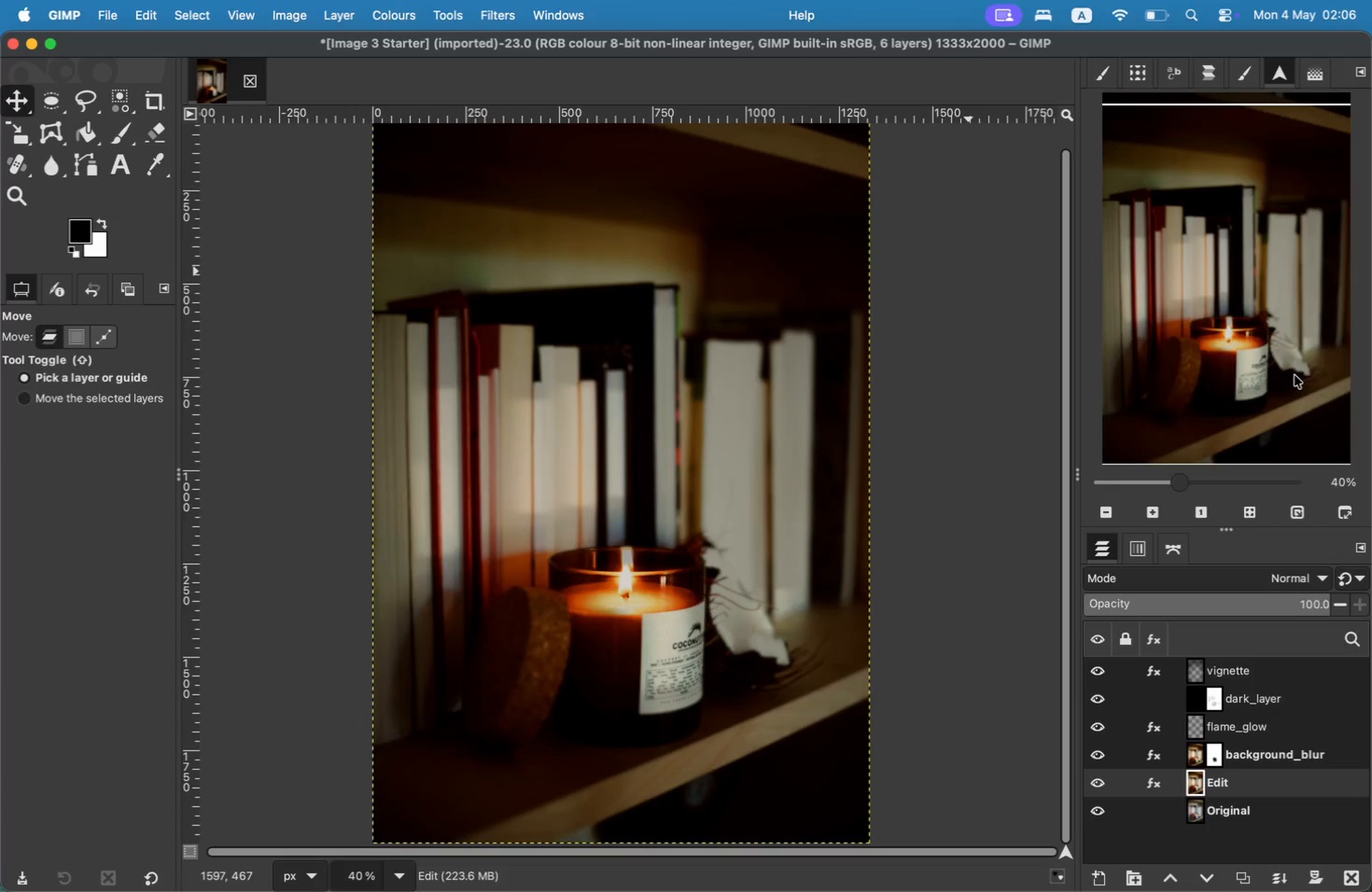 
left_click([116, 13])
 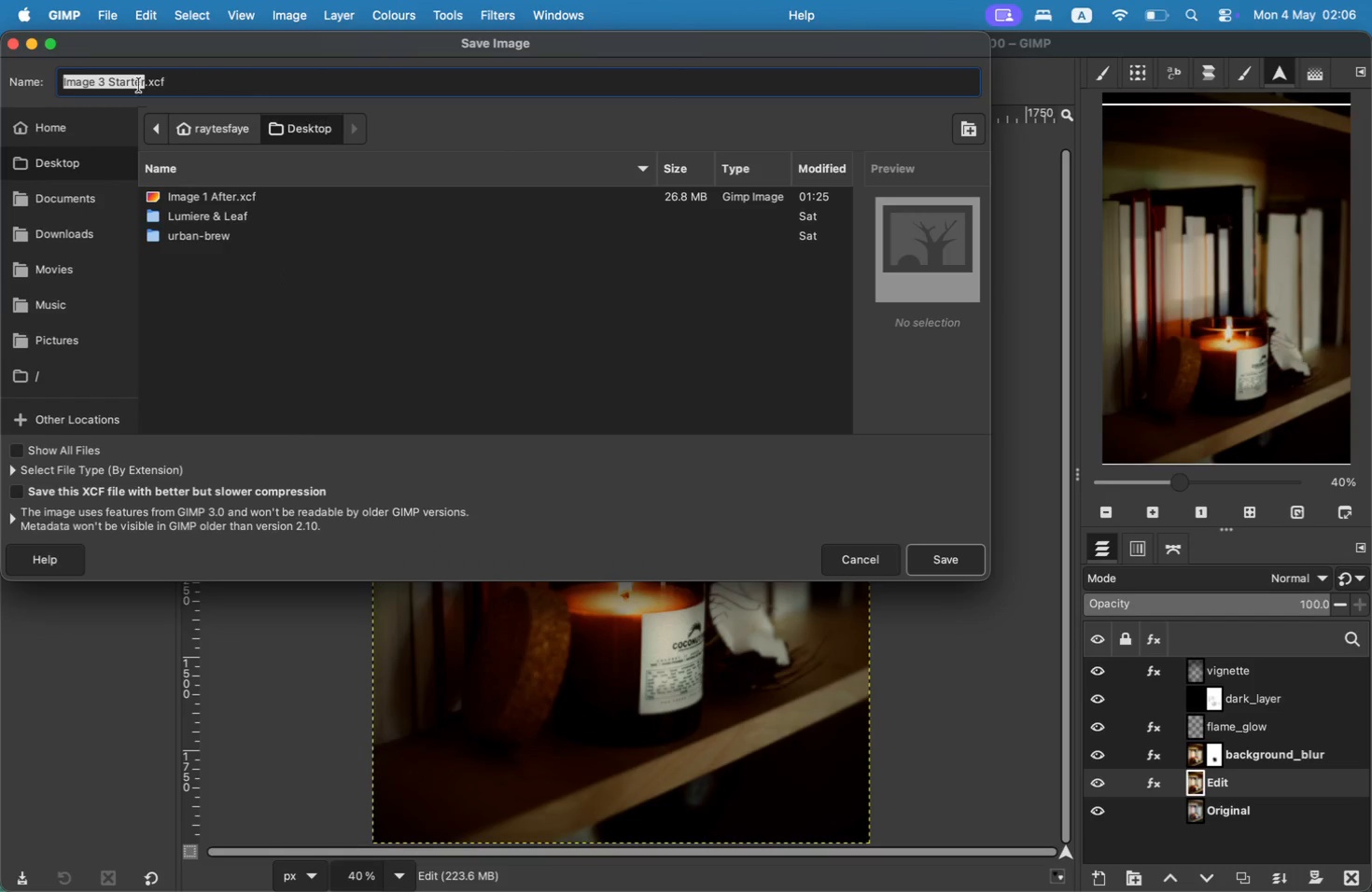 
wait(5.24)
 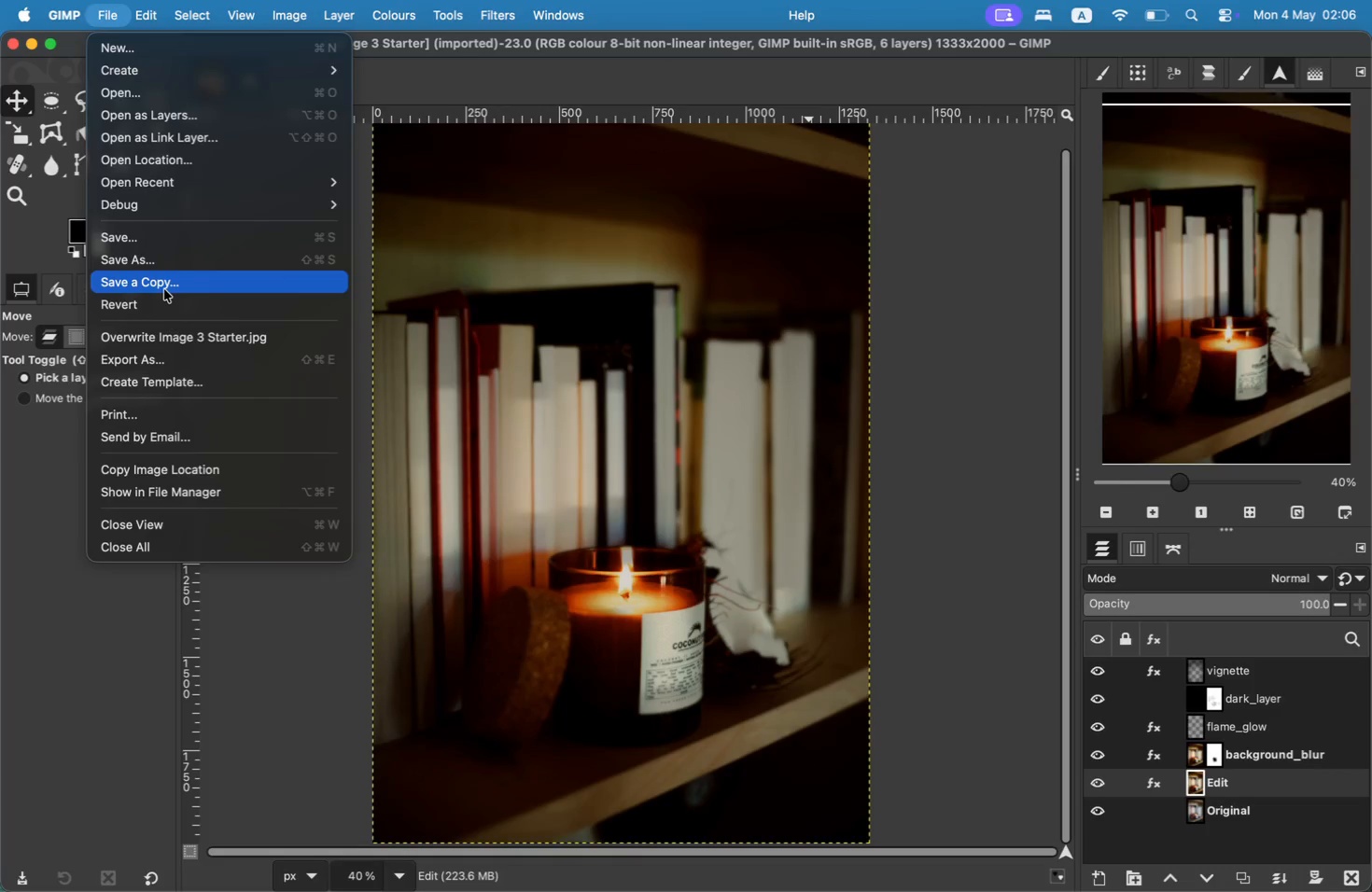 
type(After)
 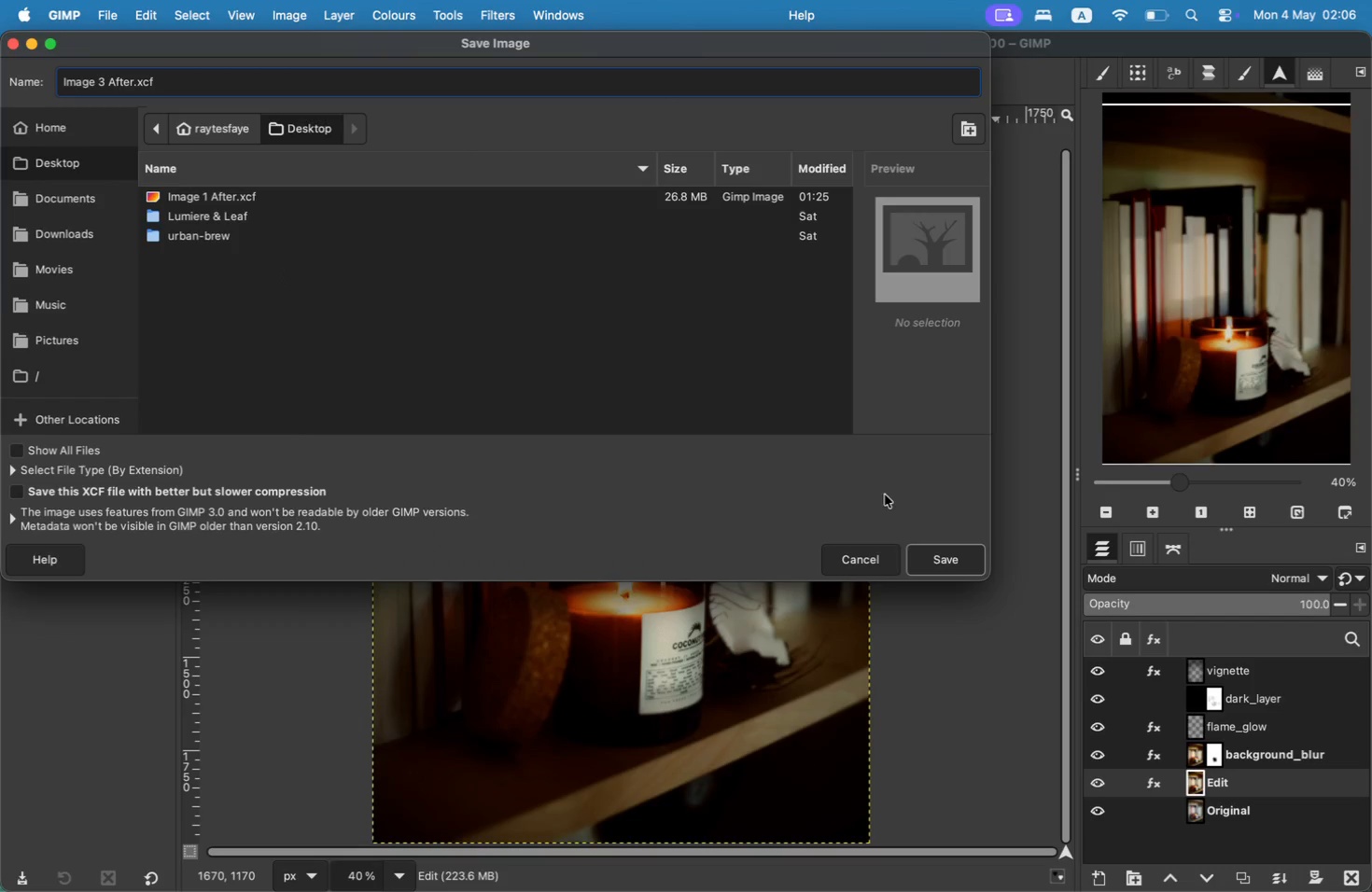 
left_click([940, 564])
 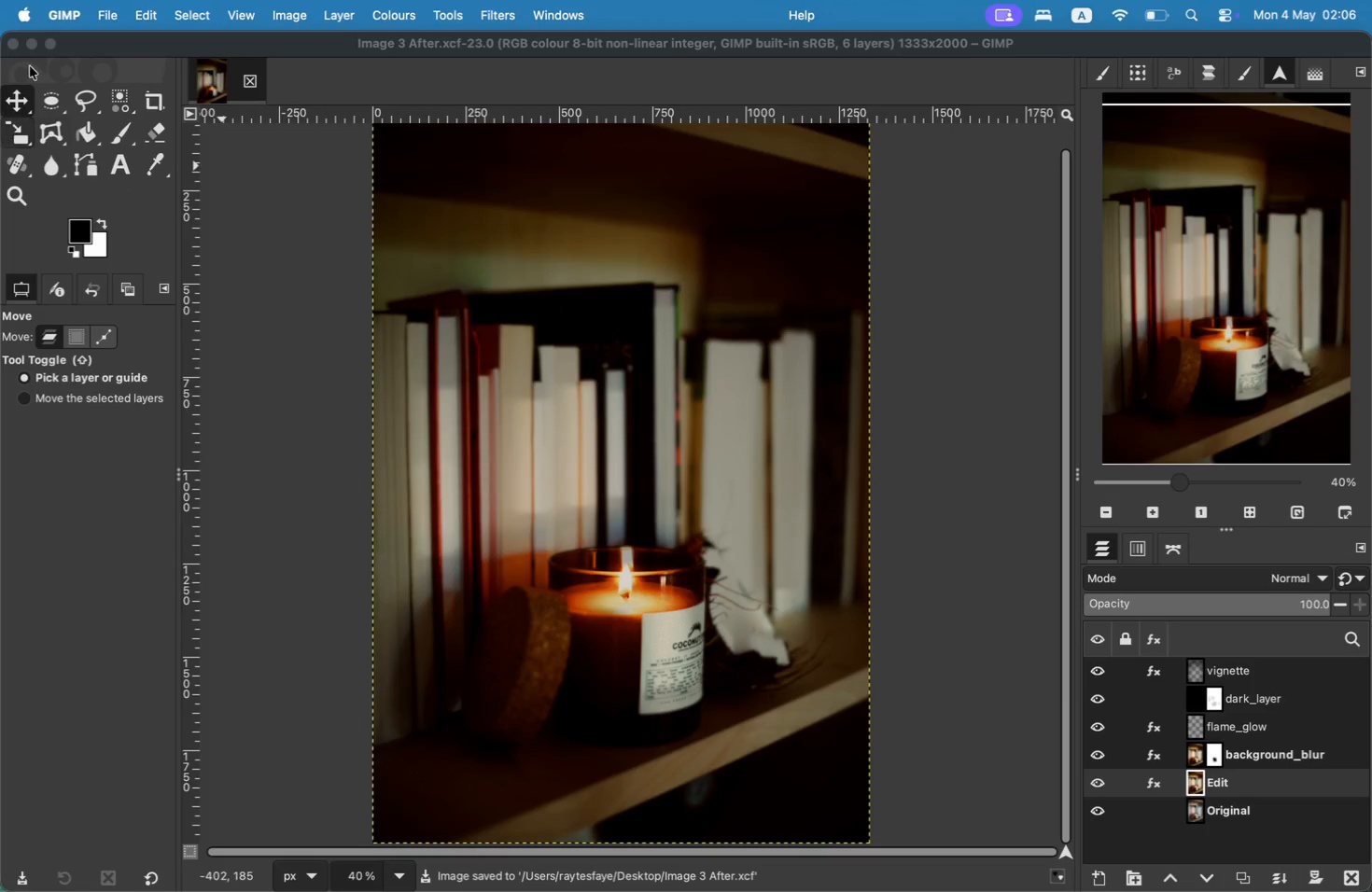 
left_click([97, 16])
 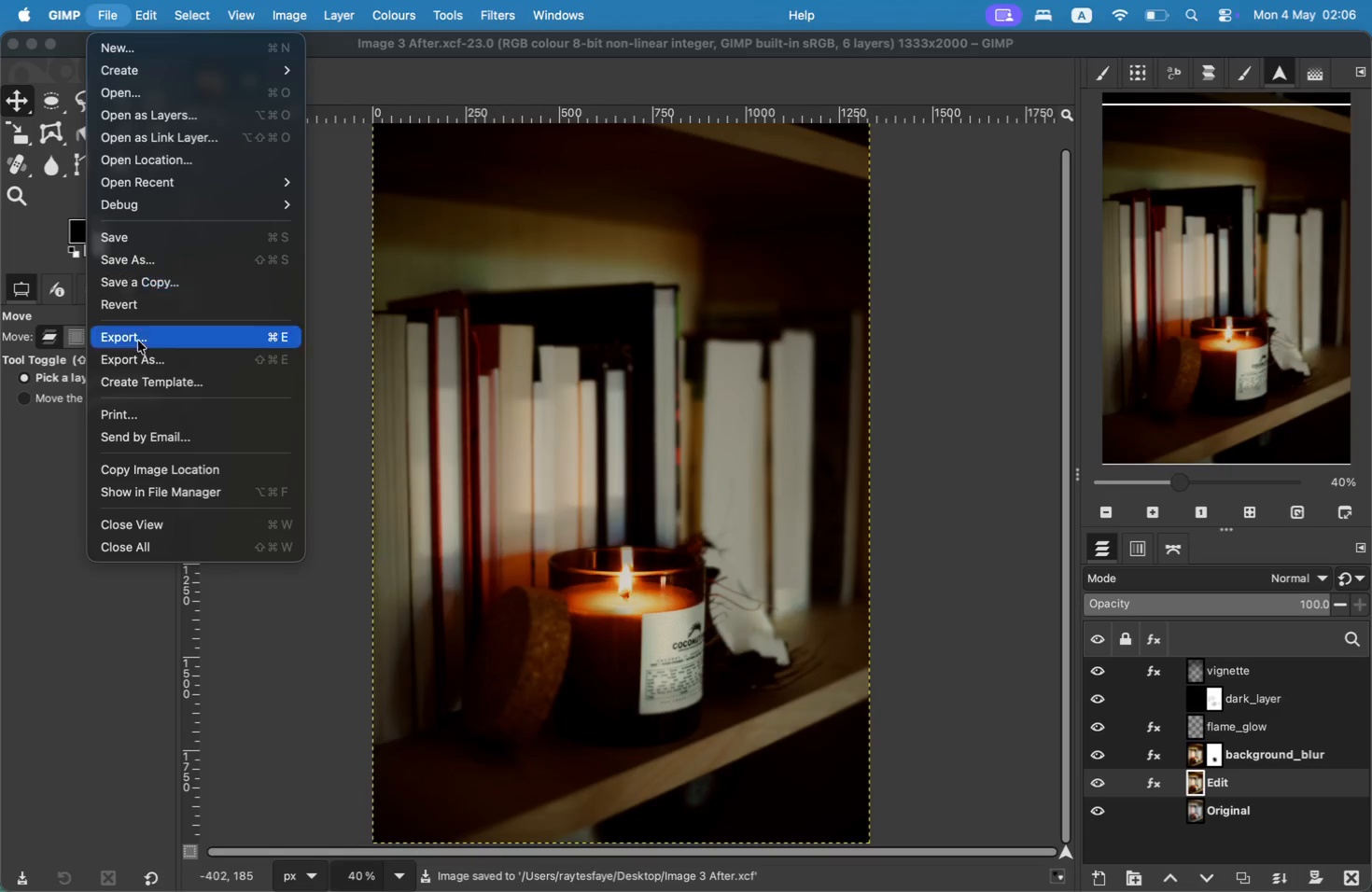 
left_click([140, 367])
 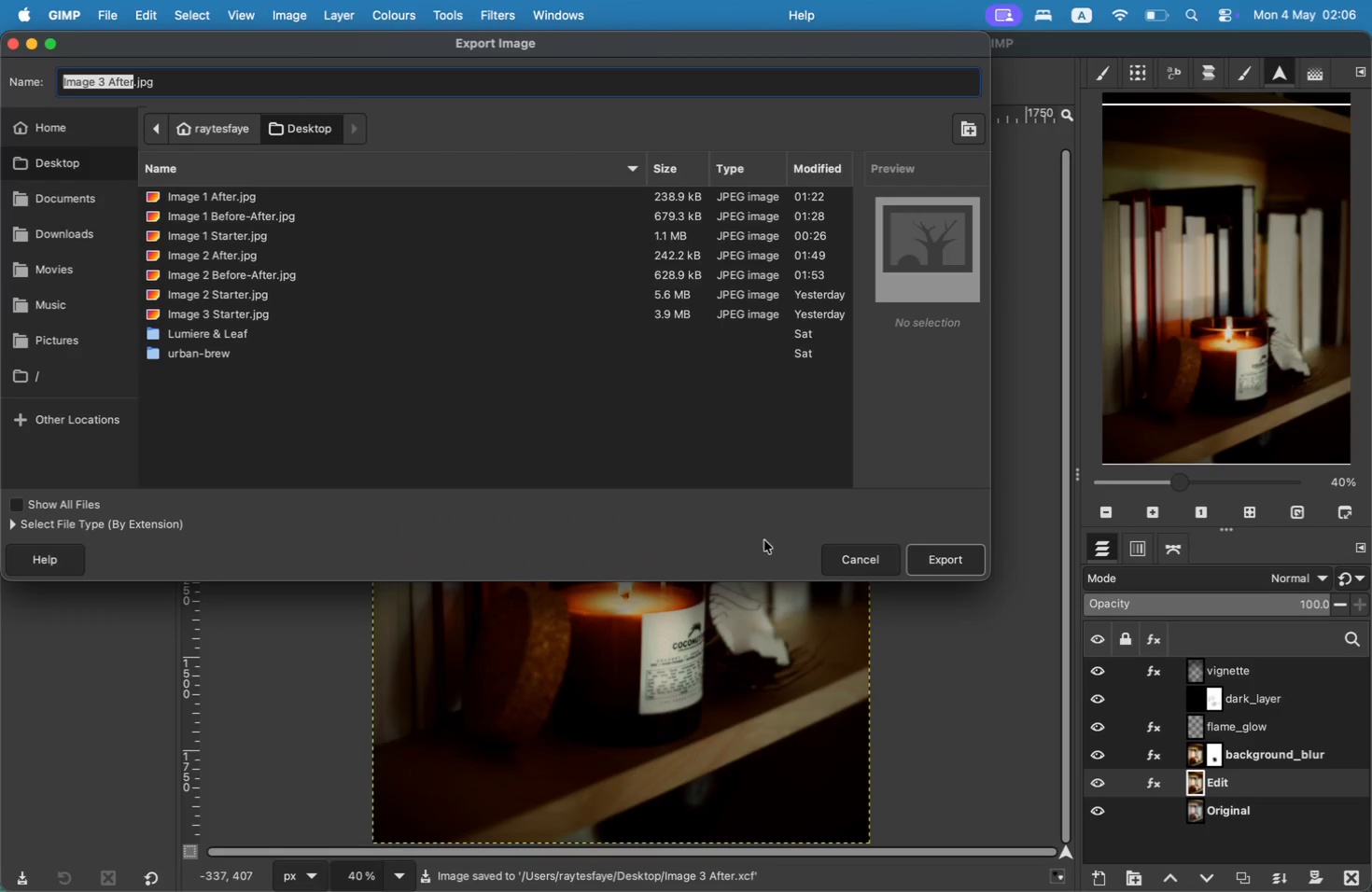 
left_click([918, 564])
 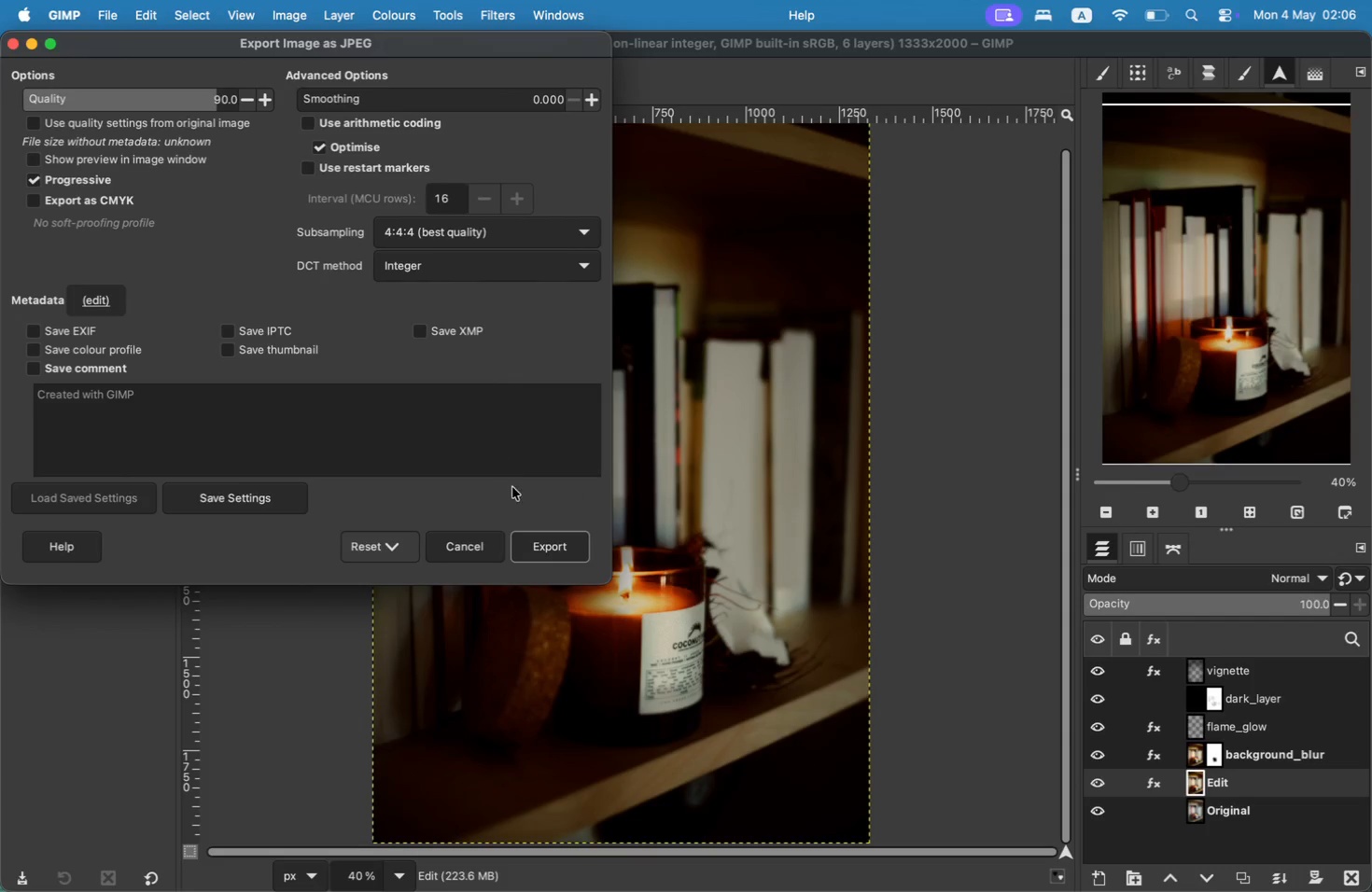 
left_click([551, 552])
 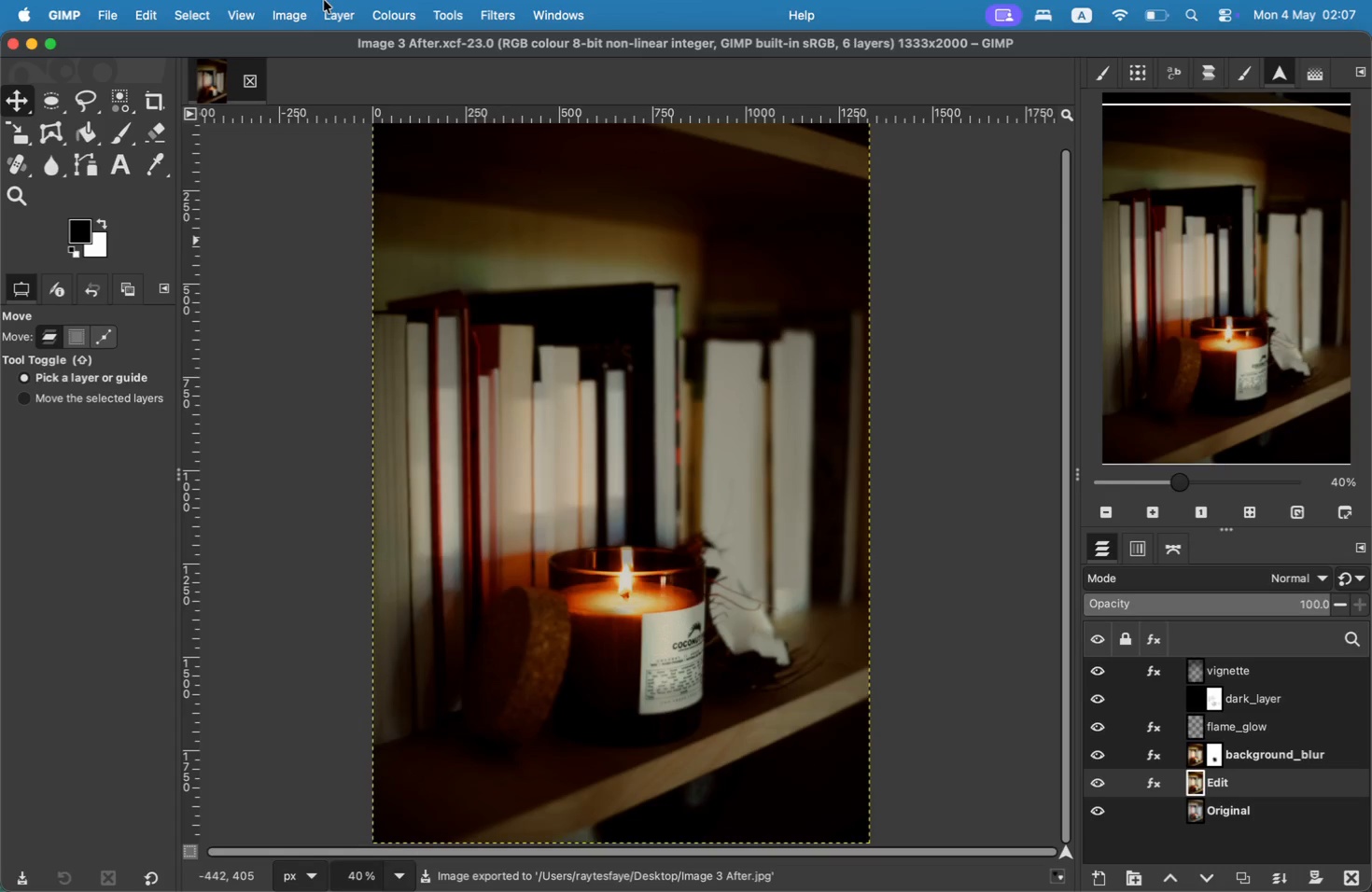 
wait(8.42)
 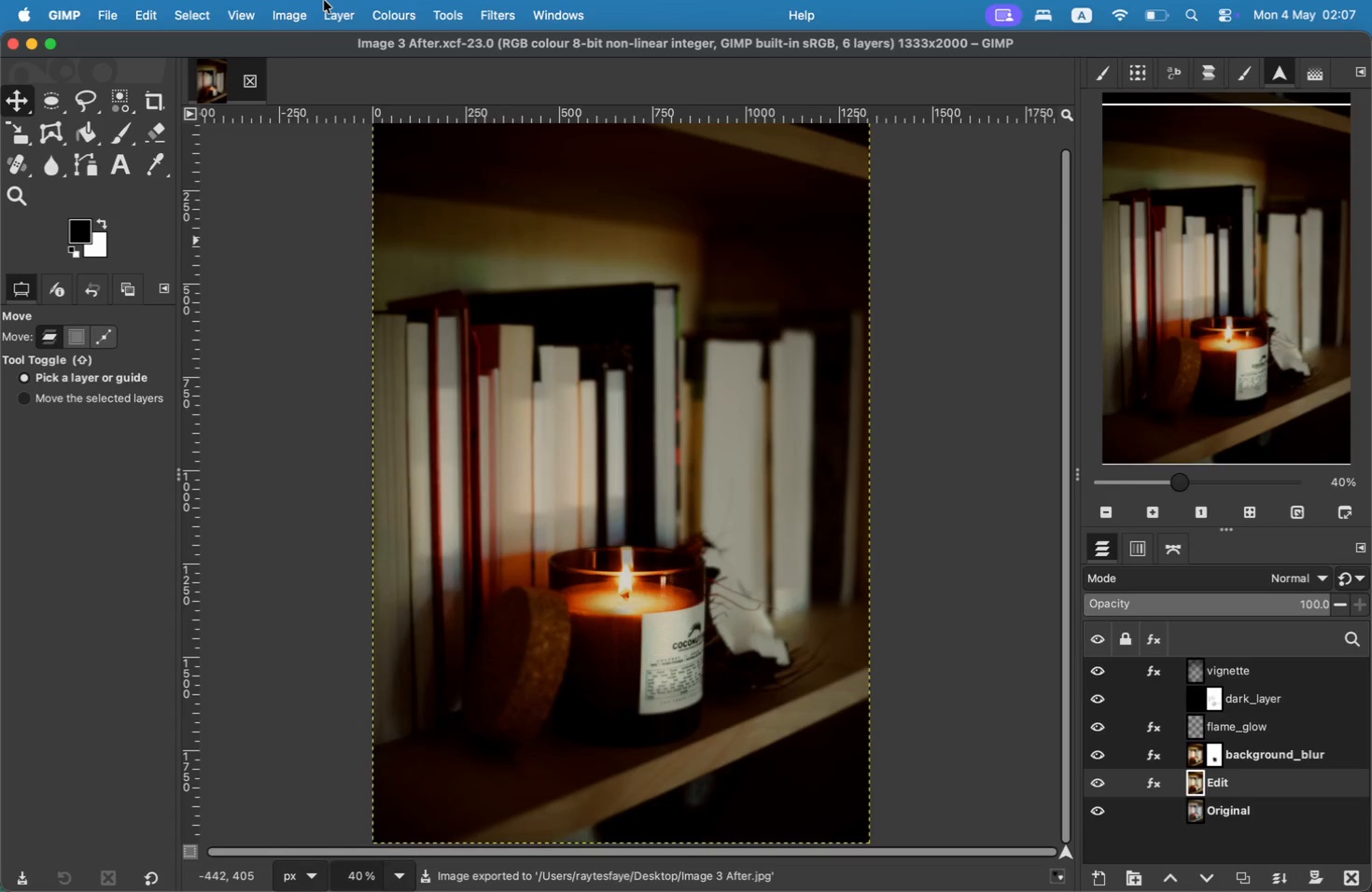 
left_click([243, 80])
 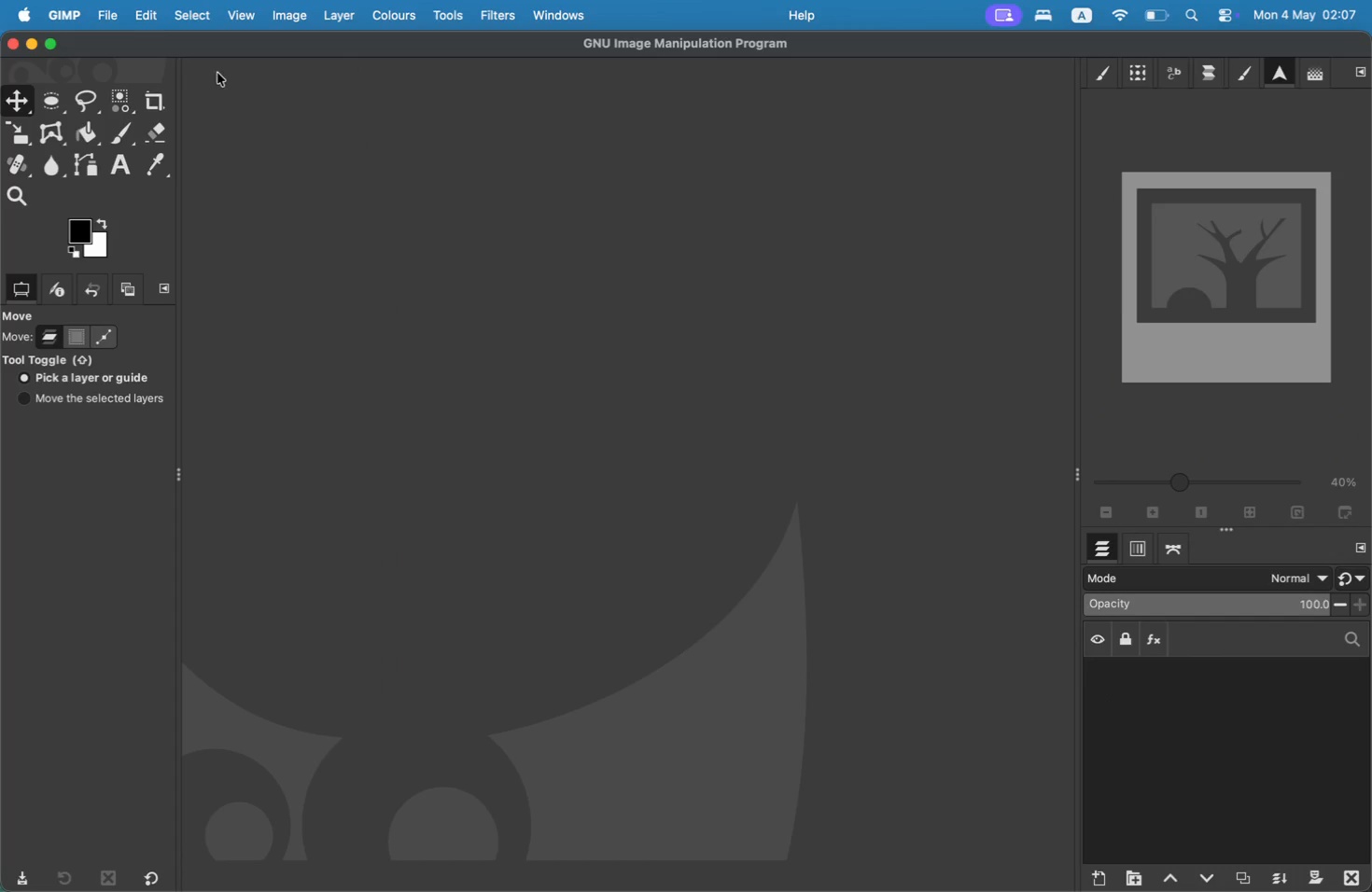 
mouse_move([123, 49])
 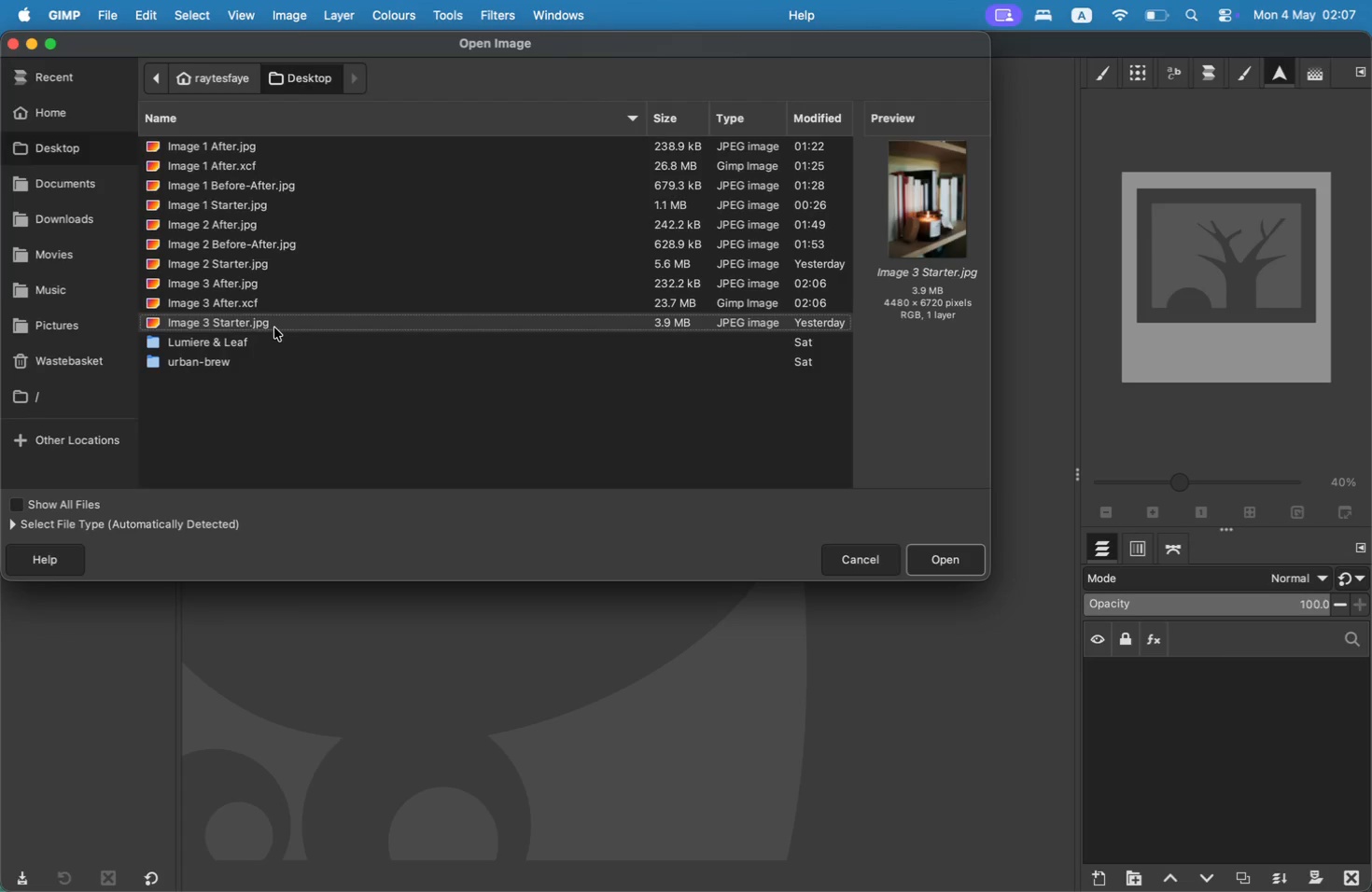 
wait(5.67)
 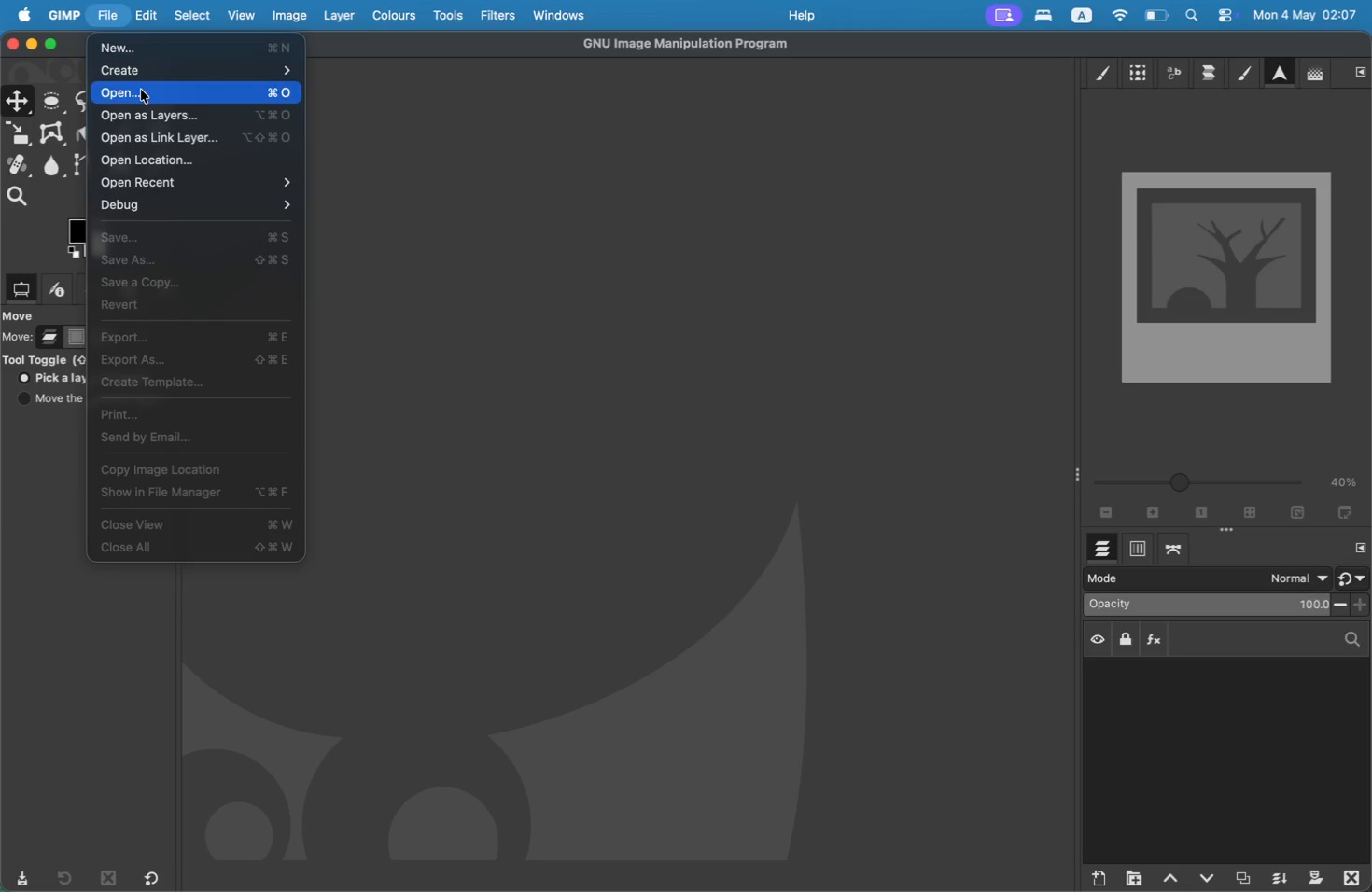 
left_click([273, 305])
 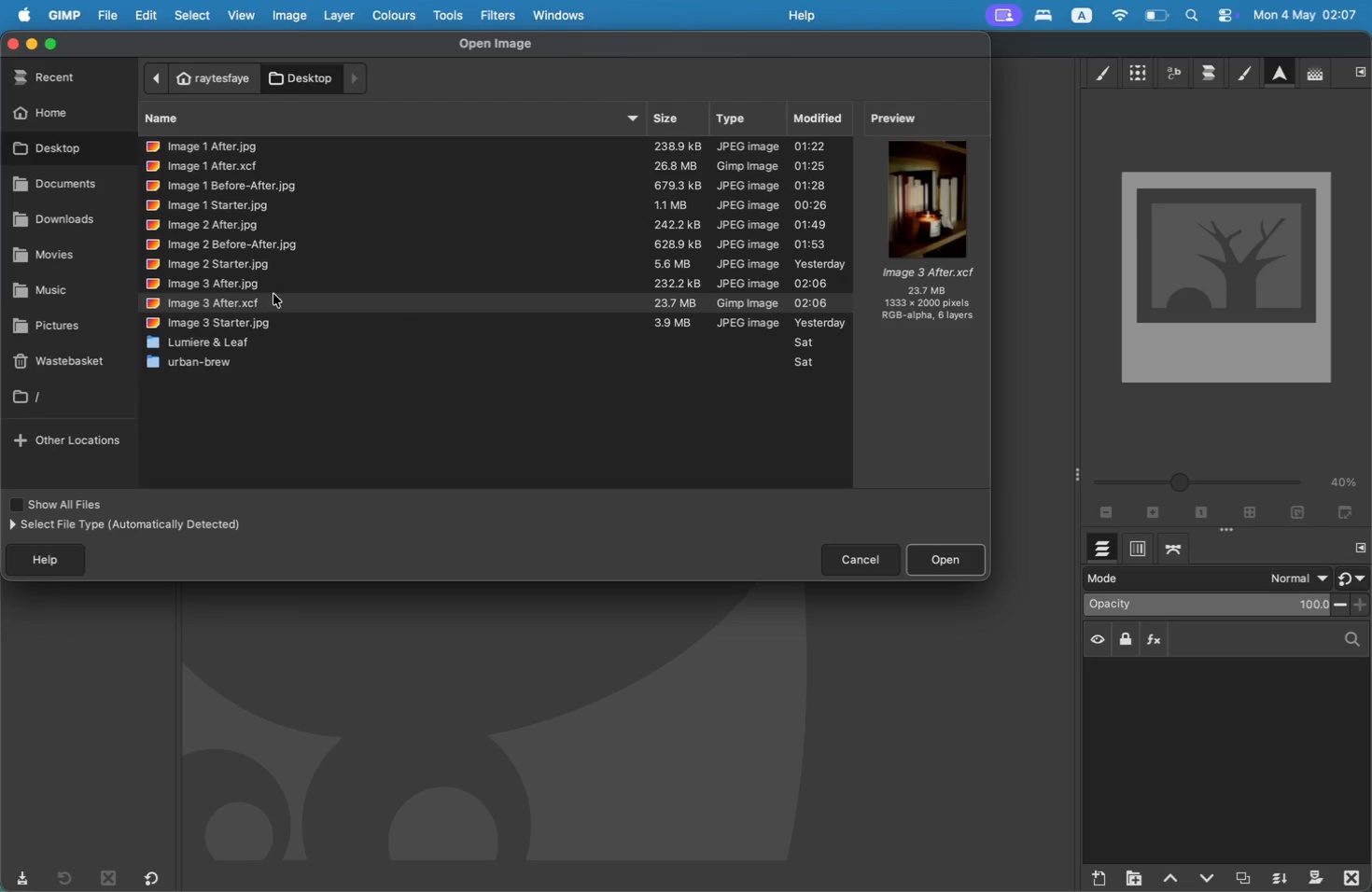 
left_click([272, 288])
 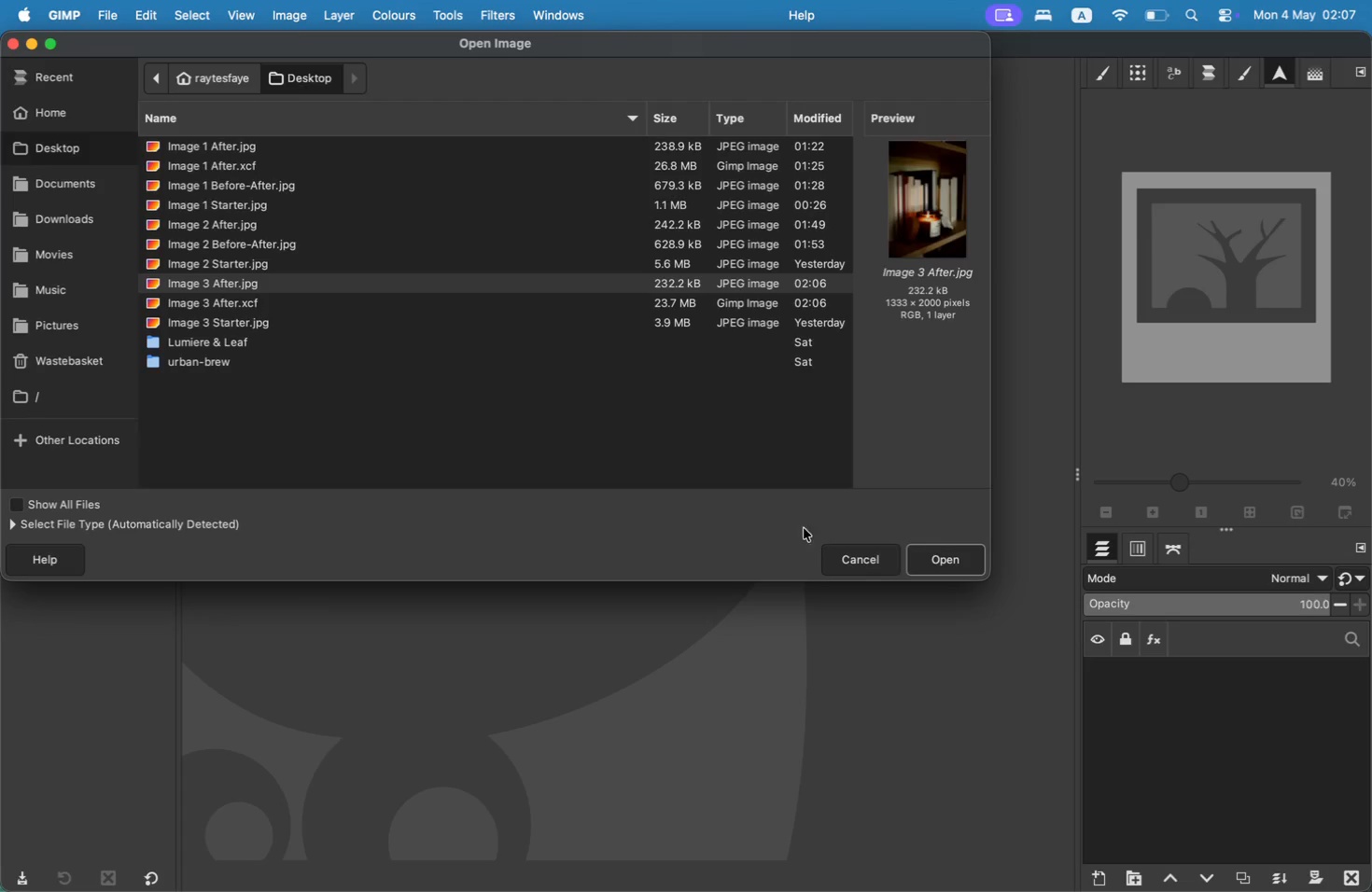 
left_click([877, 553])
 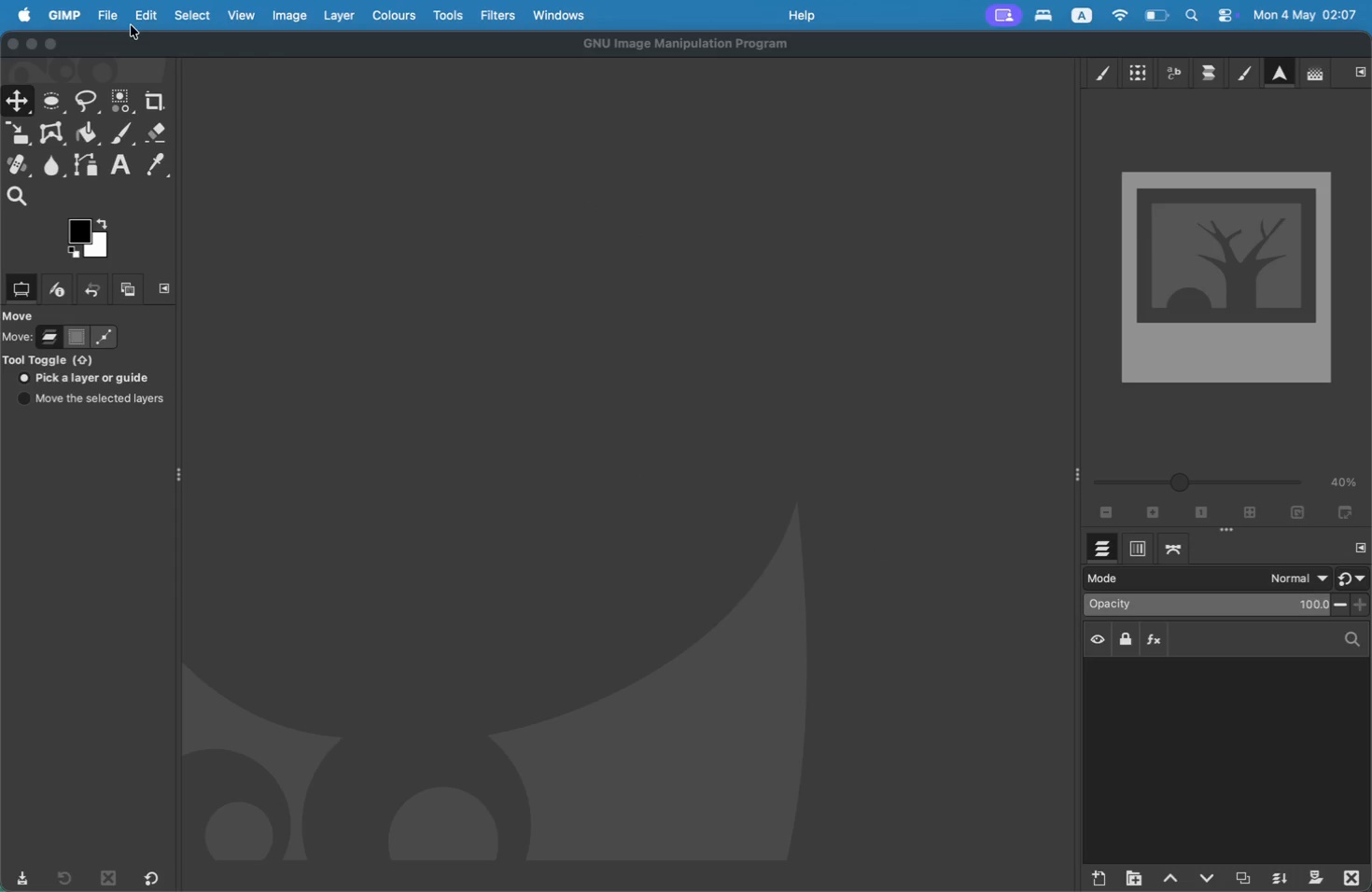 
left_click([119, 17])
 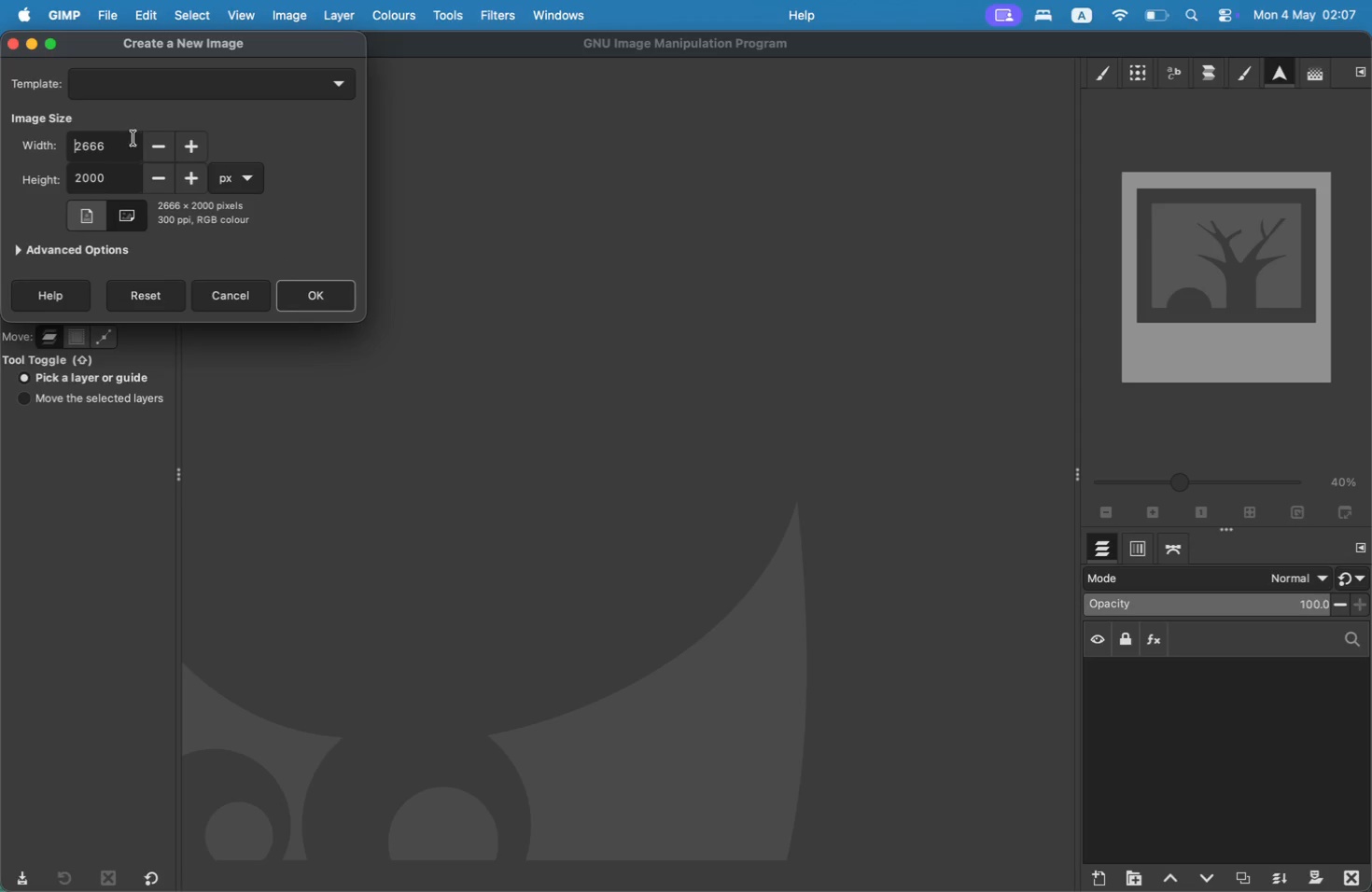 
wait(8.15)
 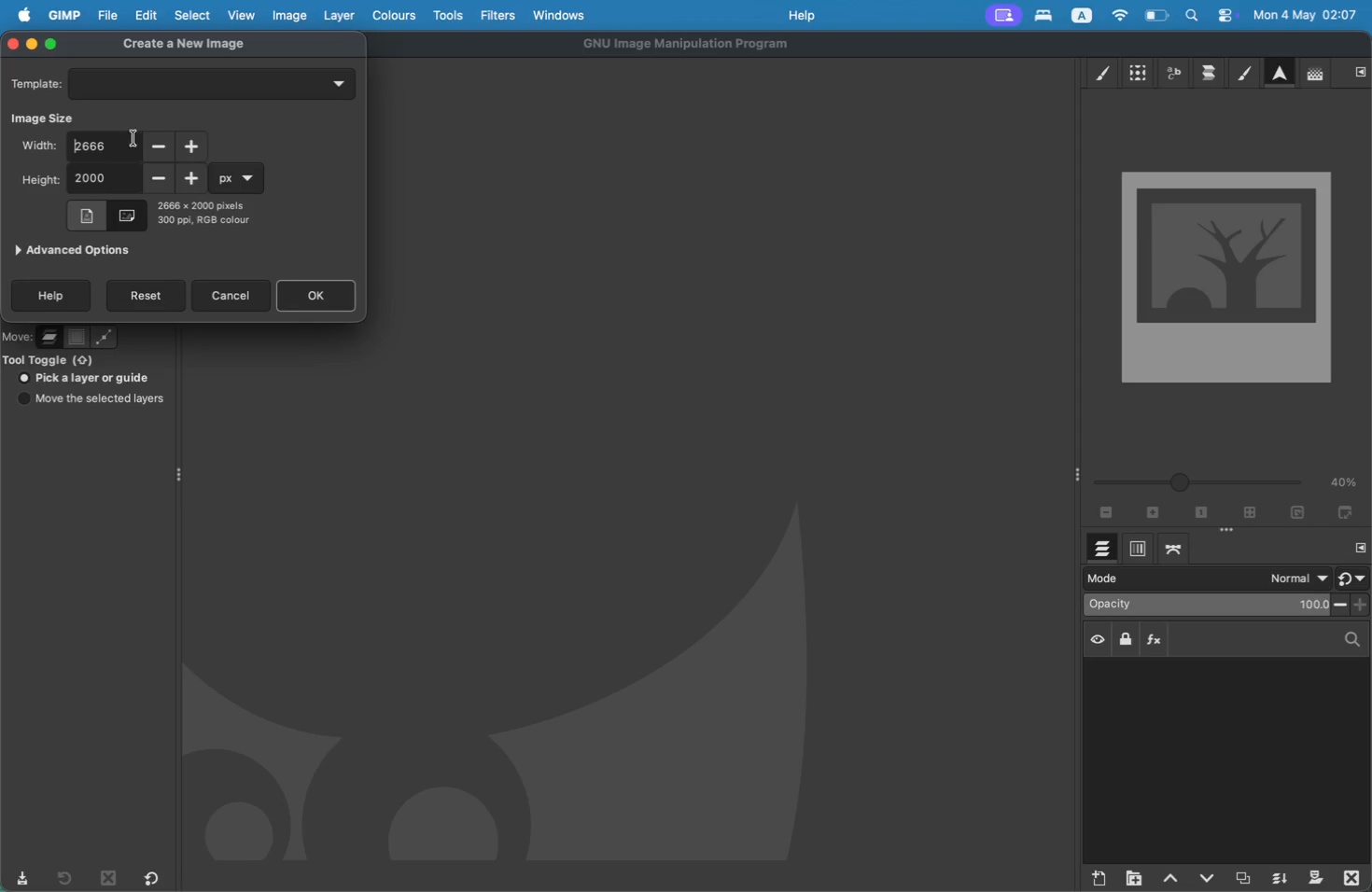 
left_click([179, 105])
 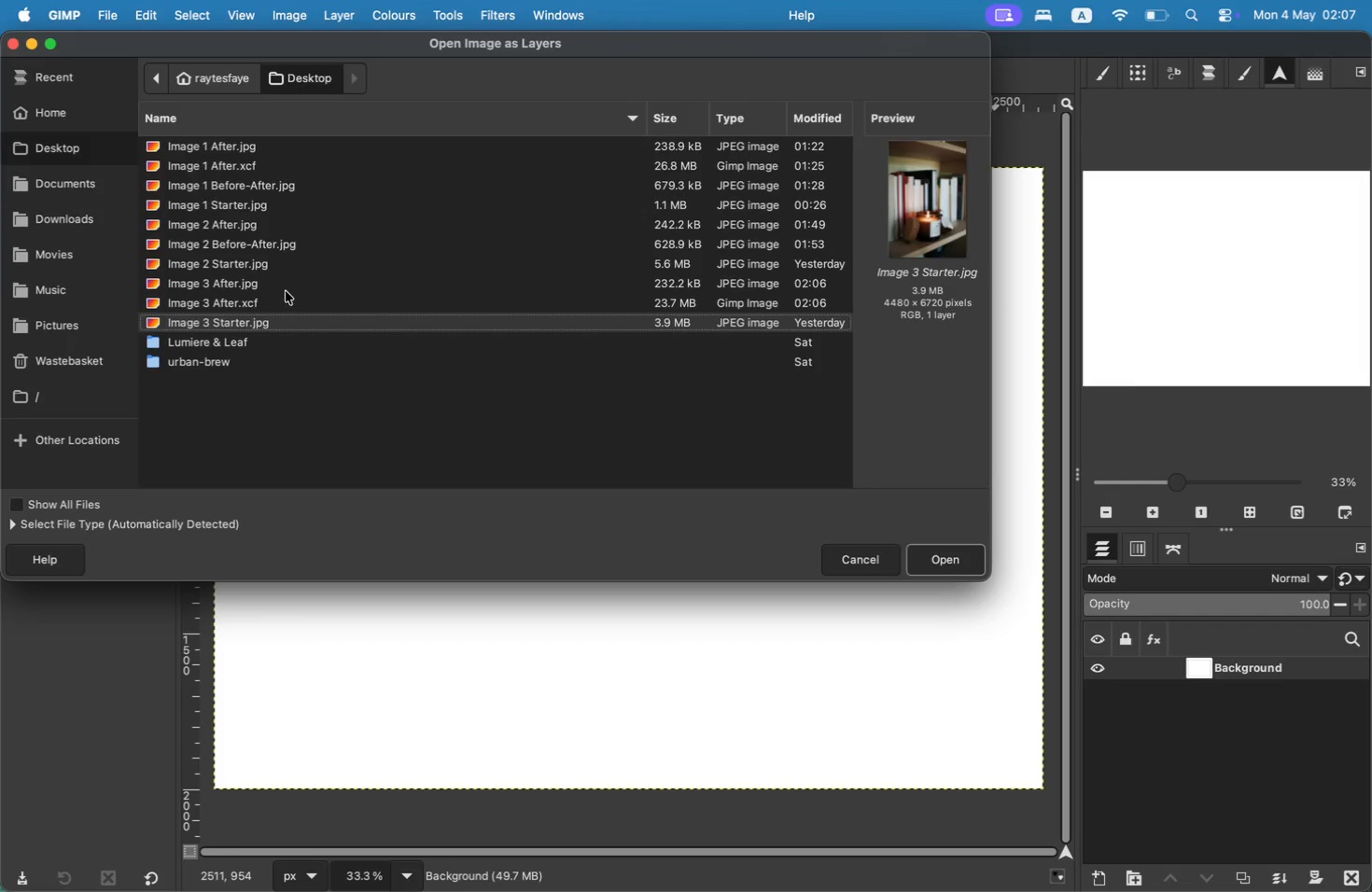 
left_click([296, 328])
 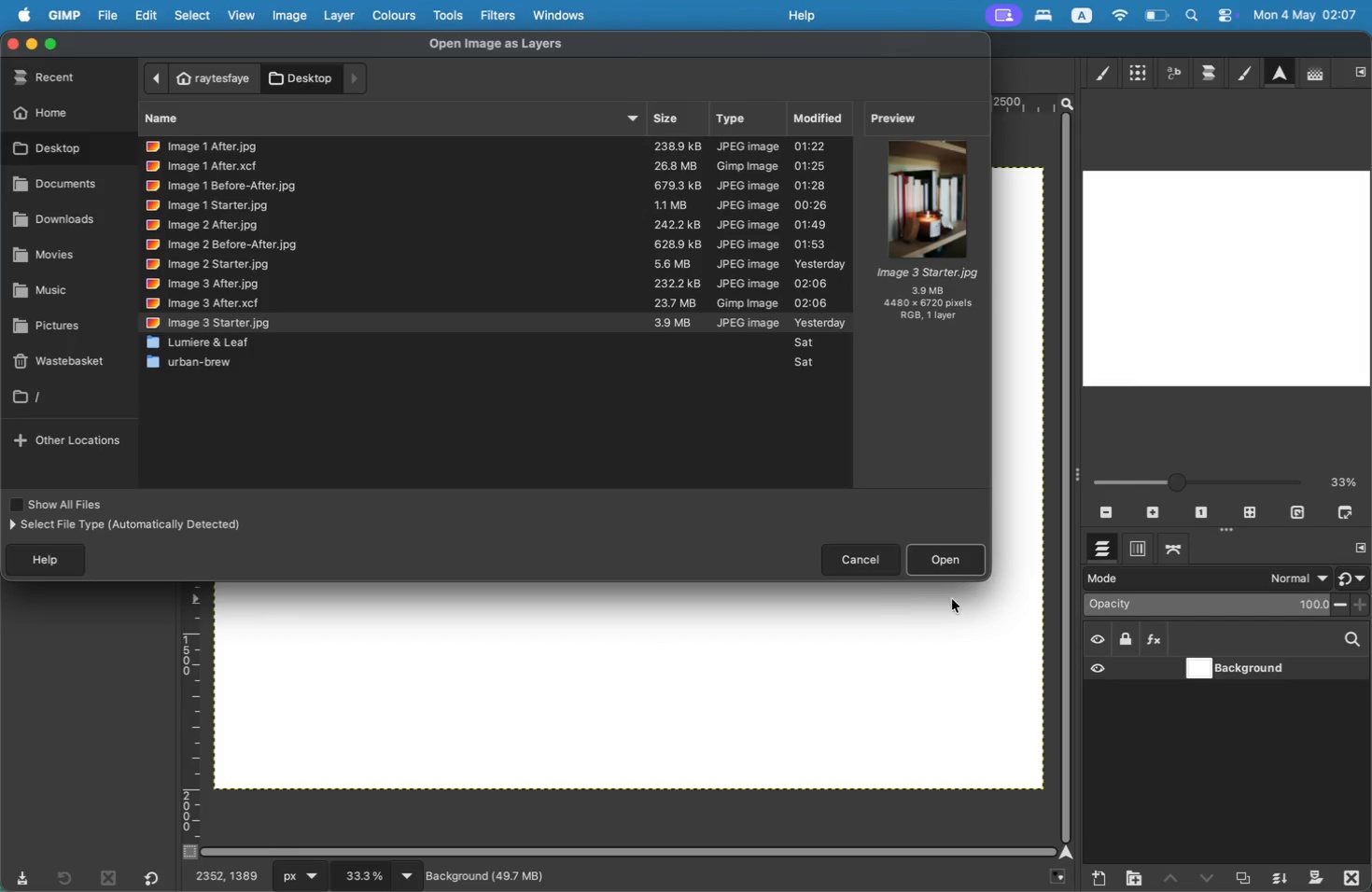 
left_click([960, 555])
 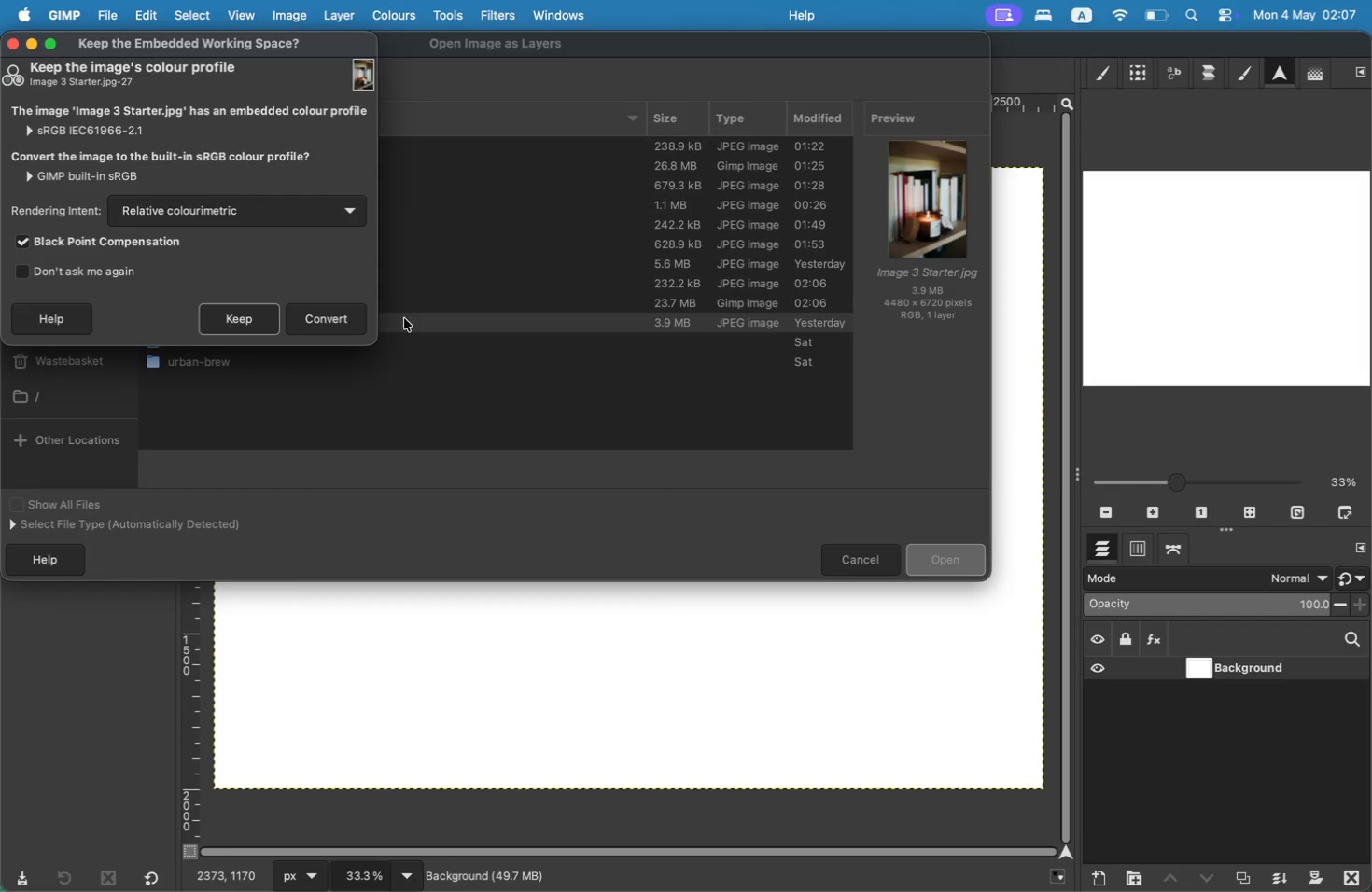 
left_click([326, 308])
 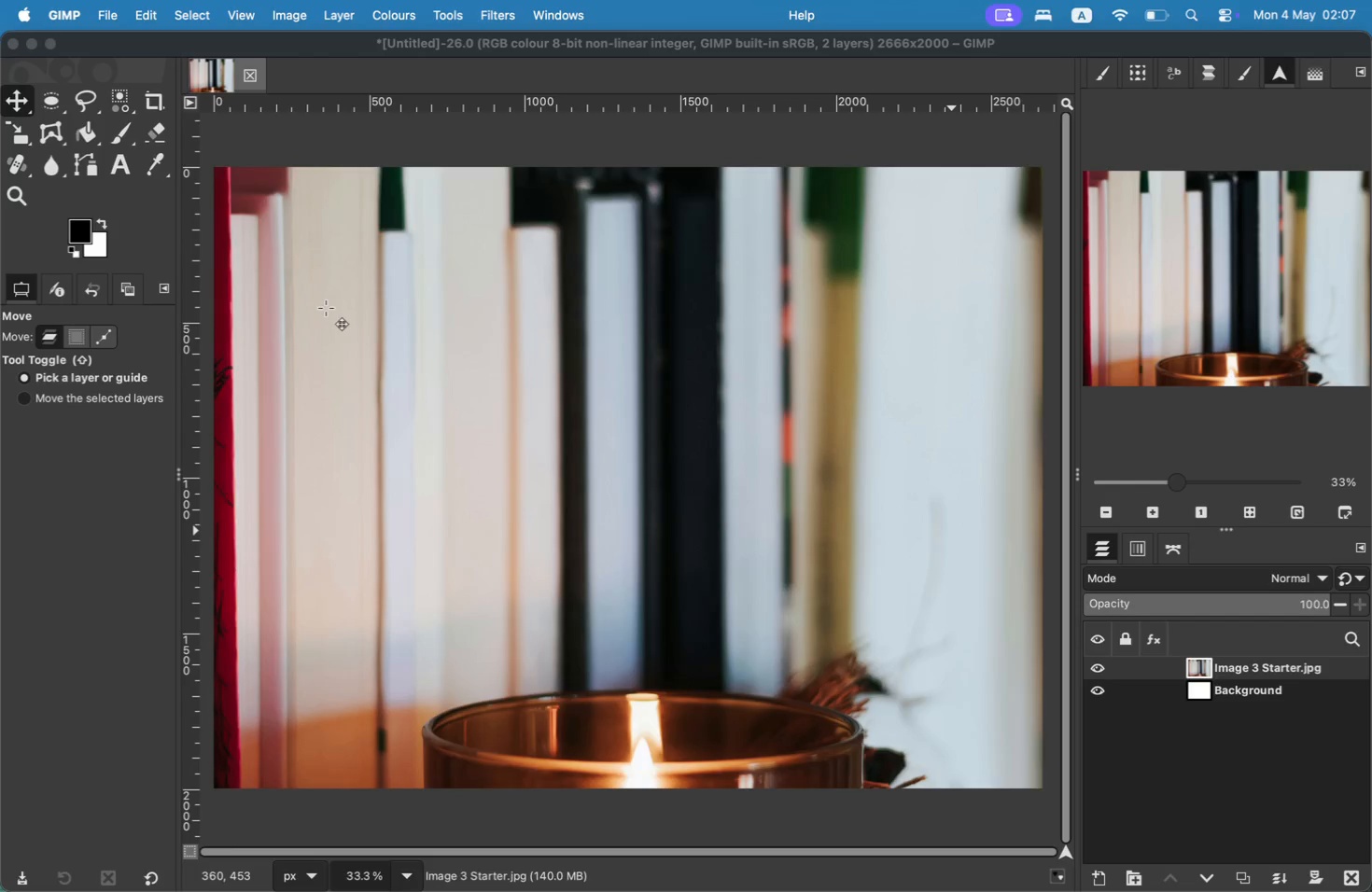 
key(Shift+S)
 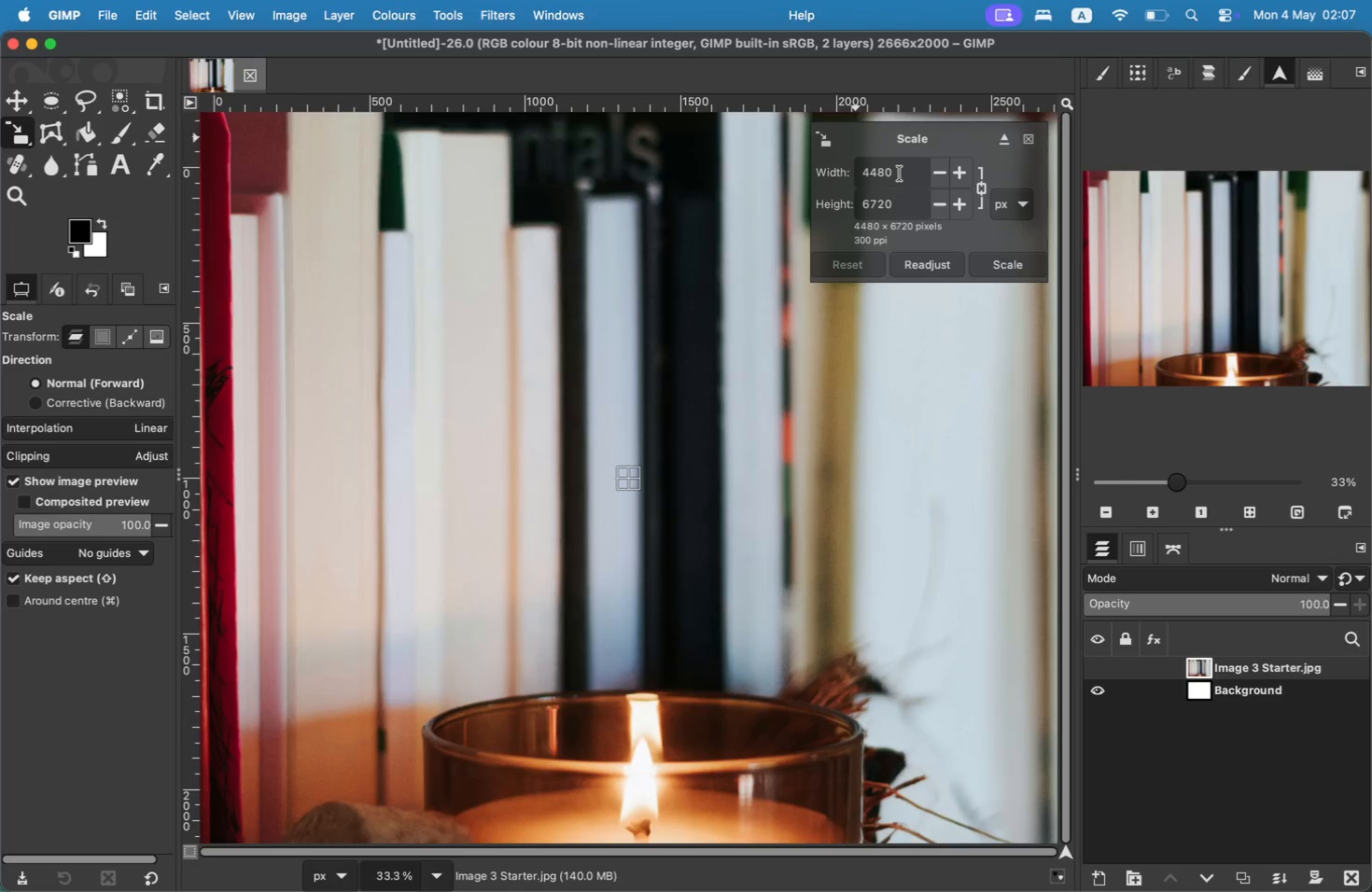 
left_click_drag(start_coordinate=[900, 174], to_coordinate=[839, 174])
 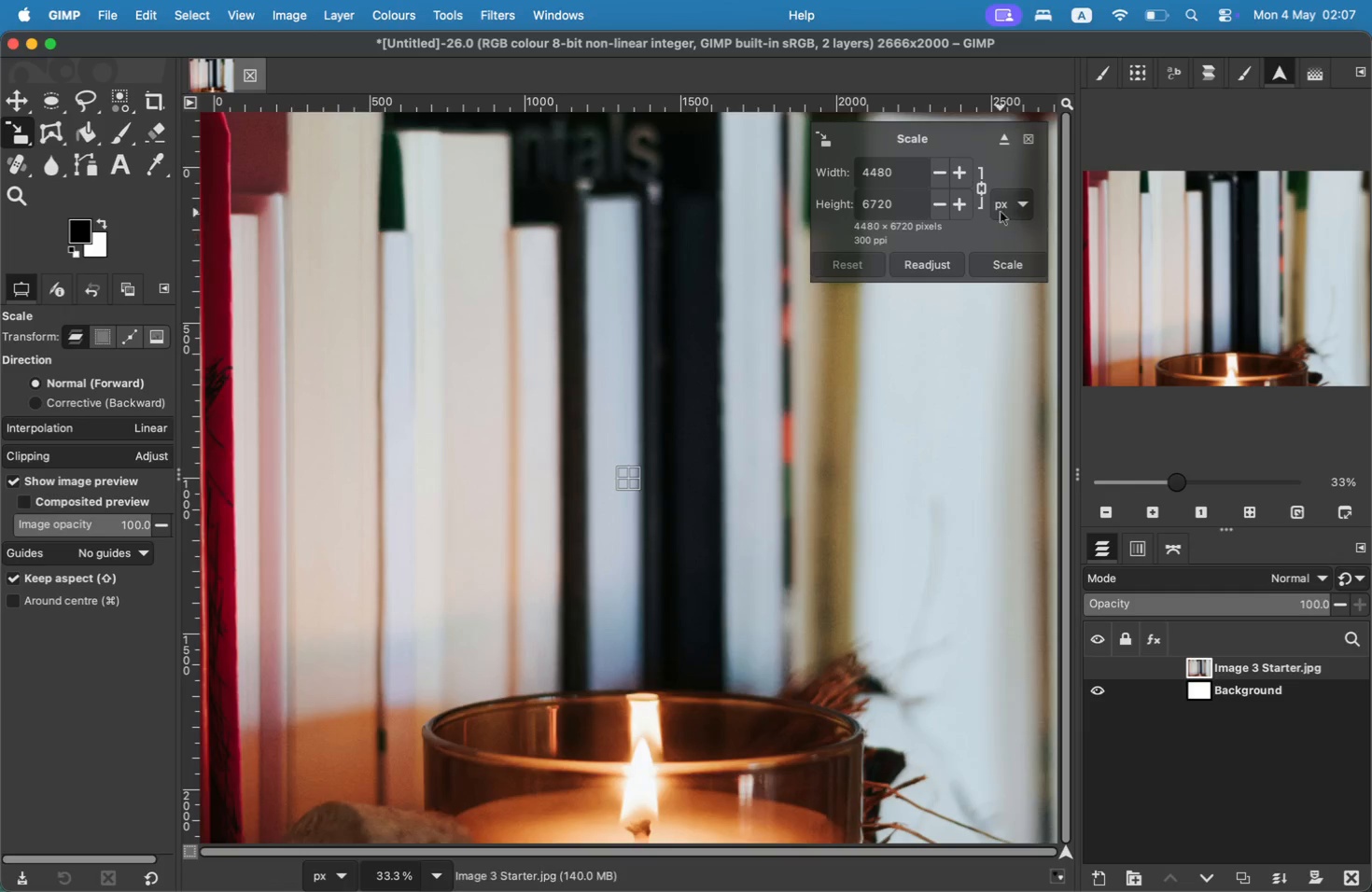 
left_click_drag(start_coordinate=[899, 198], to_coordinate=[827, 198])
 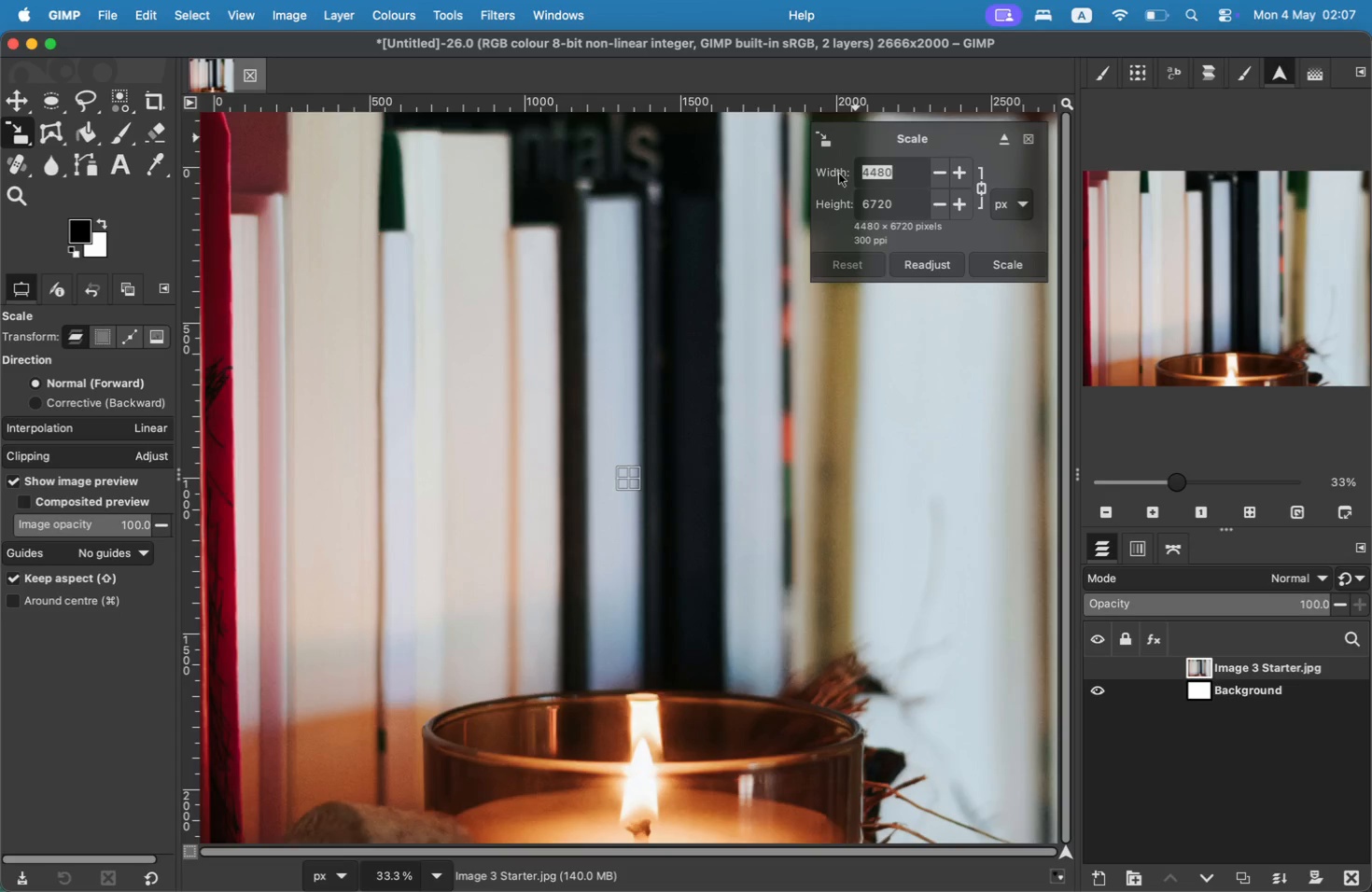 
type(2000)
 